 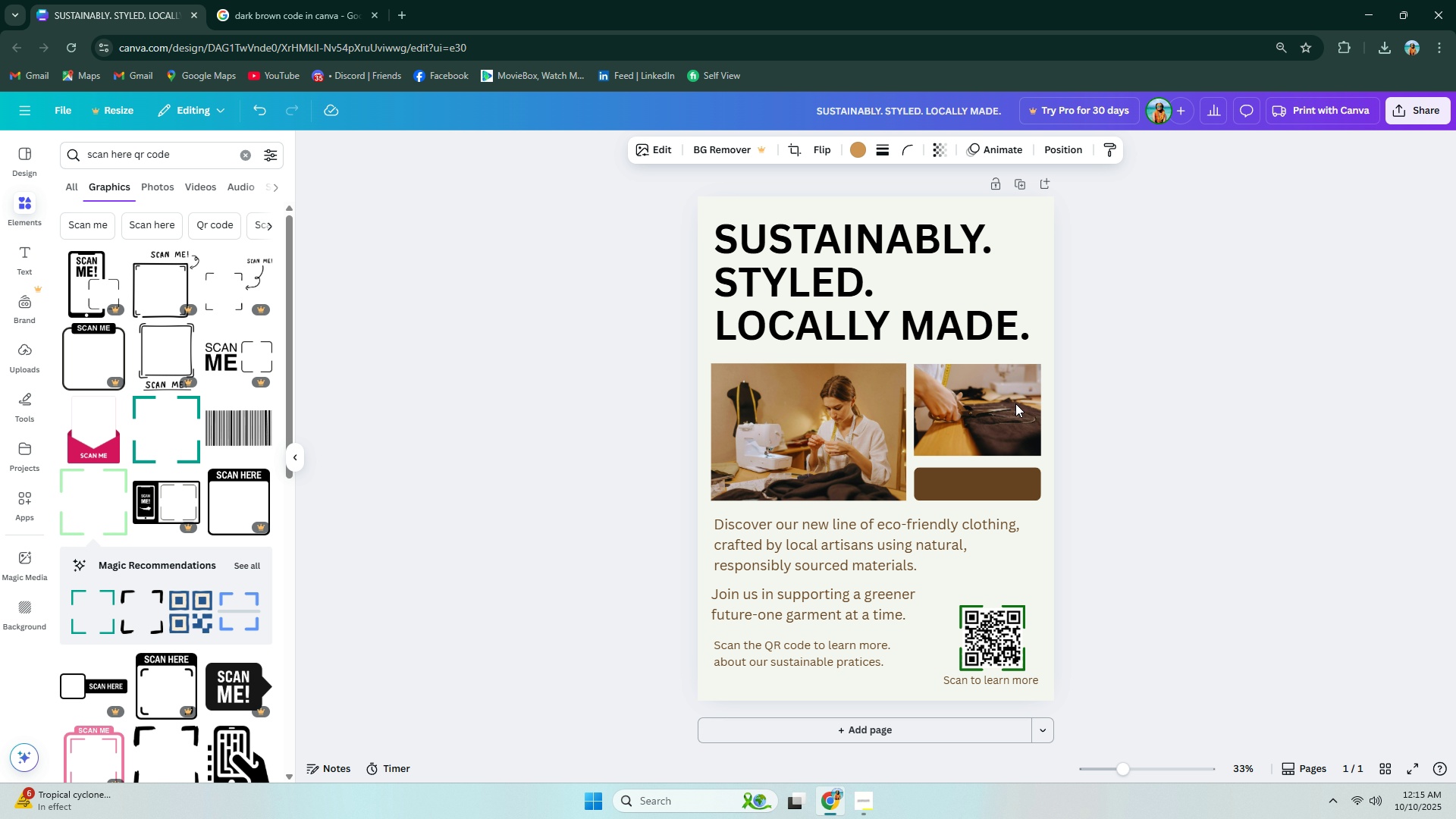 
key(ArrowUp)
 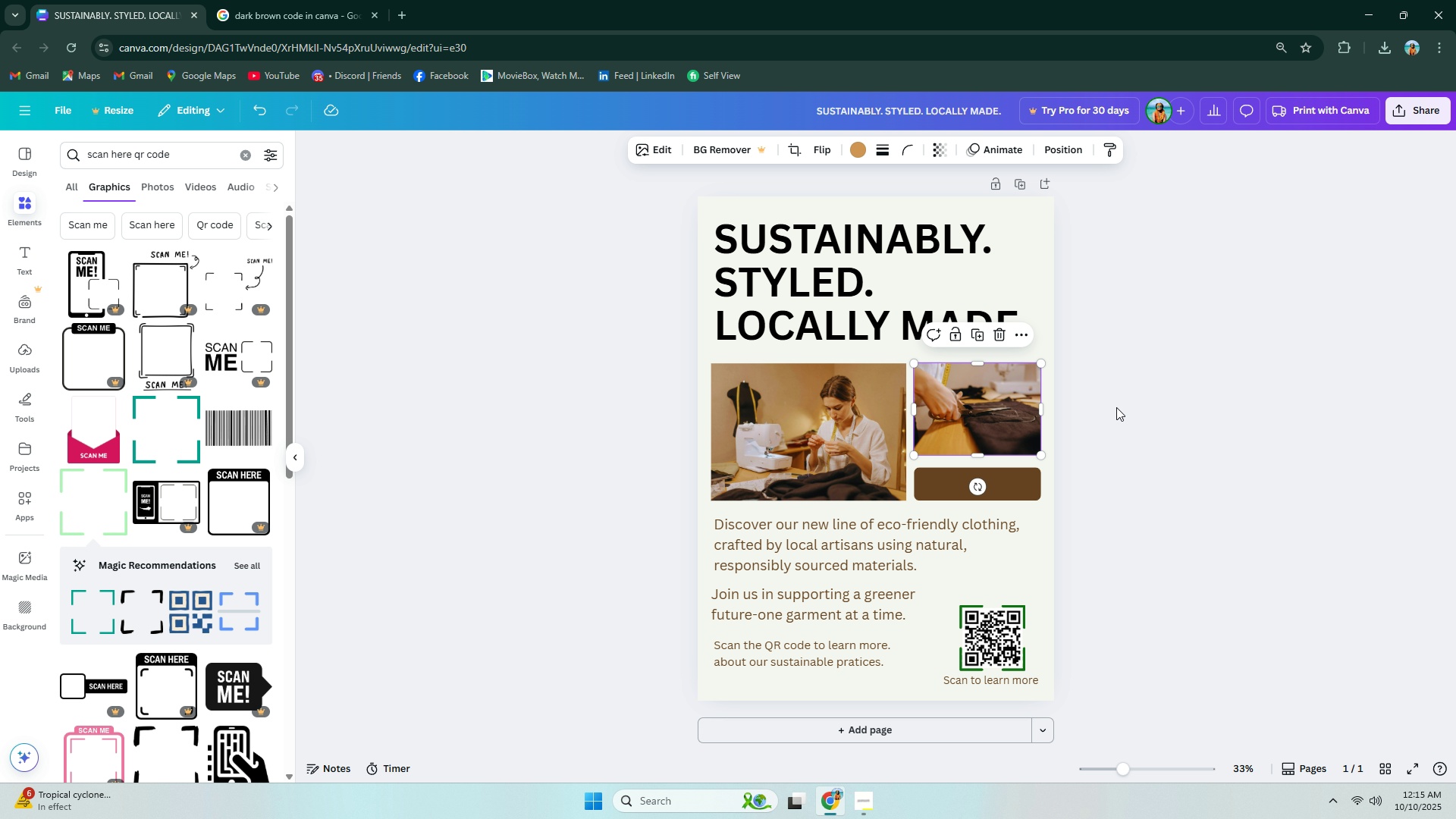 
key(ArrowDown)
 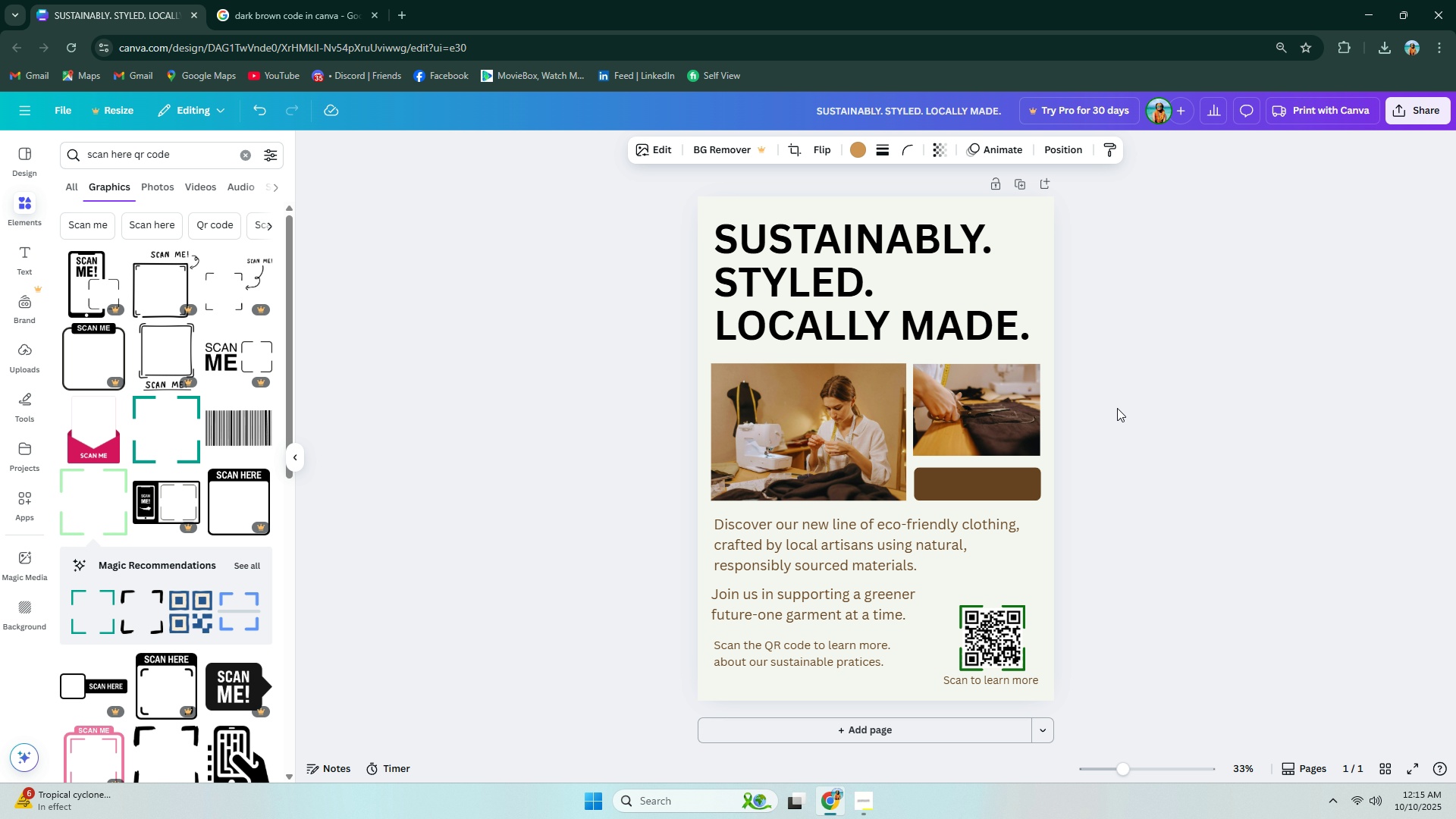 
hold_key(key=ArrowLeft, duration=0.8)
 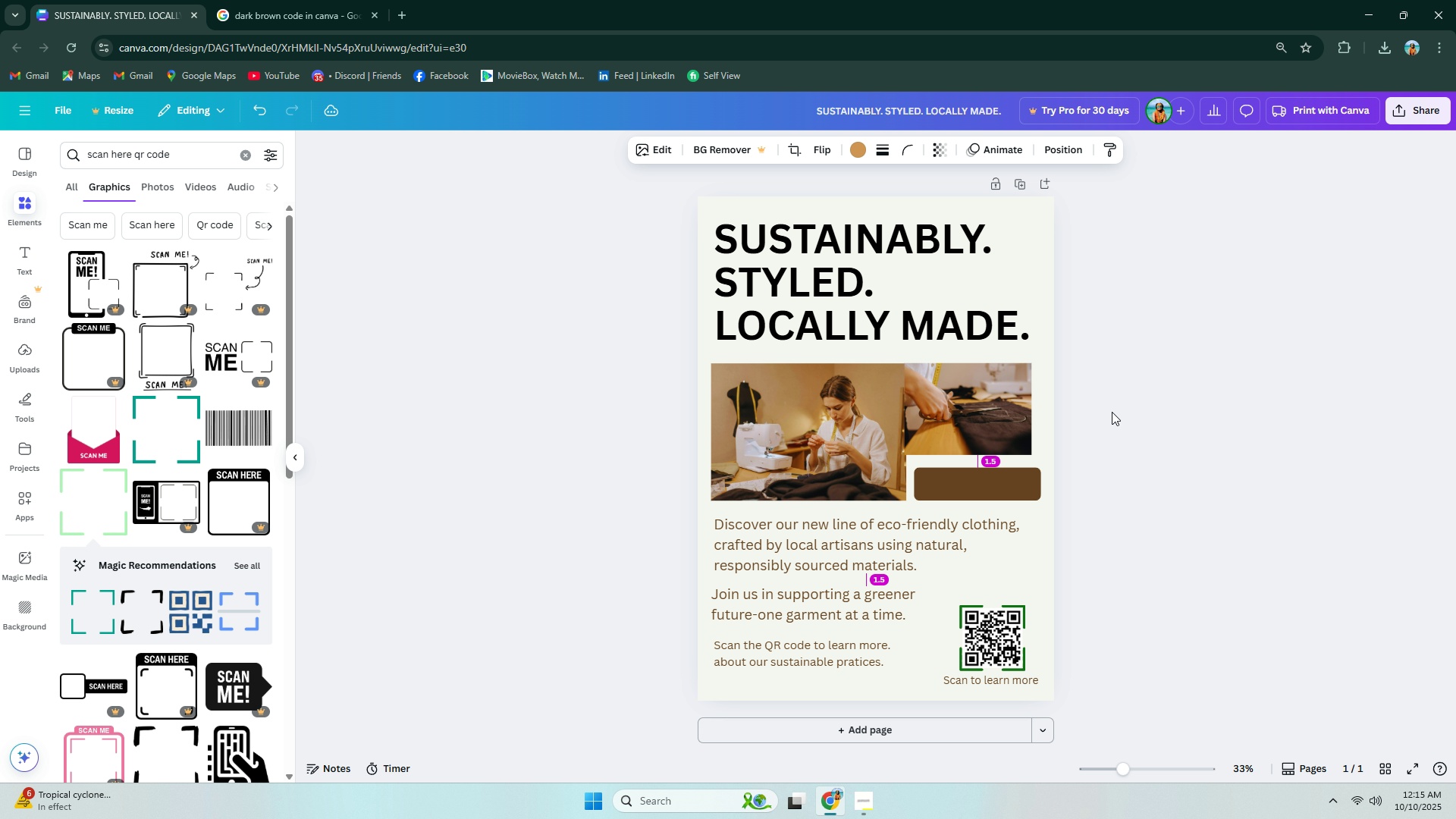 
key(ArrowUp)
 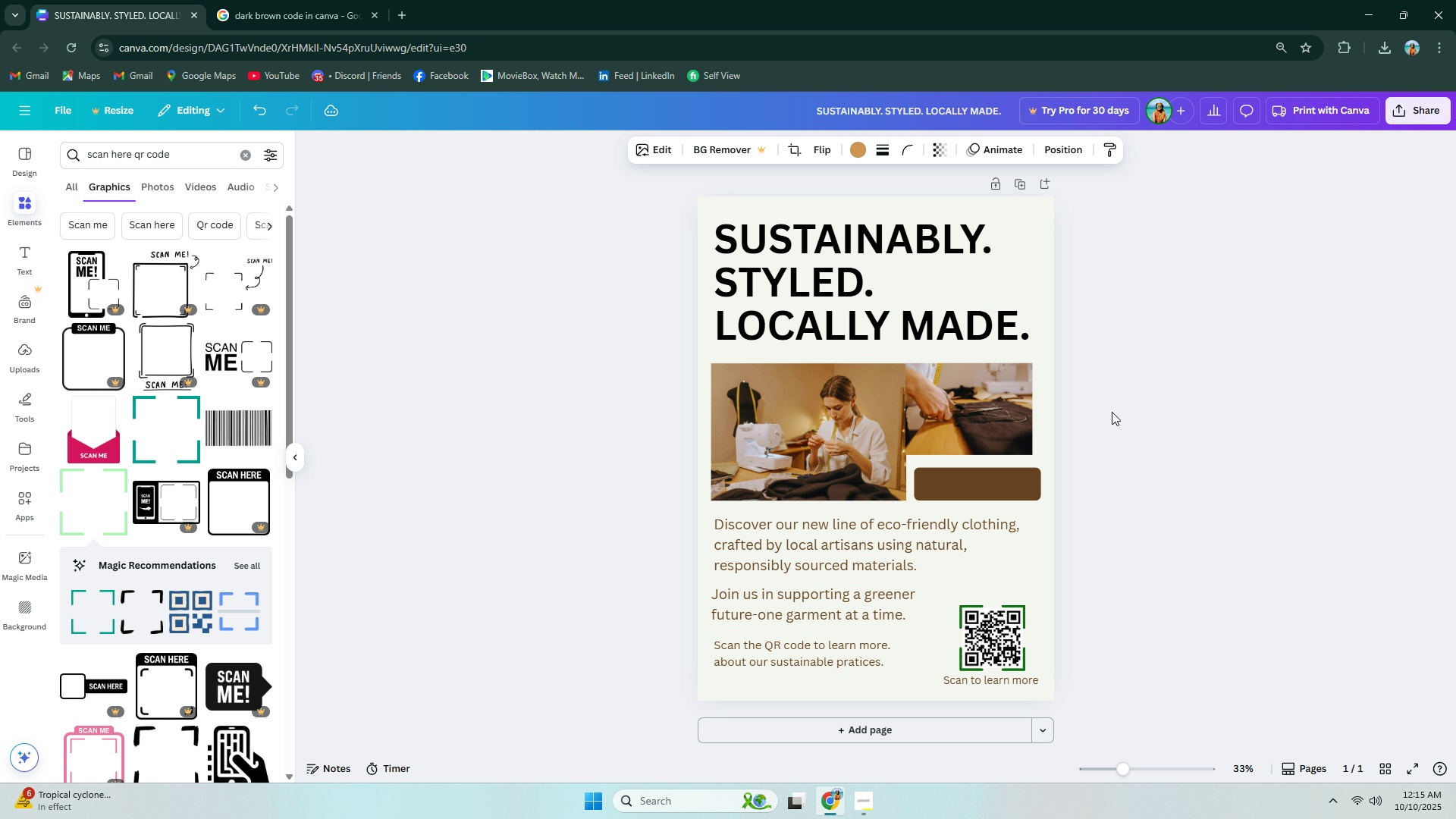 
key(ArrowRight)
 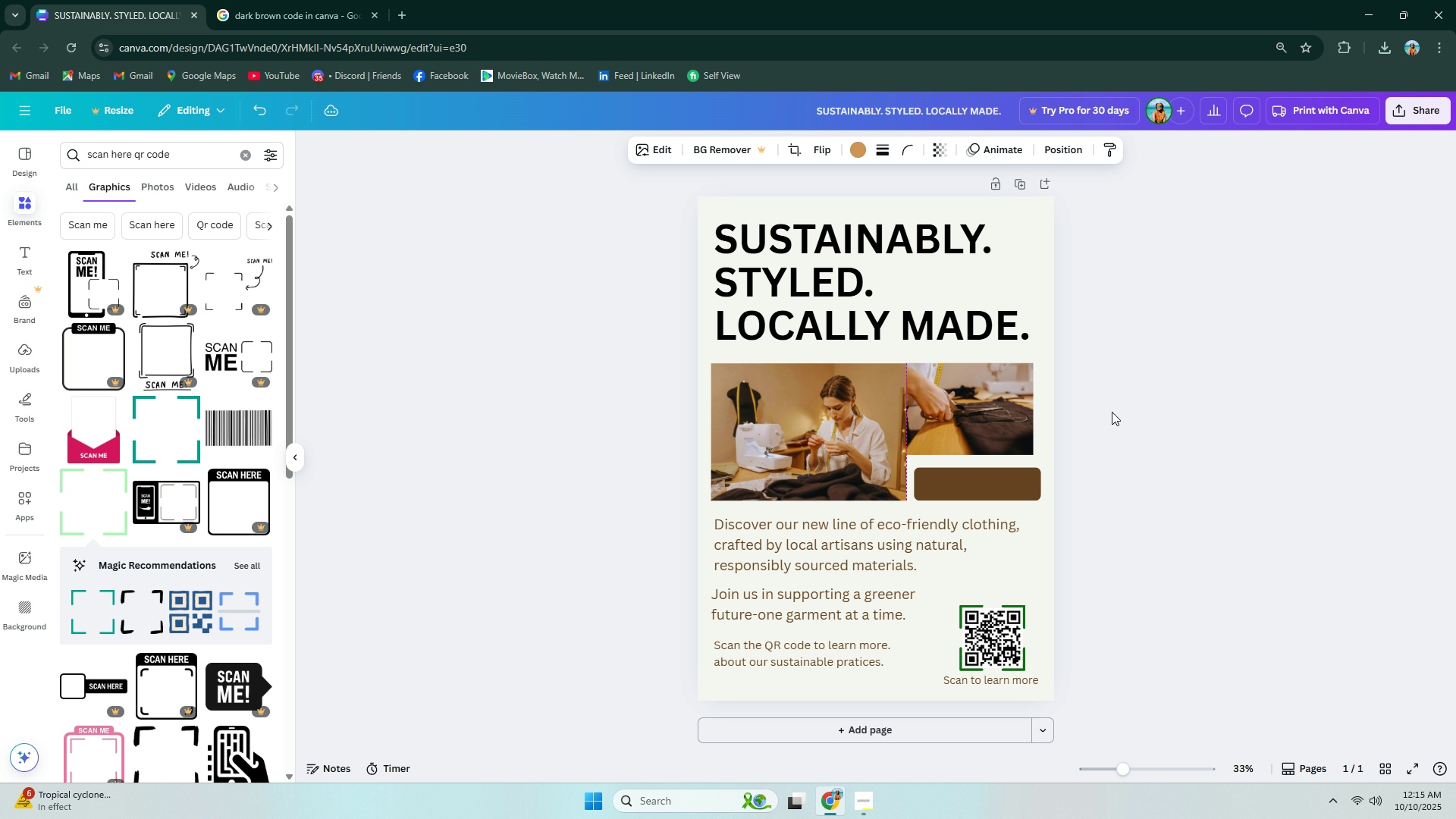 
key(ArrowRight)
 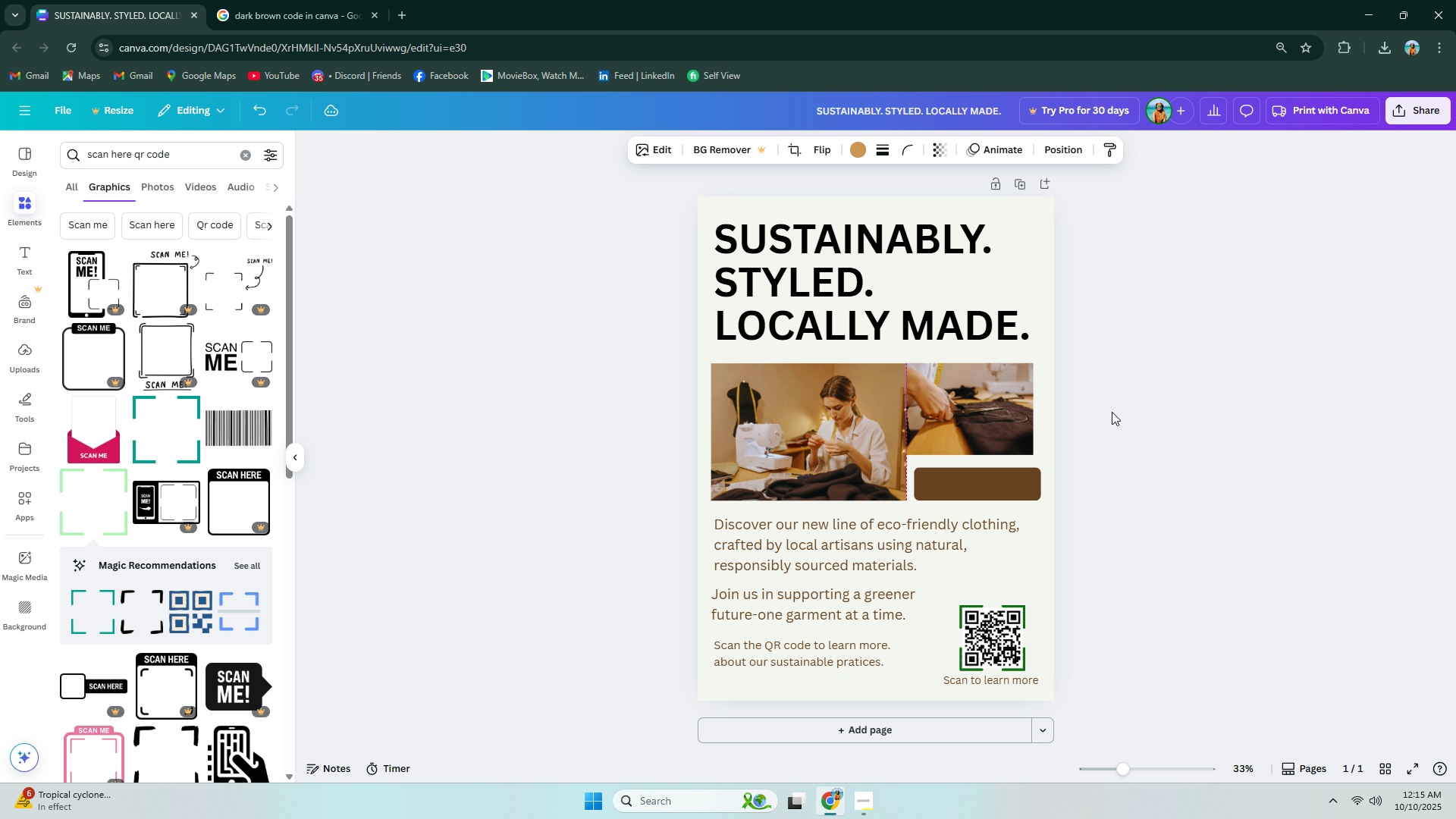 
key(ArrowRight)
 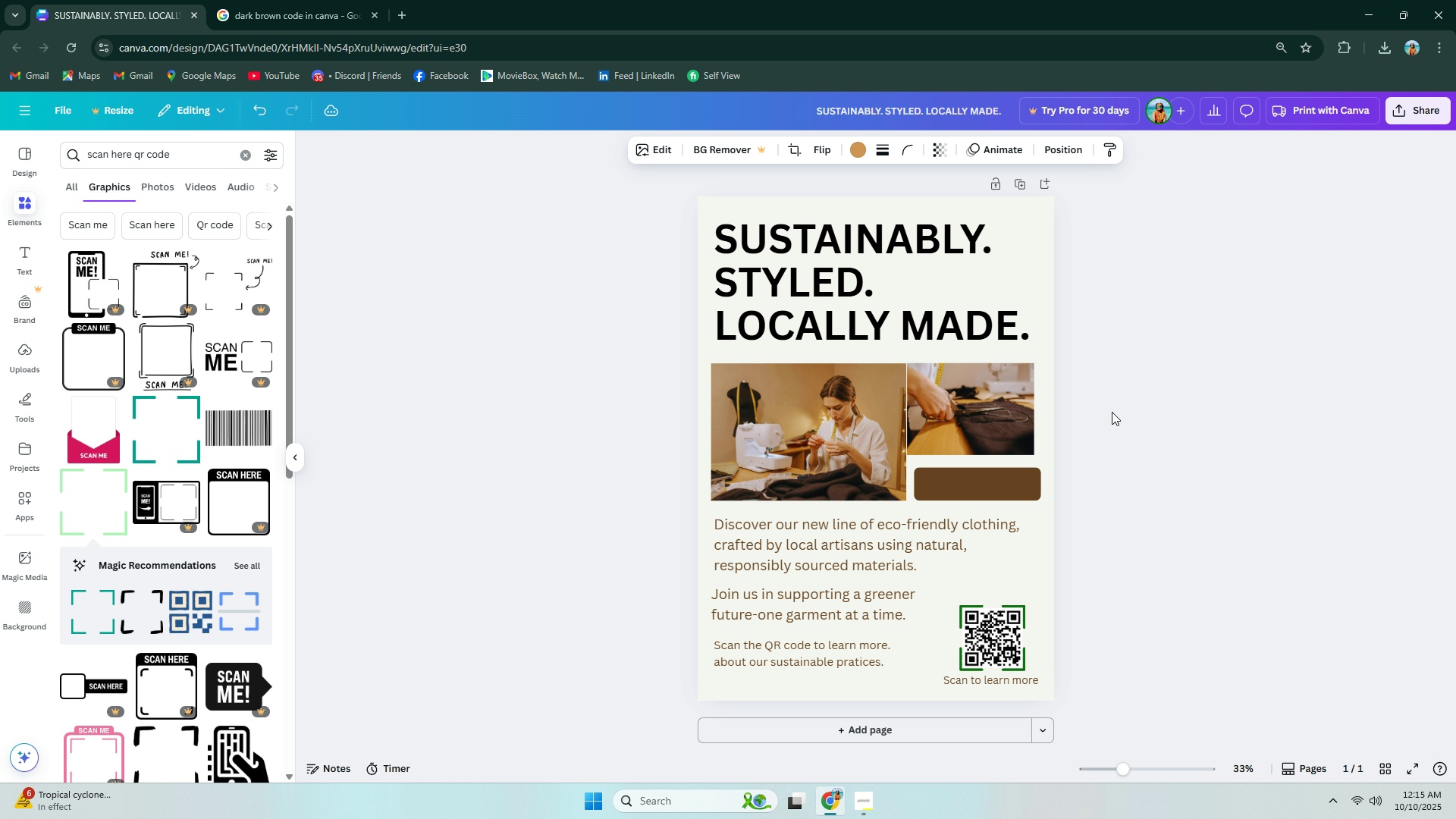 
key(ArrowRight)
 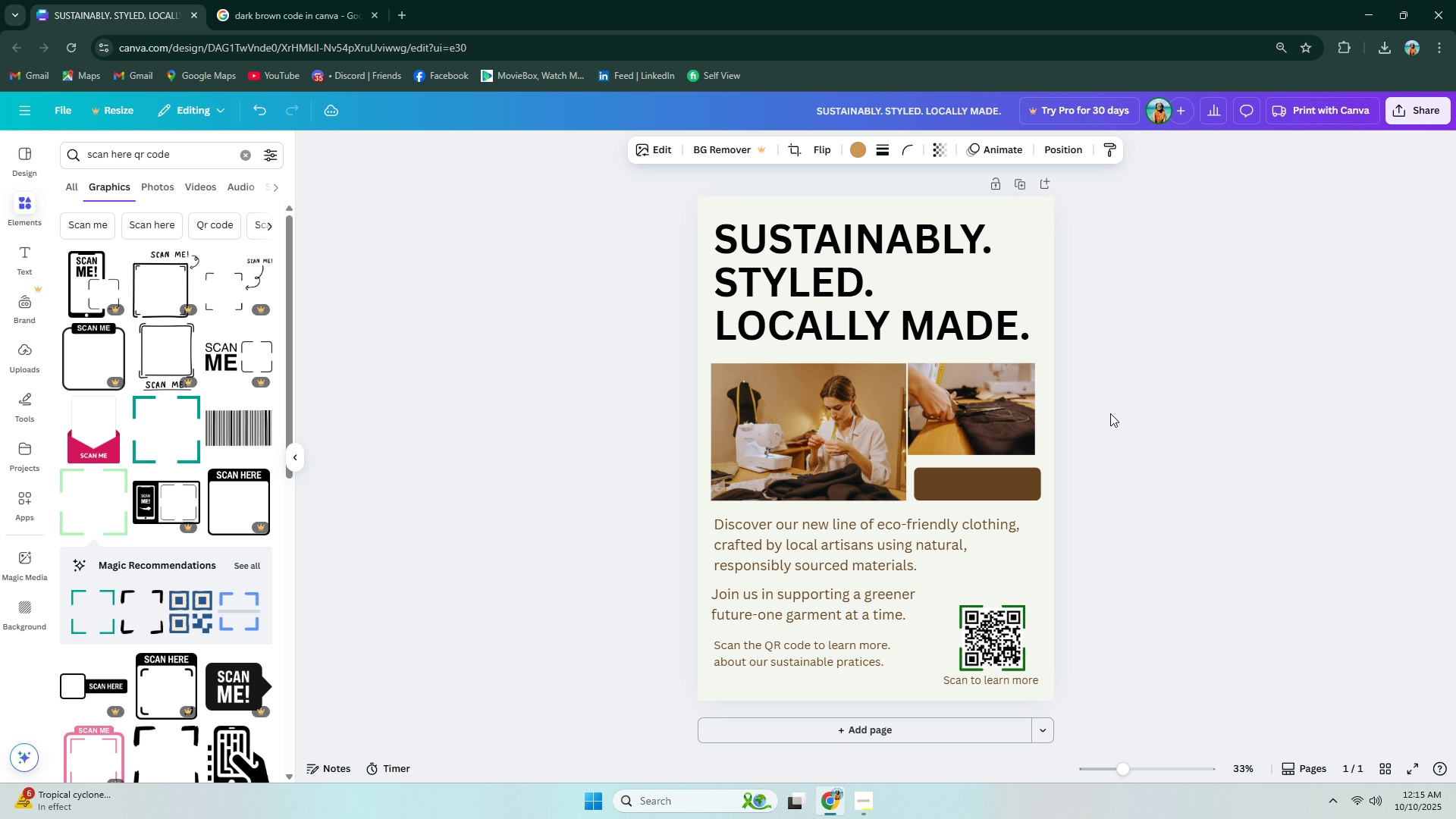 
key(ArrowRight)
 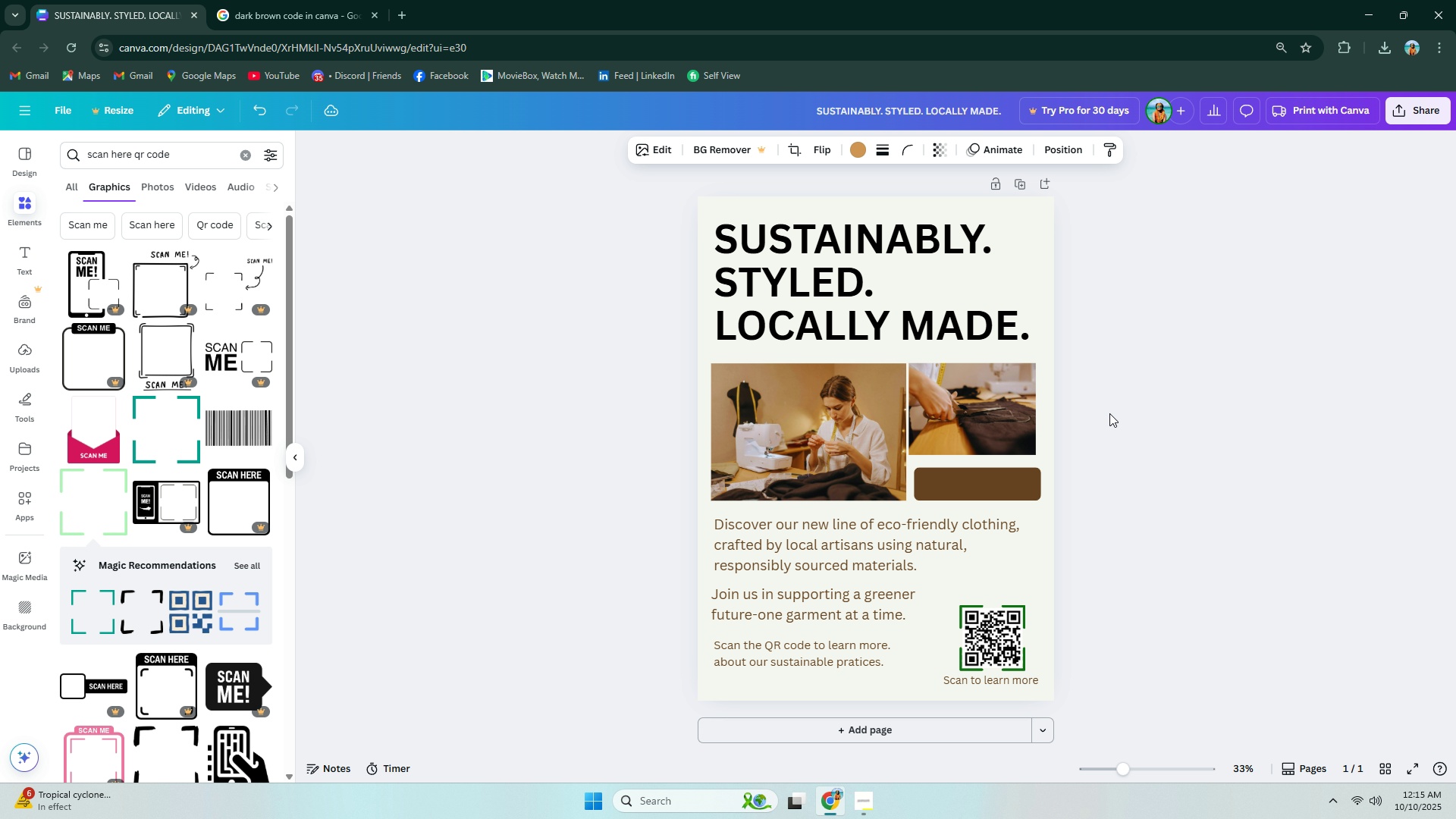 
key(ArrowRight)
 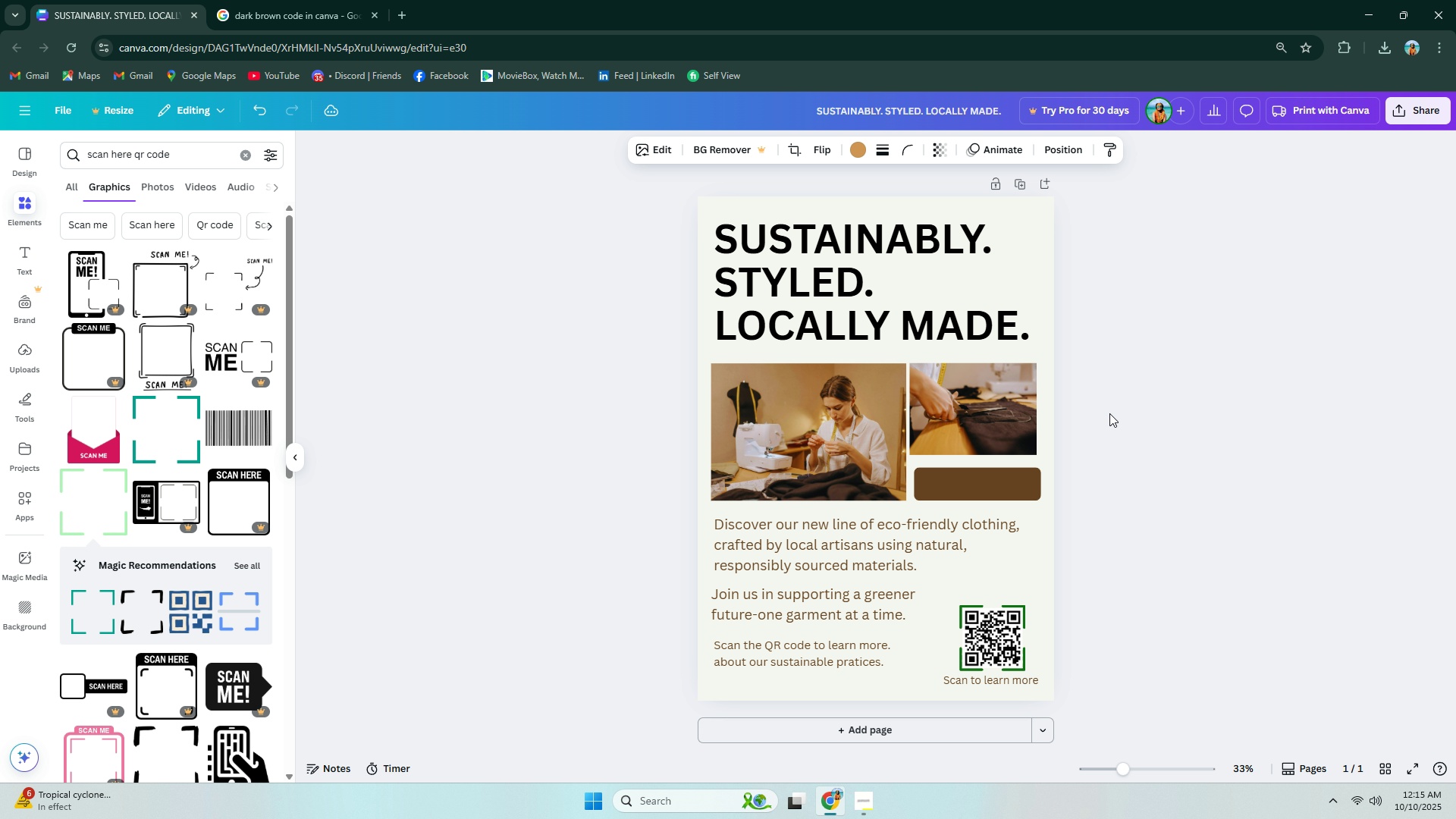 
key(ArrowRight)
 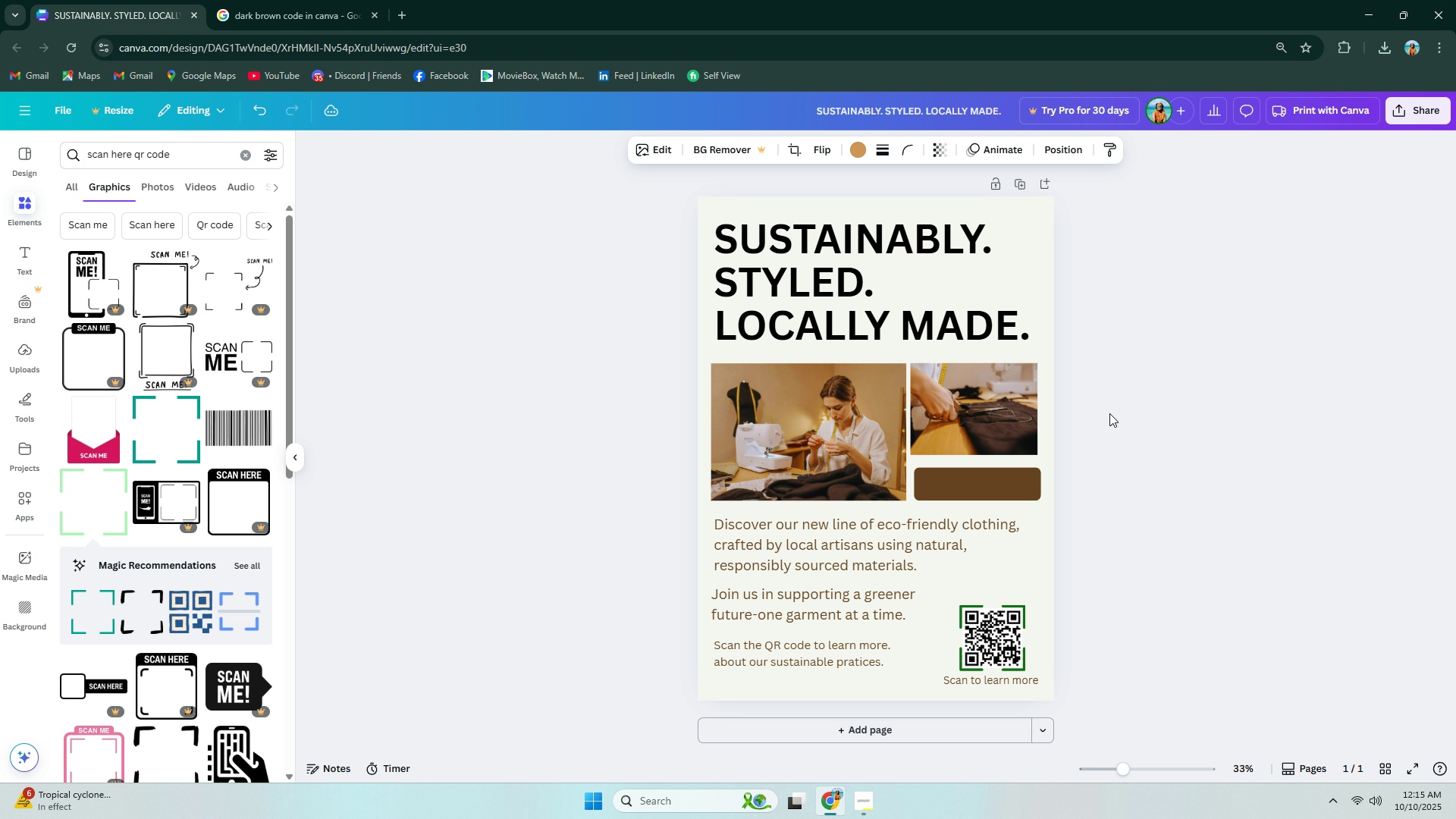 
key(ArrowRight)
 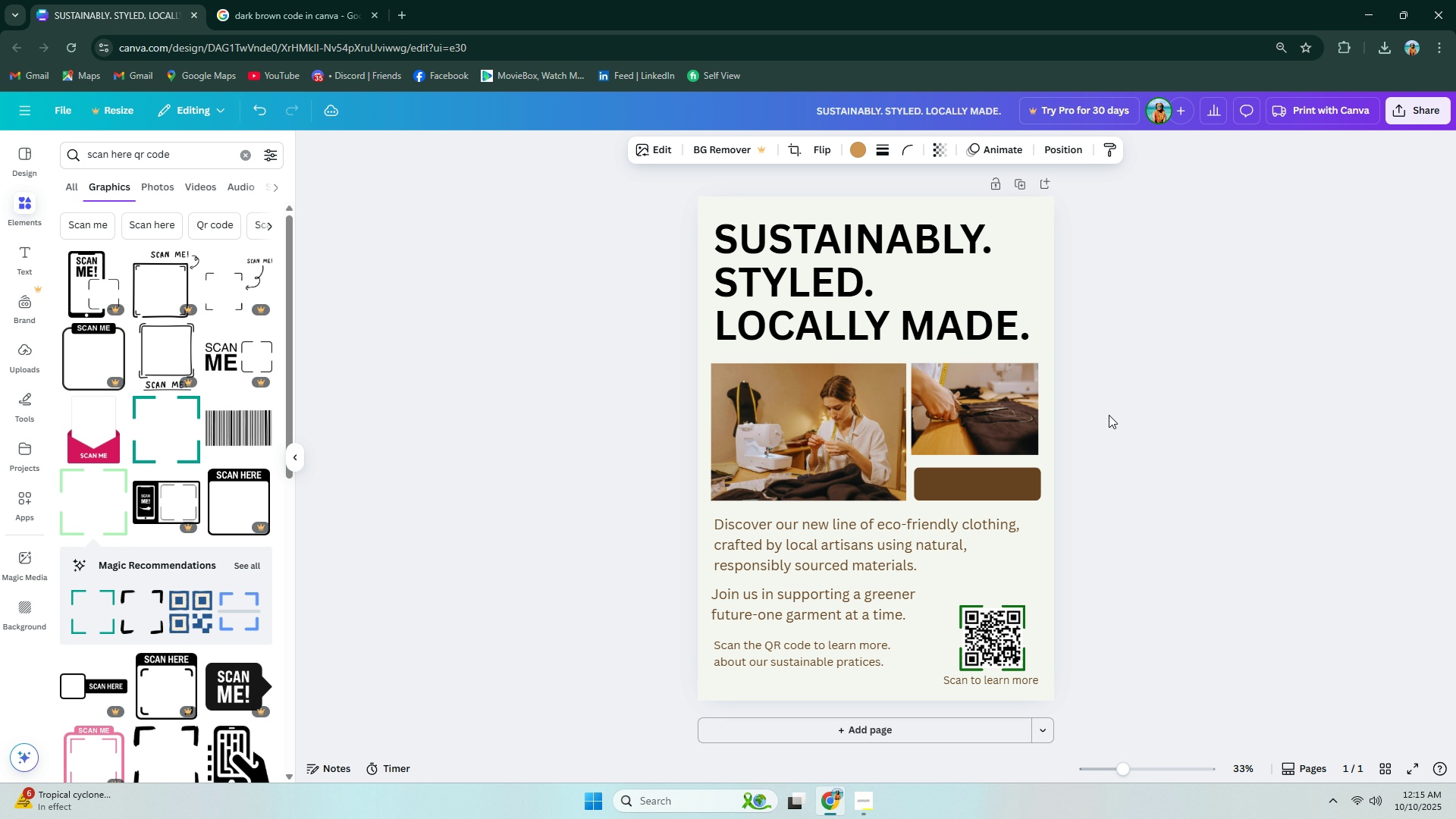 
key(ArrowRight)
 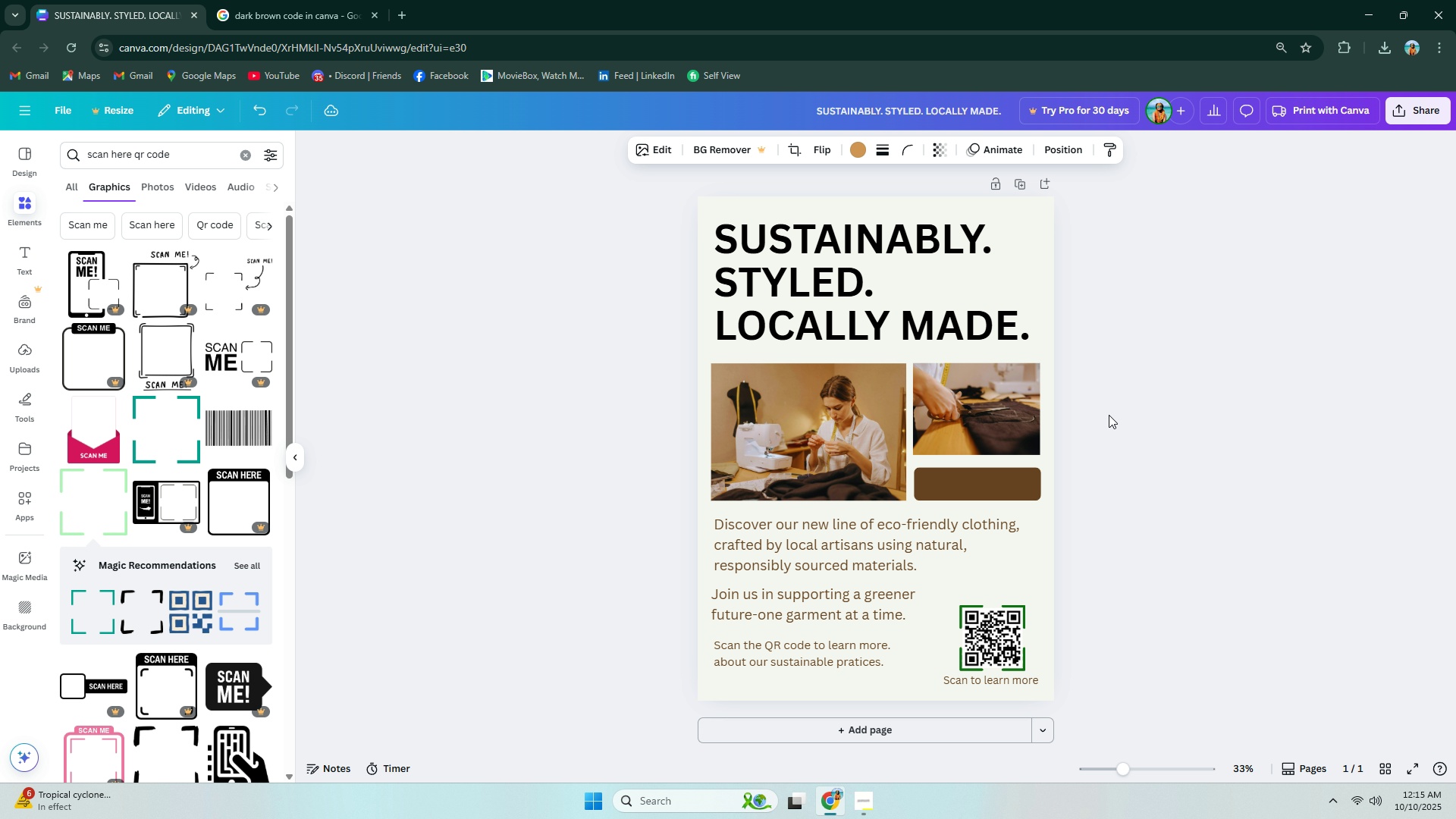 
key(ArrowRight)
 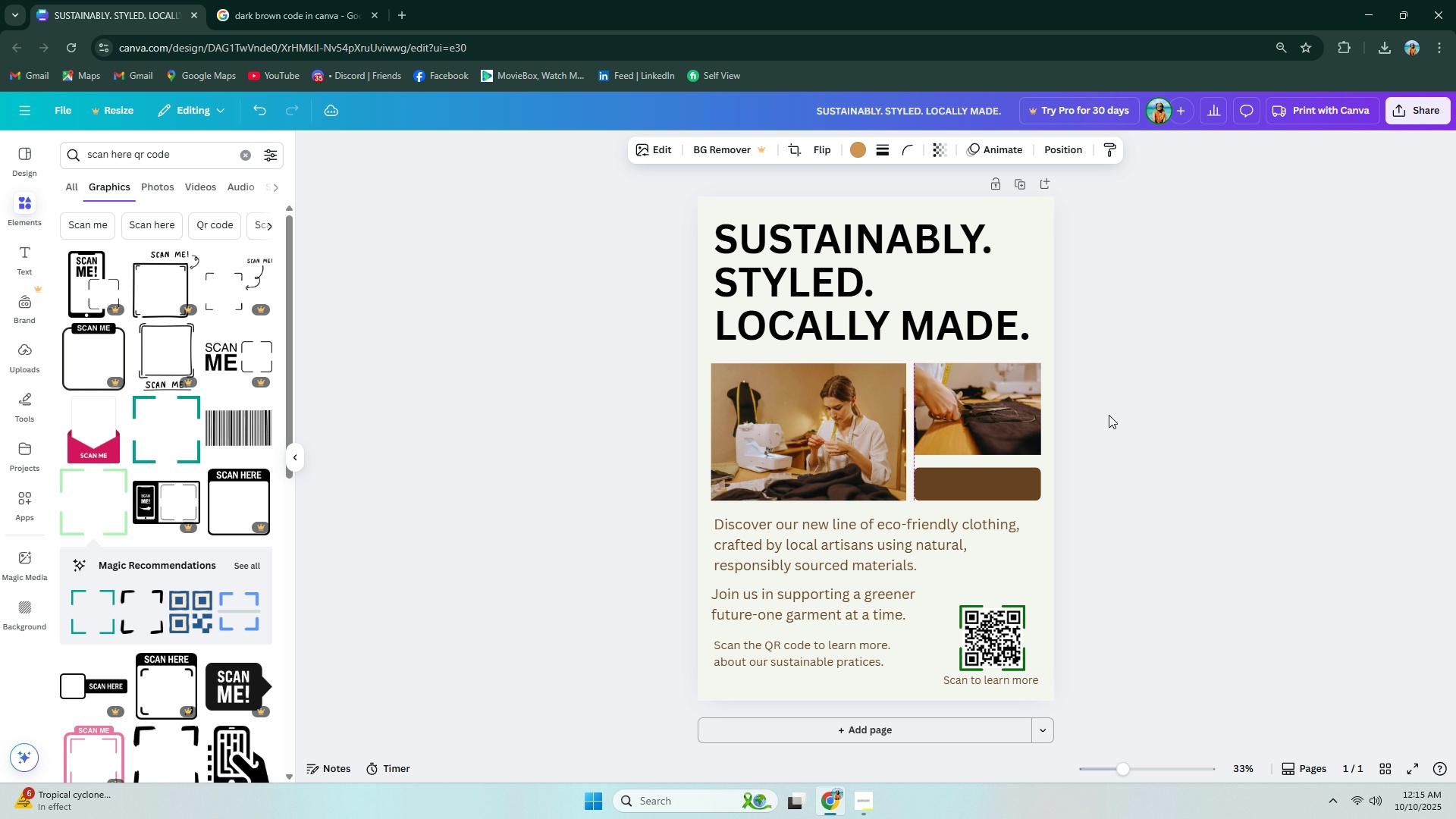 
key(ArrowRight)
 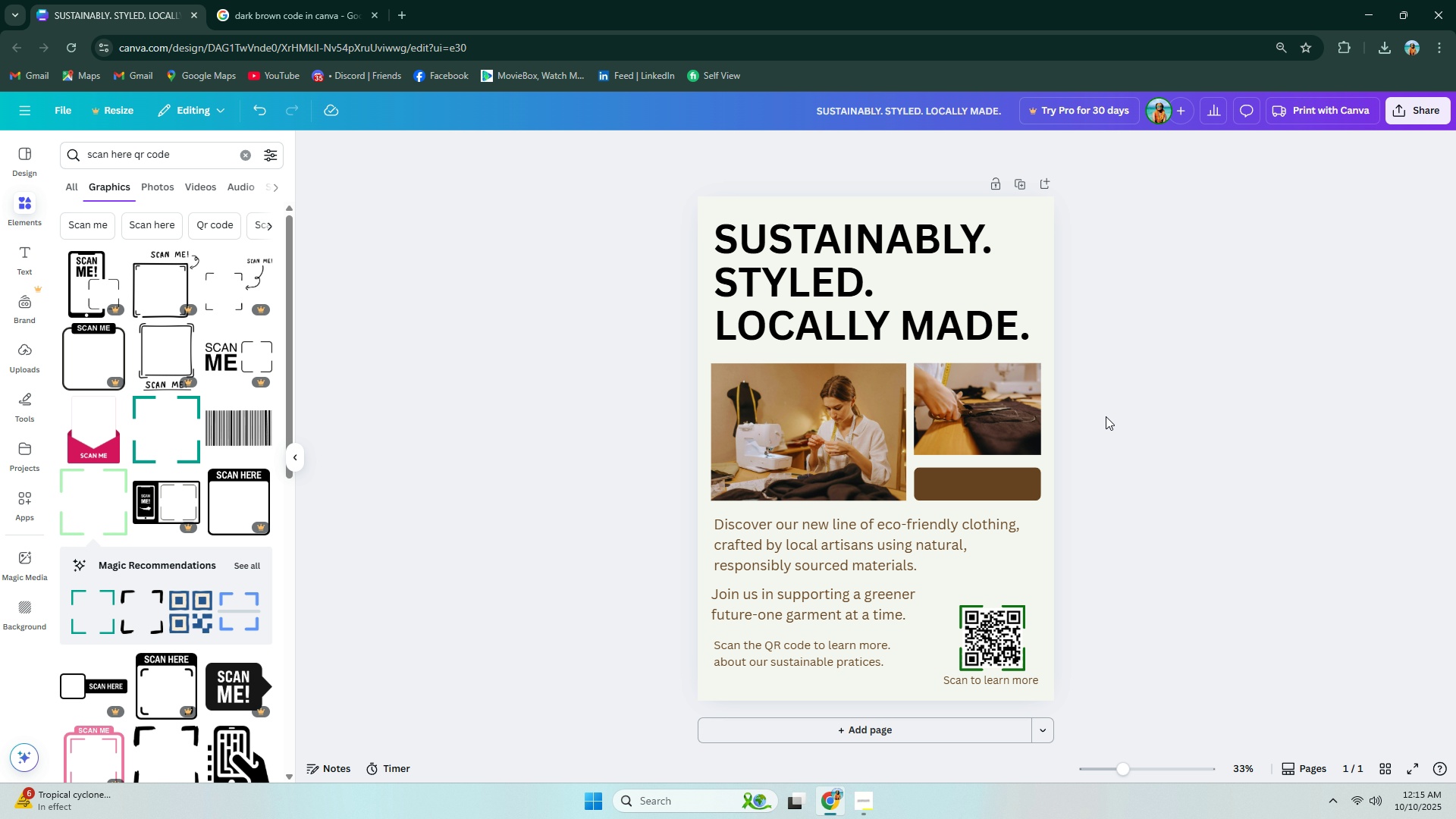 
left_click([838, 328])
 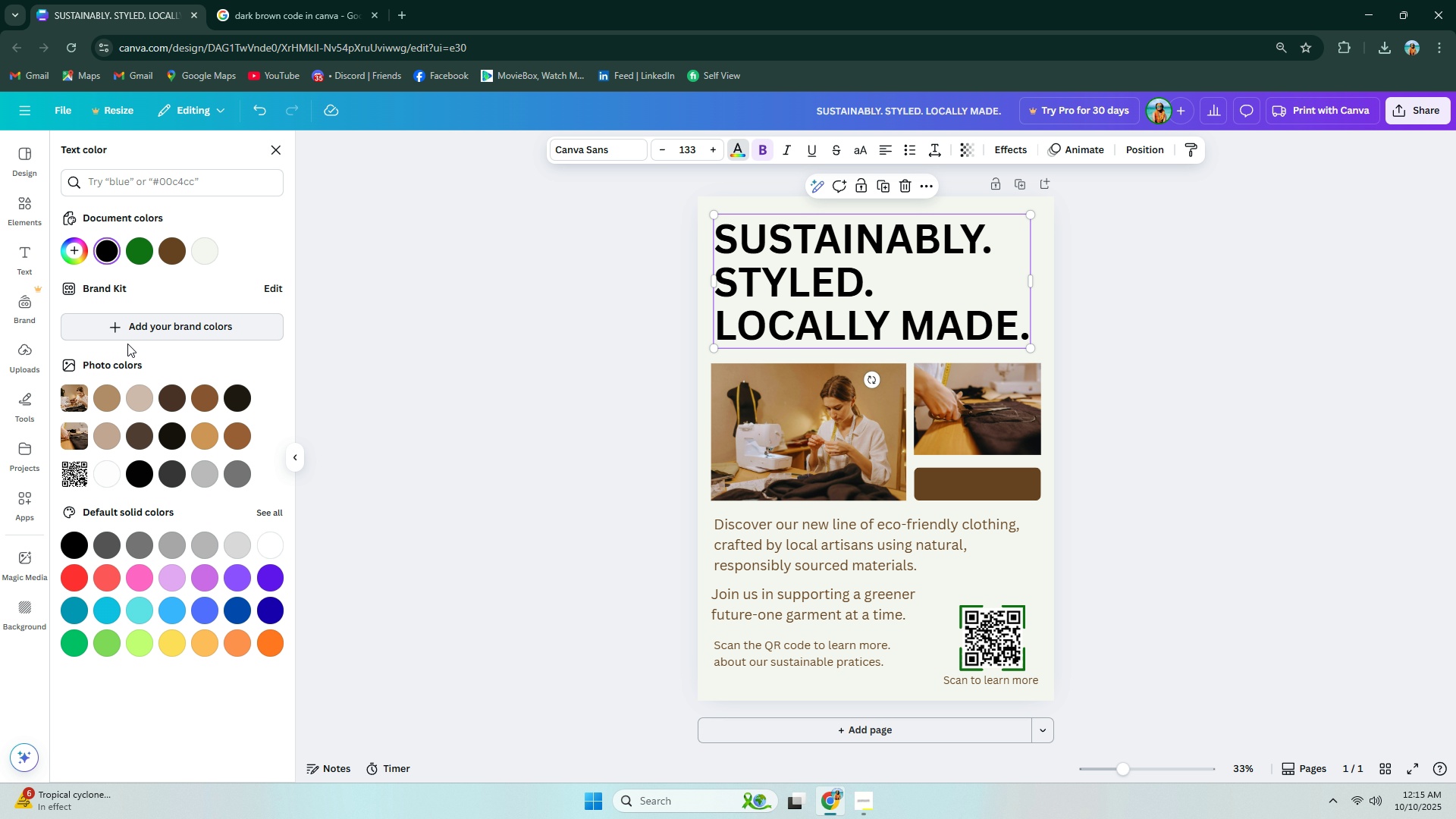 
left_click([107, 394])
 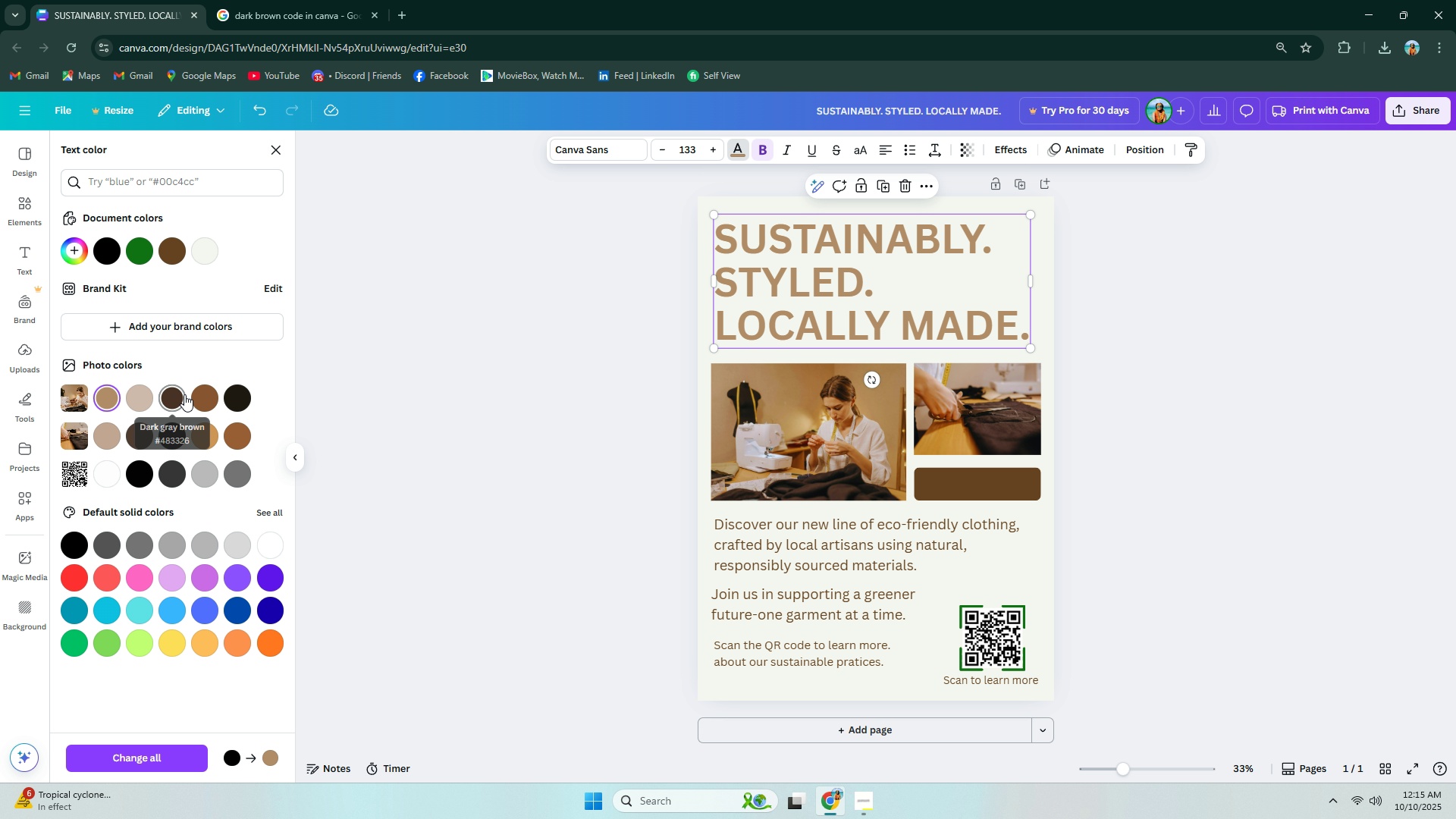 
left_click([217, 398])
 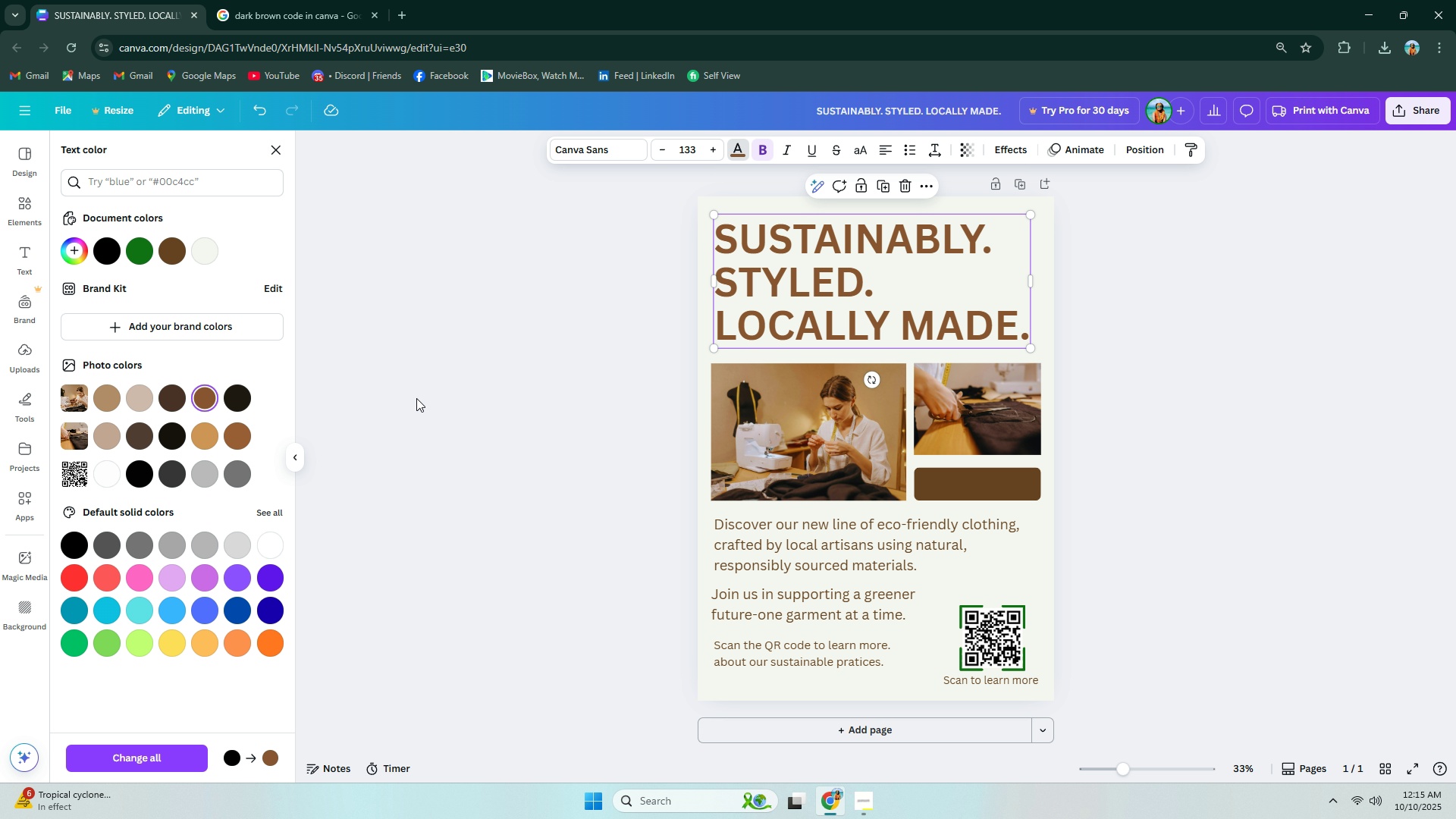 
left_click([512, 398])
 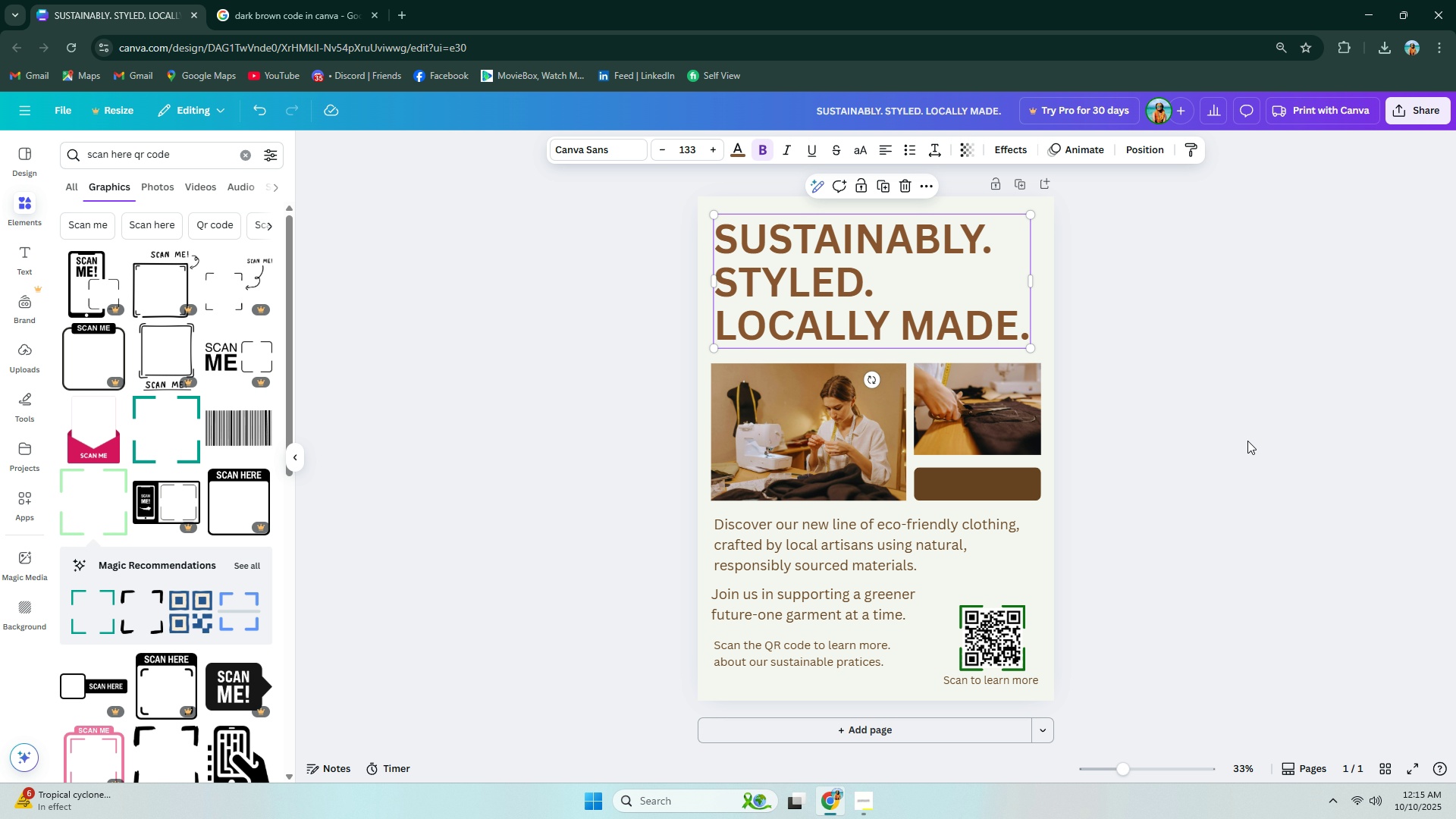 
left_click([1256, 447])
 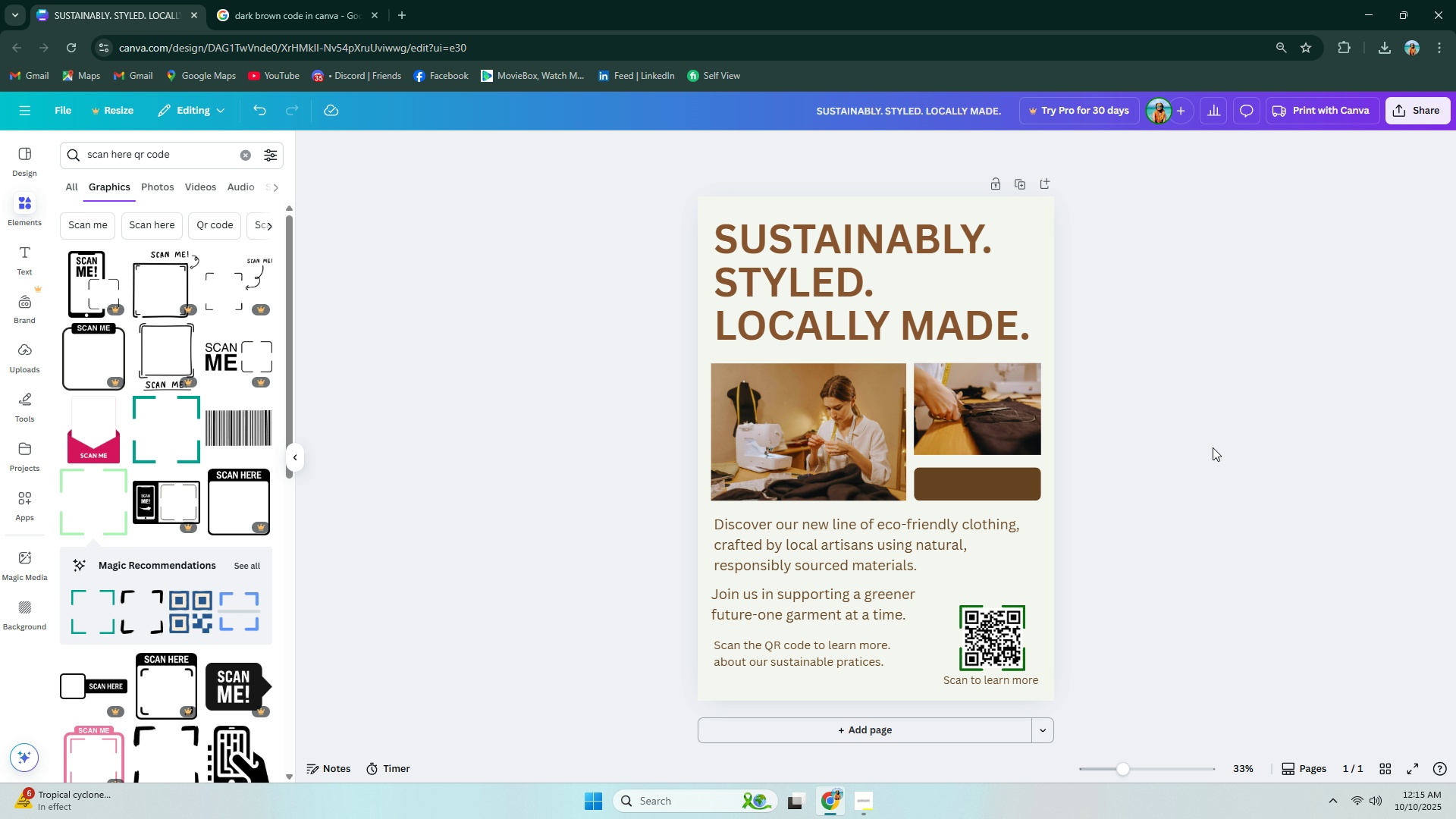 
scroll: coordinate [1212, 447], scroll_direction: down, amount: 2.0
 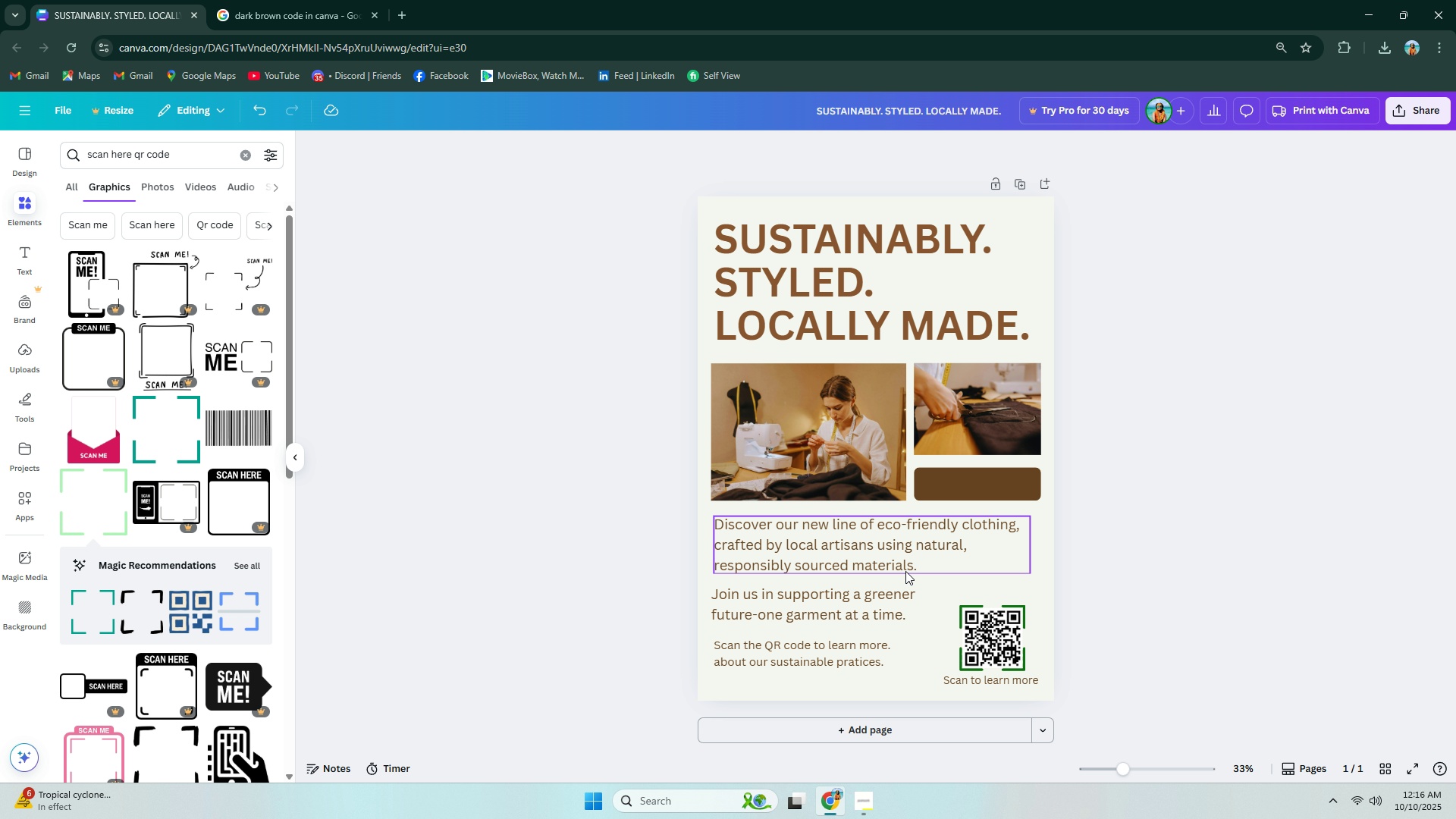 
left_click([792, 643])
 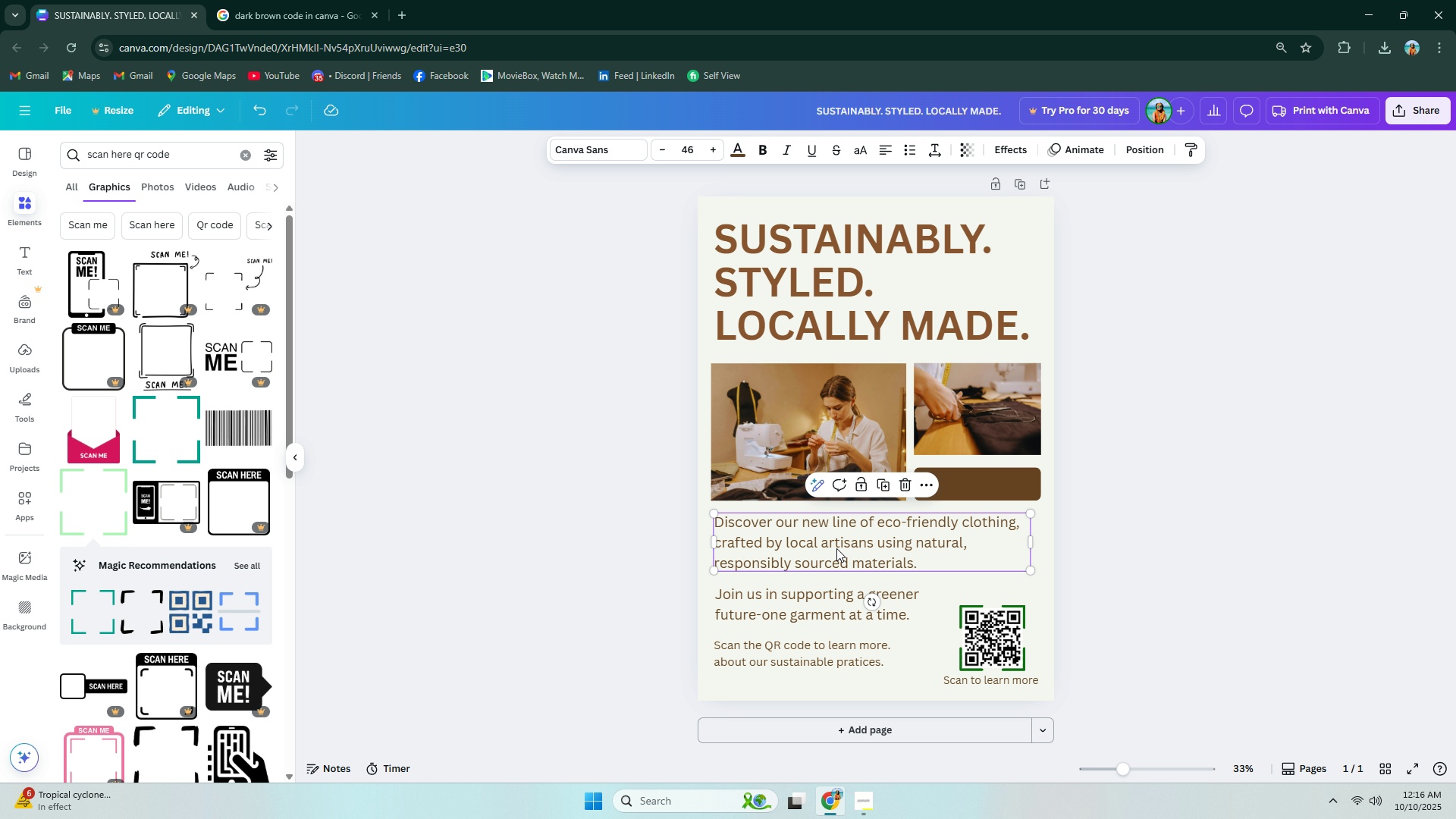 
wait(6.04)
 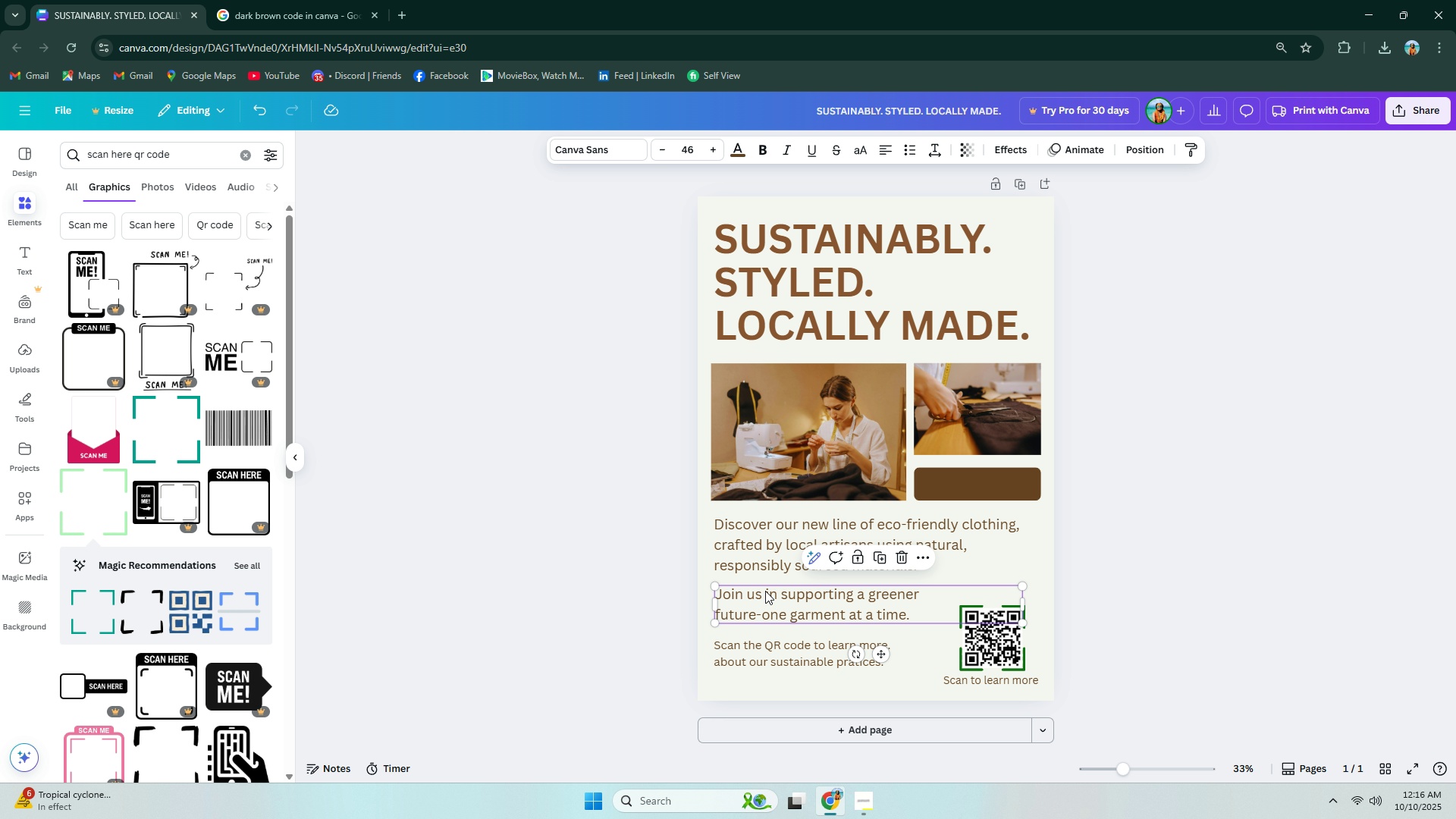 
left_click([889, 594])
 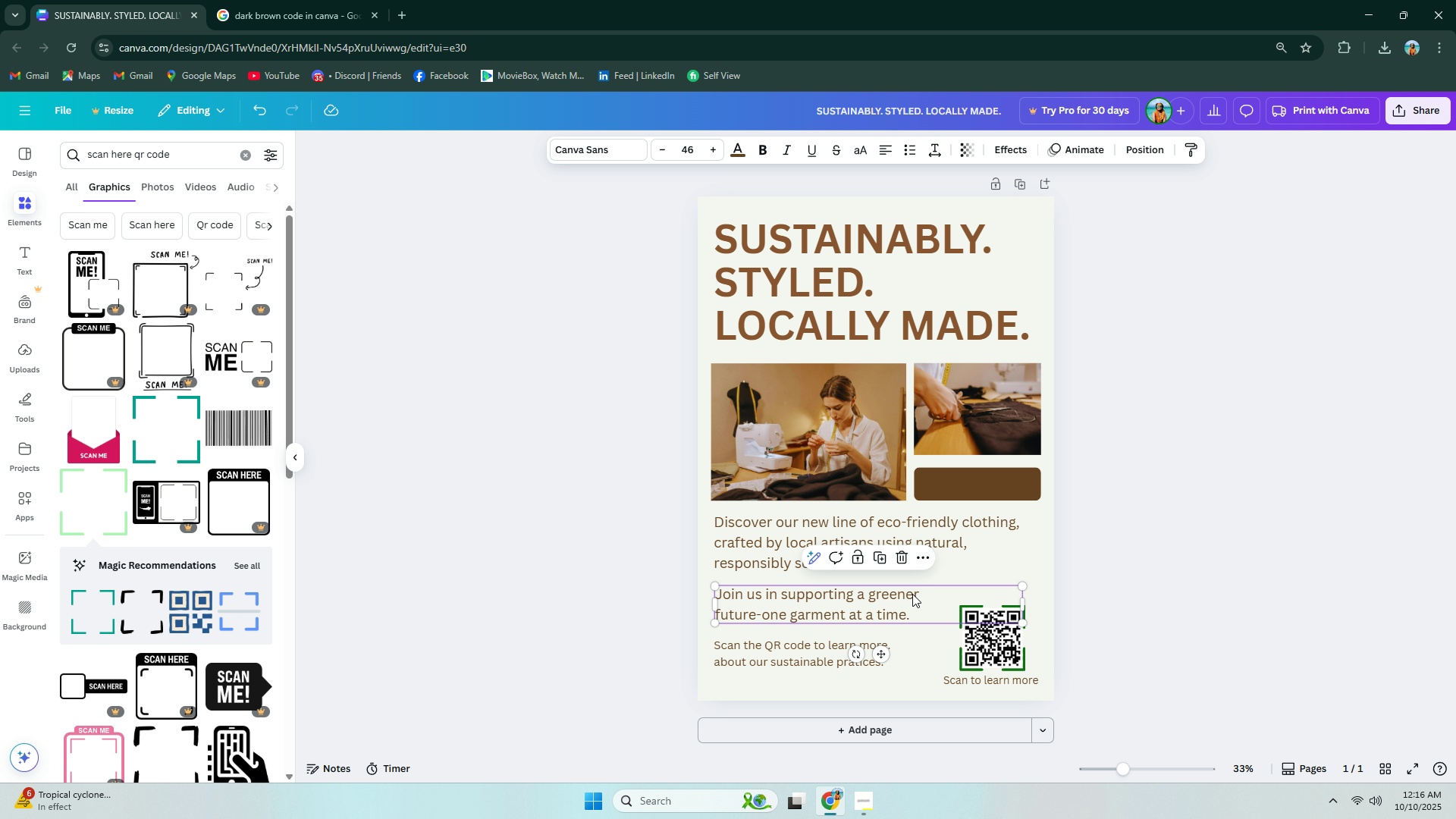 
key(ArrowDown)
 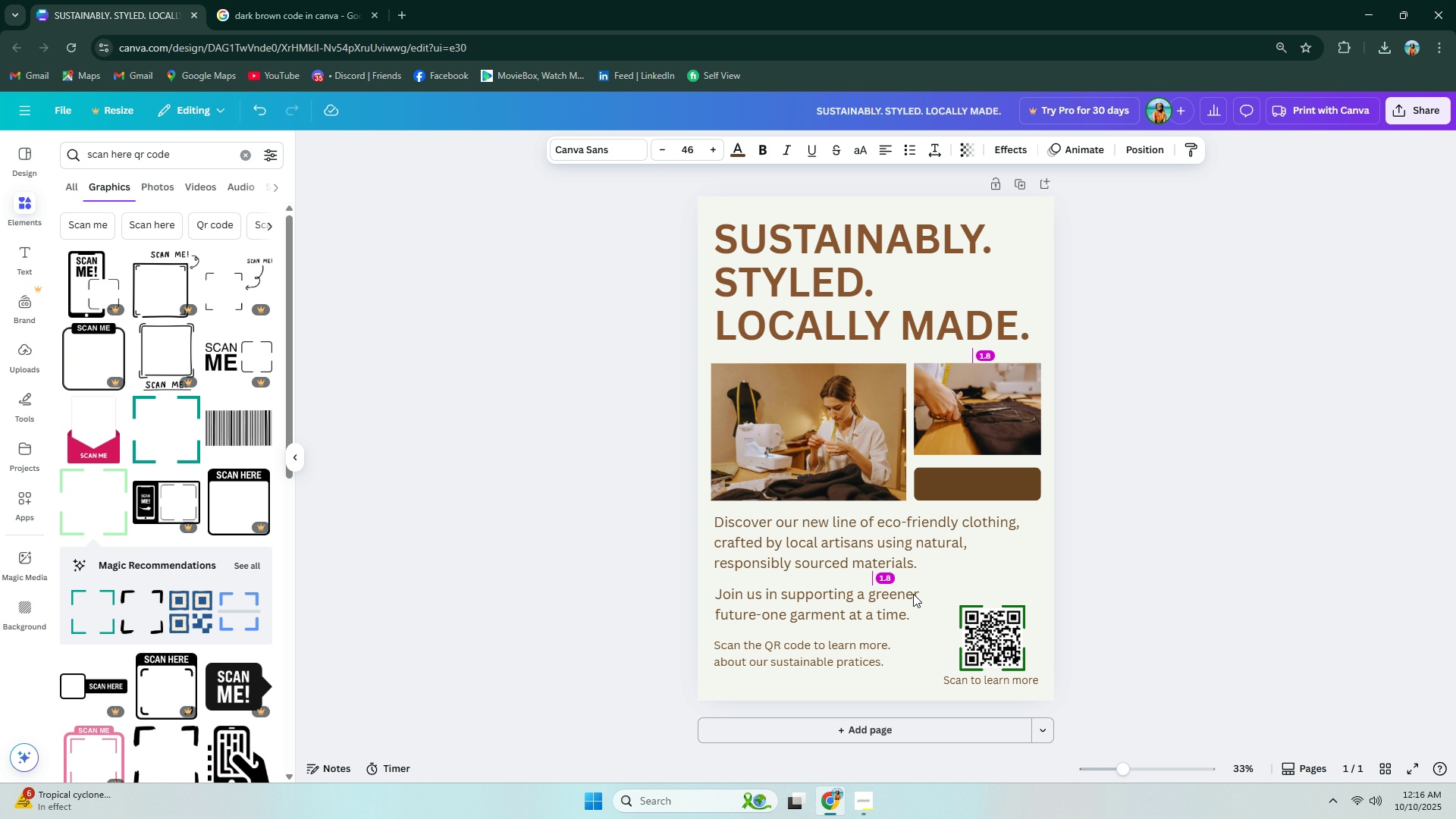 
key(ArrowUp)
 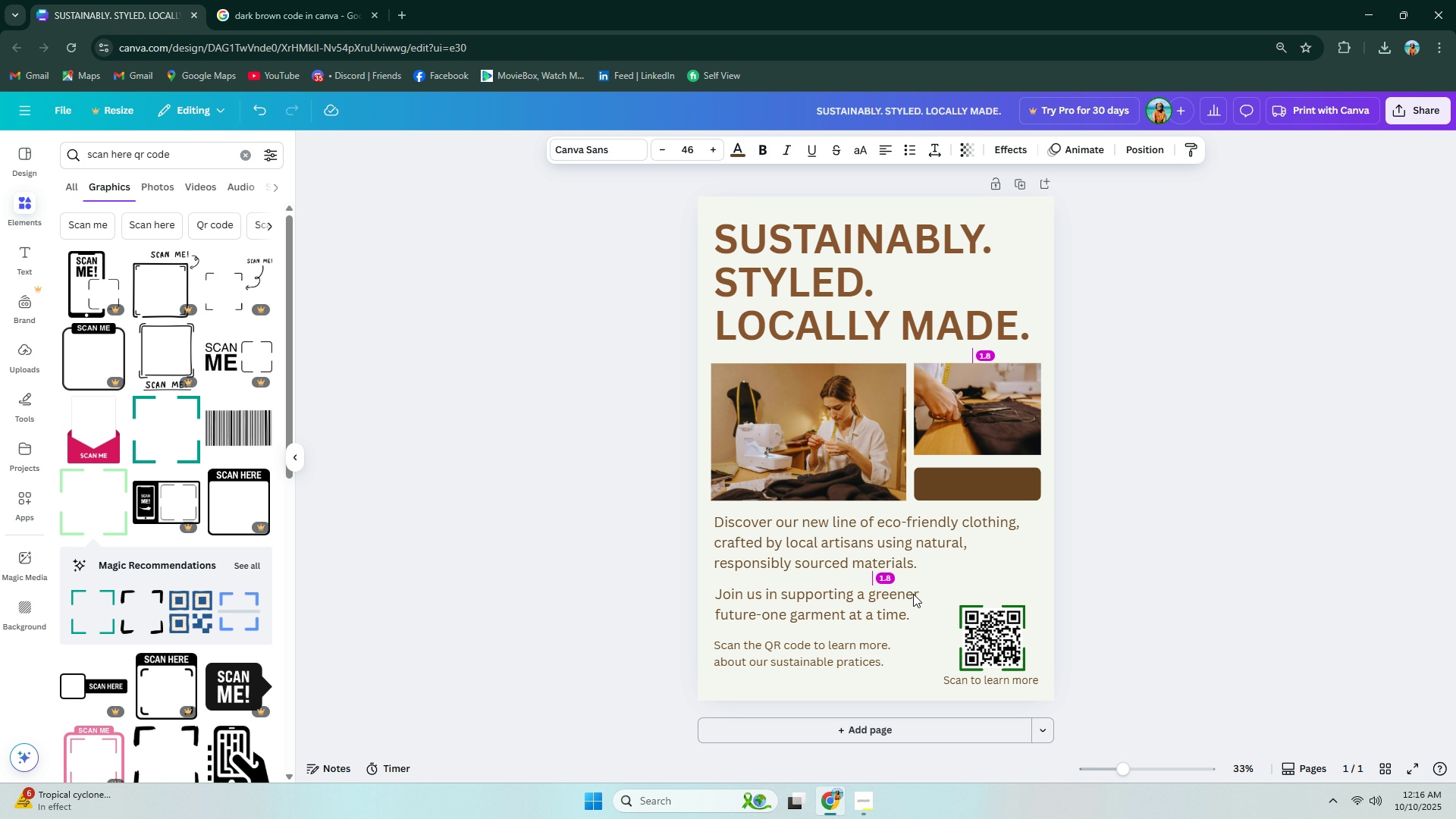 
key(ArrowUp)
 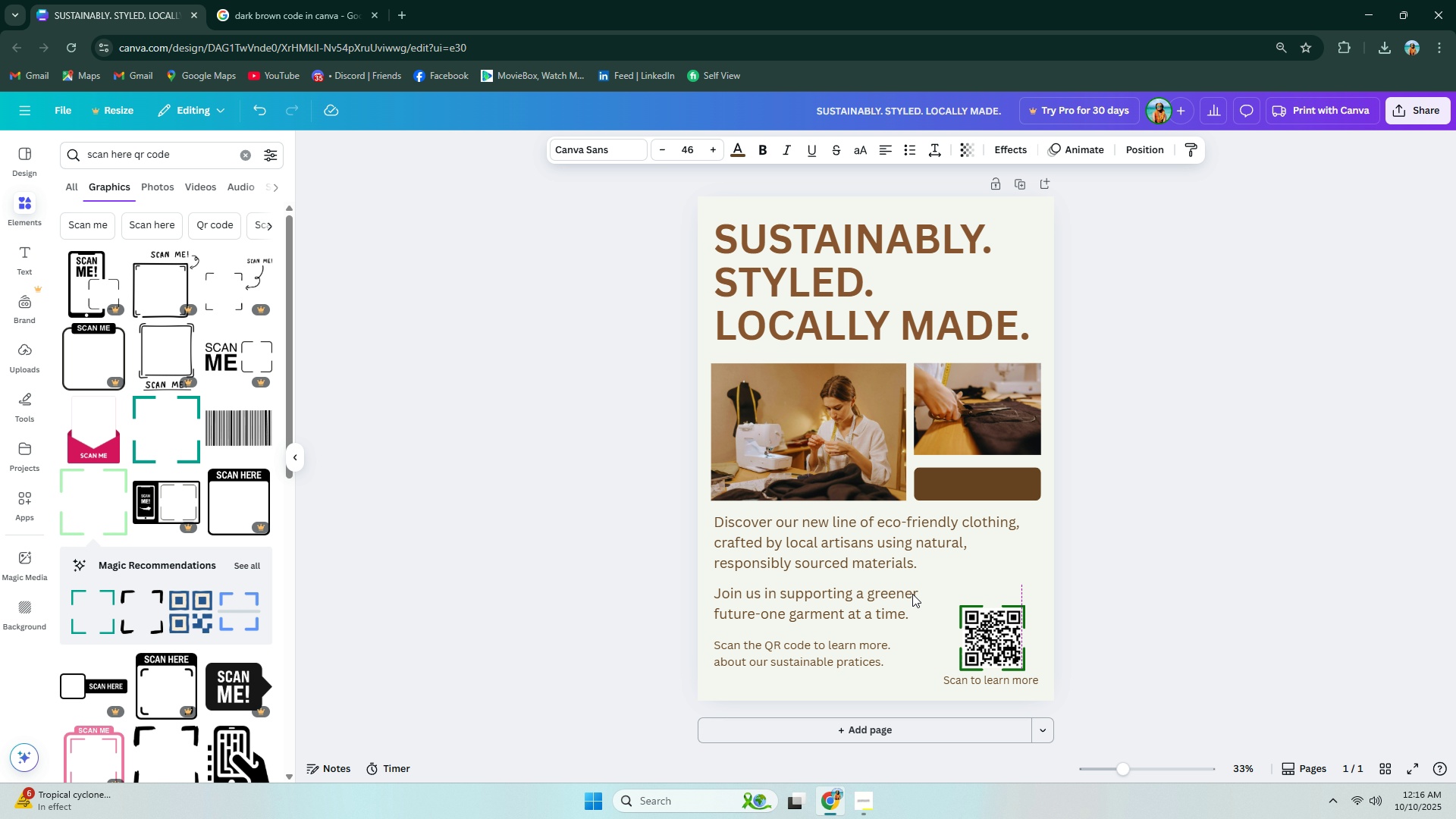 
key(ArrowLeft)
 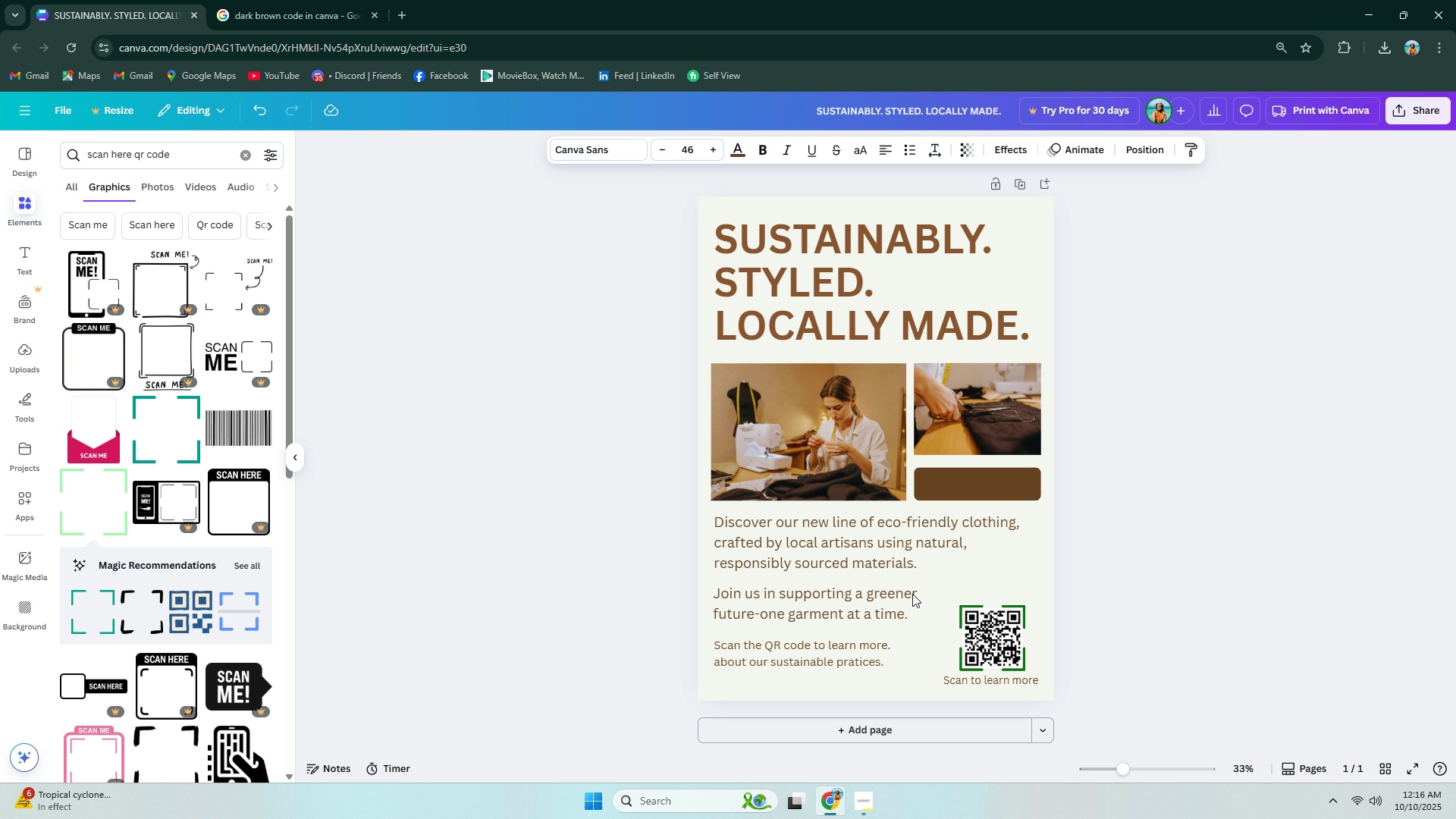 
key(ArrowLeft)
 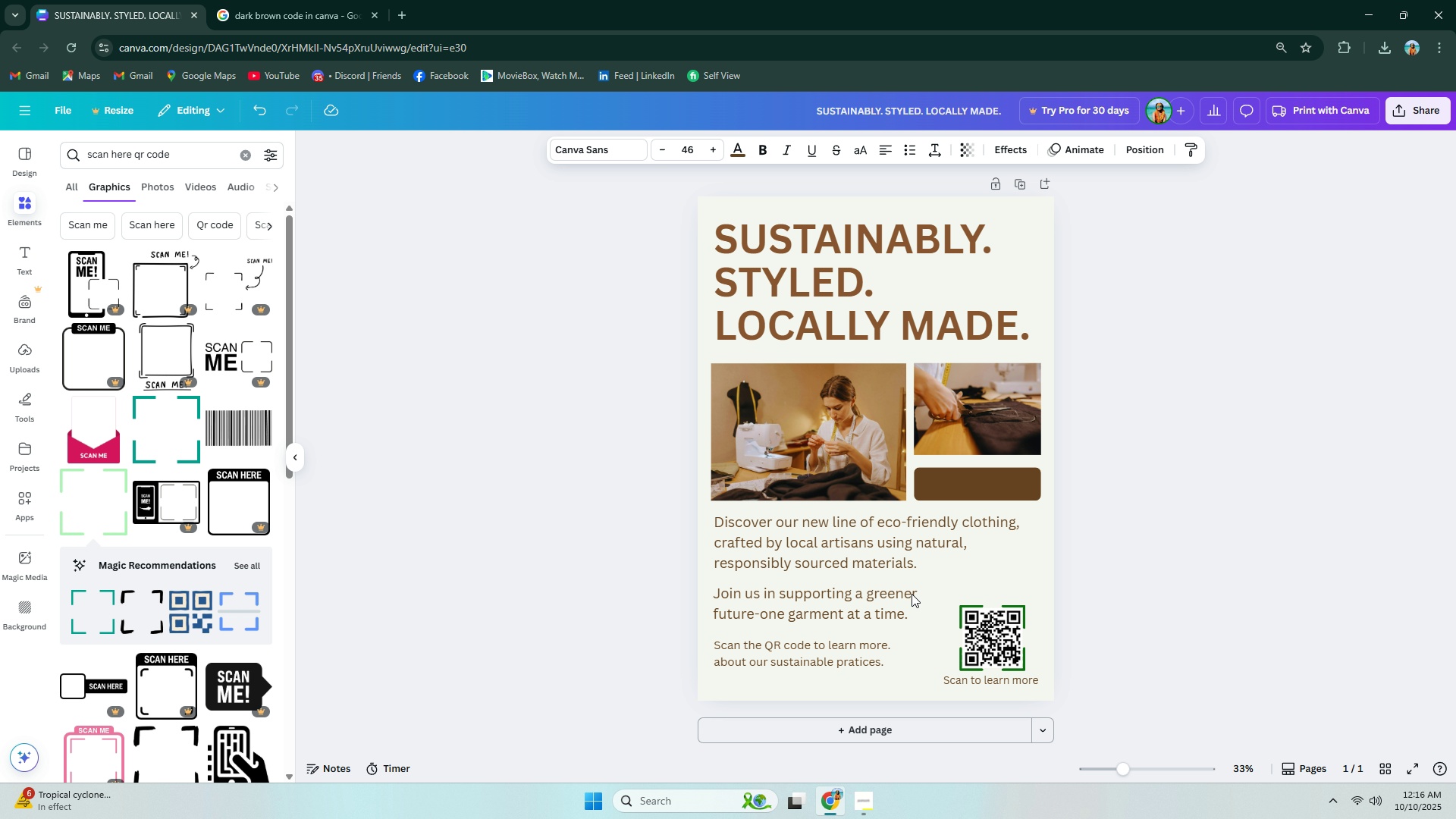 
key(ArrowLeft)
 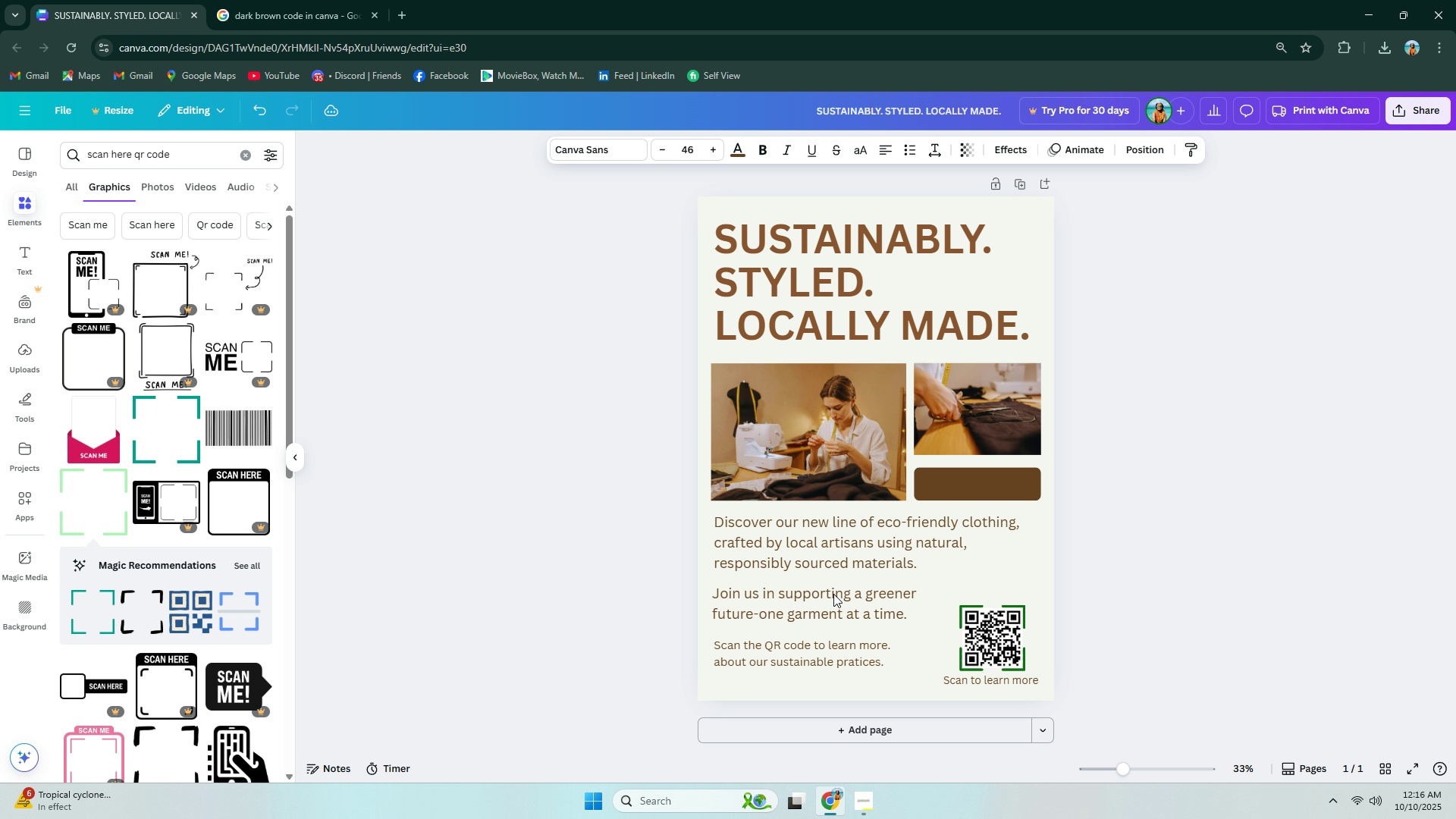 
key(ArrowRight)
 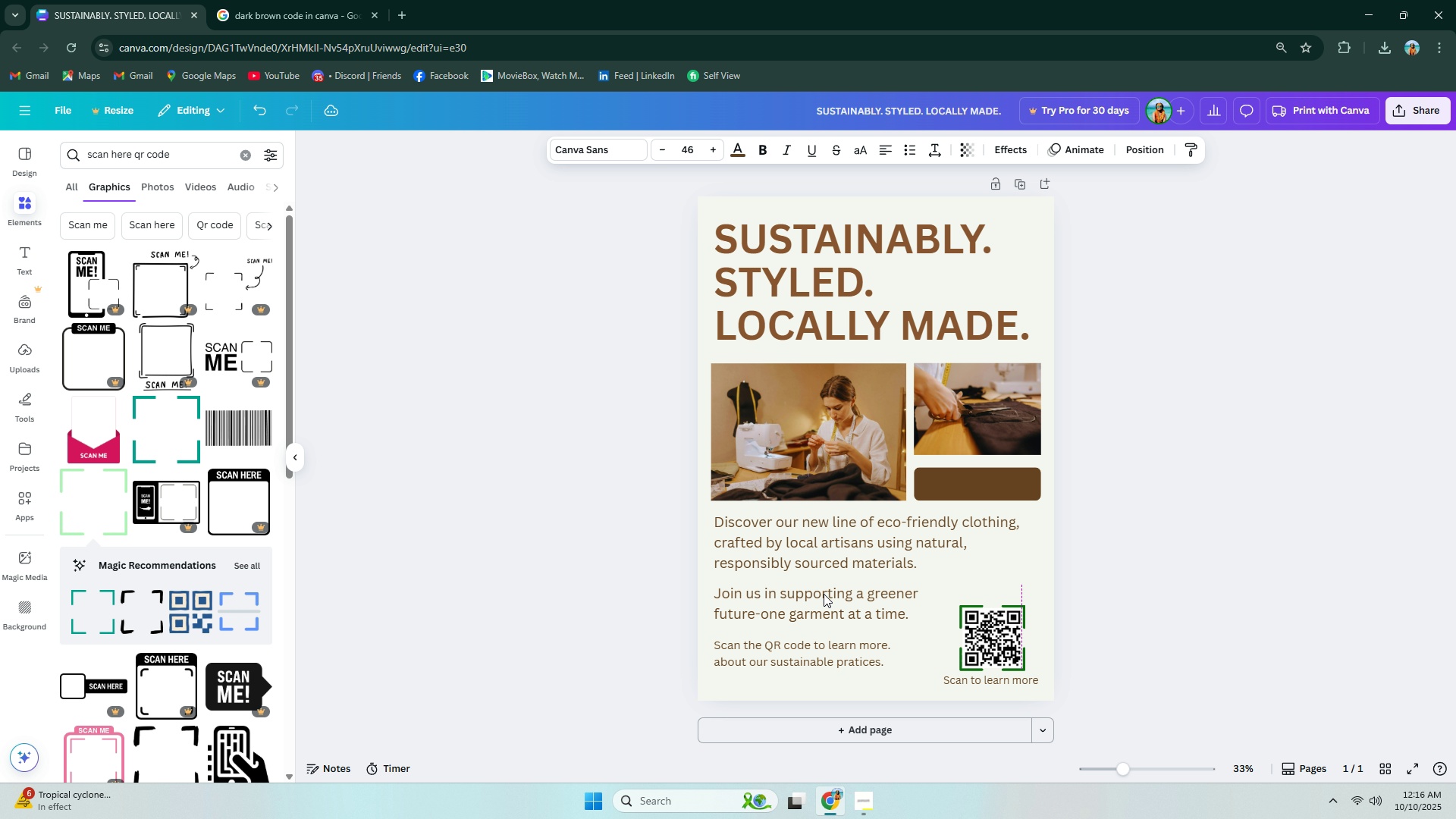 
key(ArrowRight)
 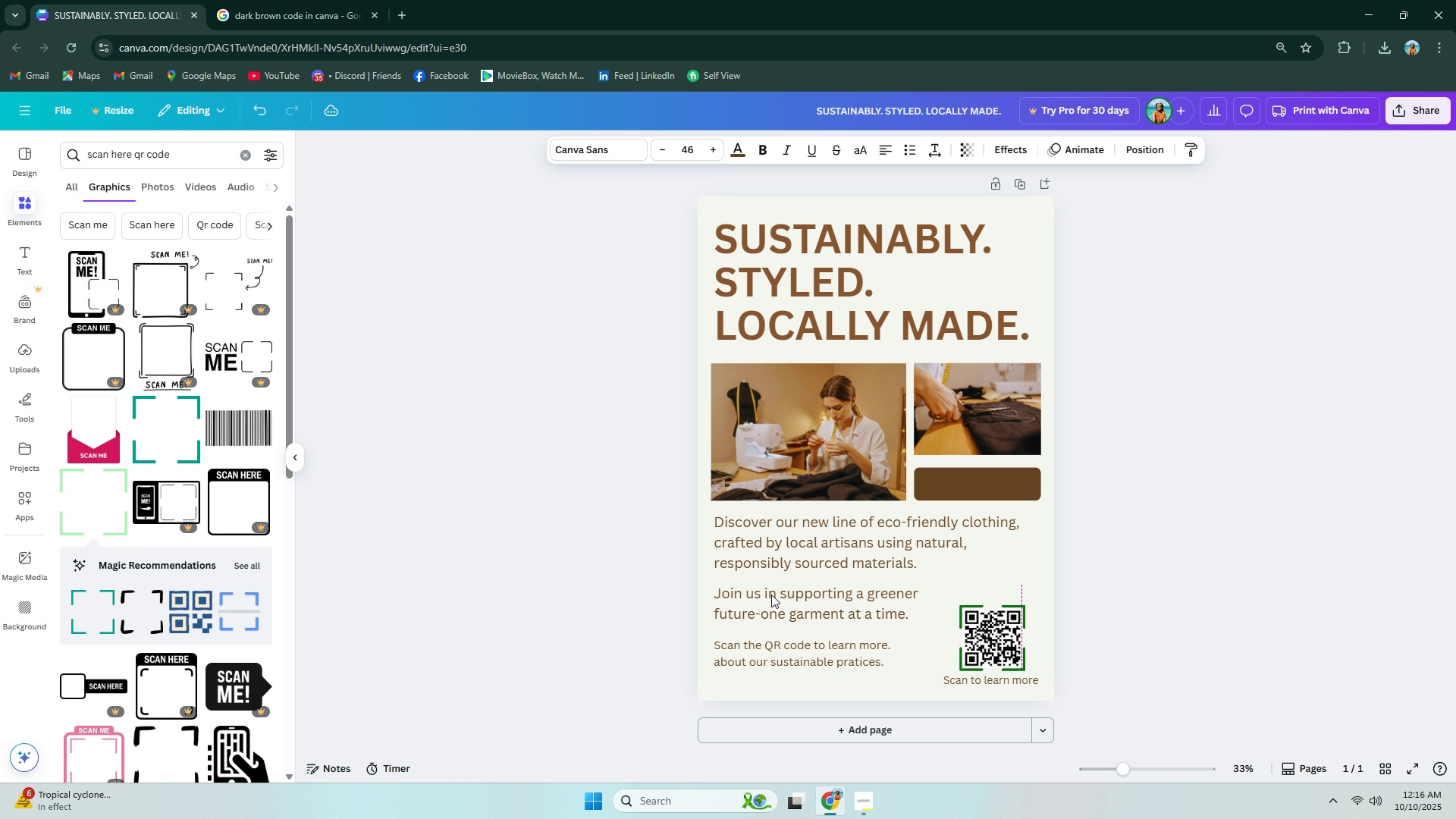 
left_click_drag(start_coordinate=[771, 595], to_coordinate=[767, 591])
 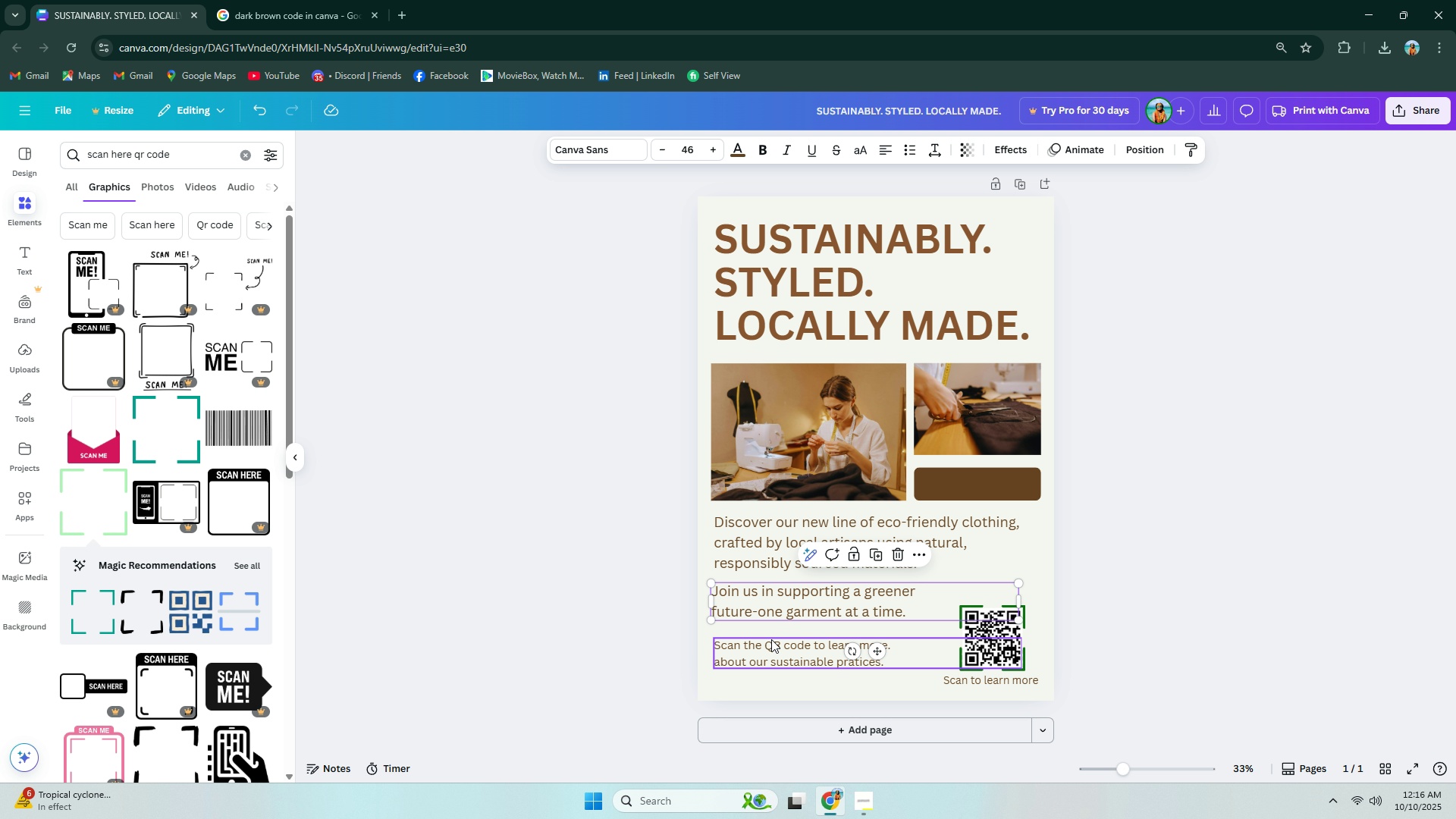 
left_click_drag(start_coordinate=[771, 640], to_coordinate=[773, 632])
 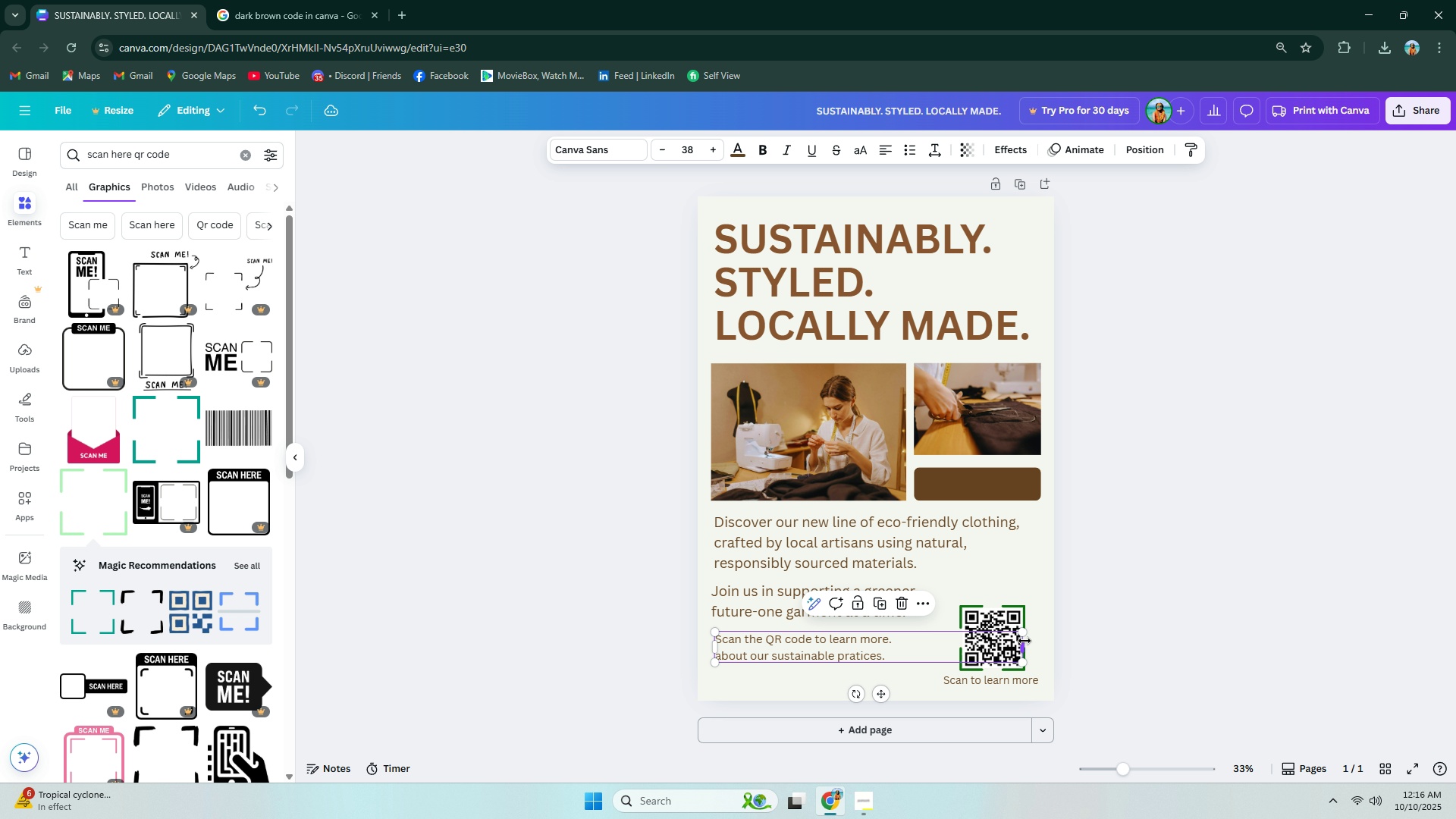 
left_click_drag(start_coordinate=[1024, 642], to_coordinate=[946, 639])
 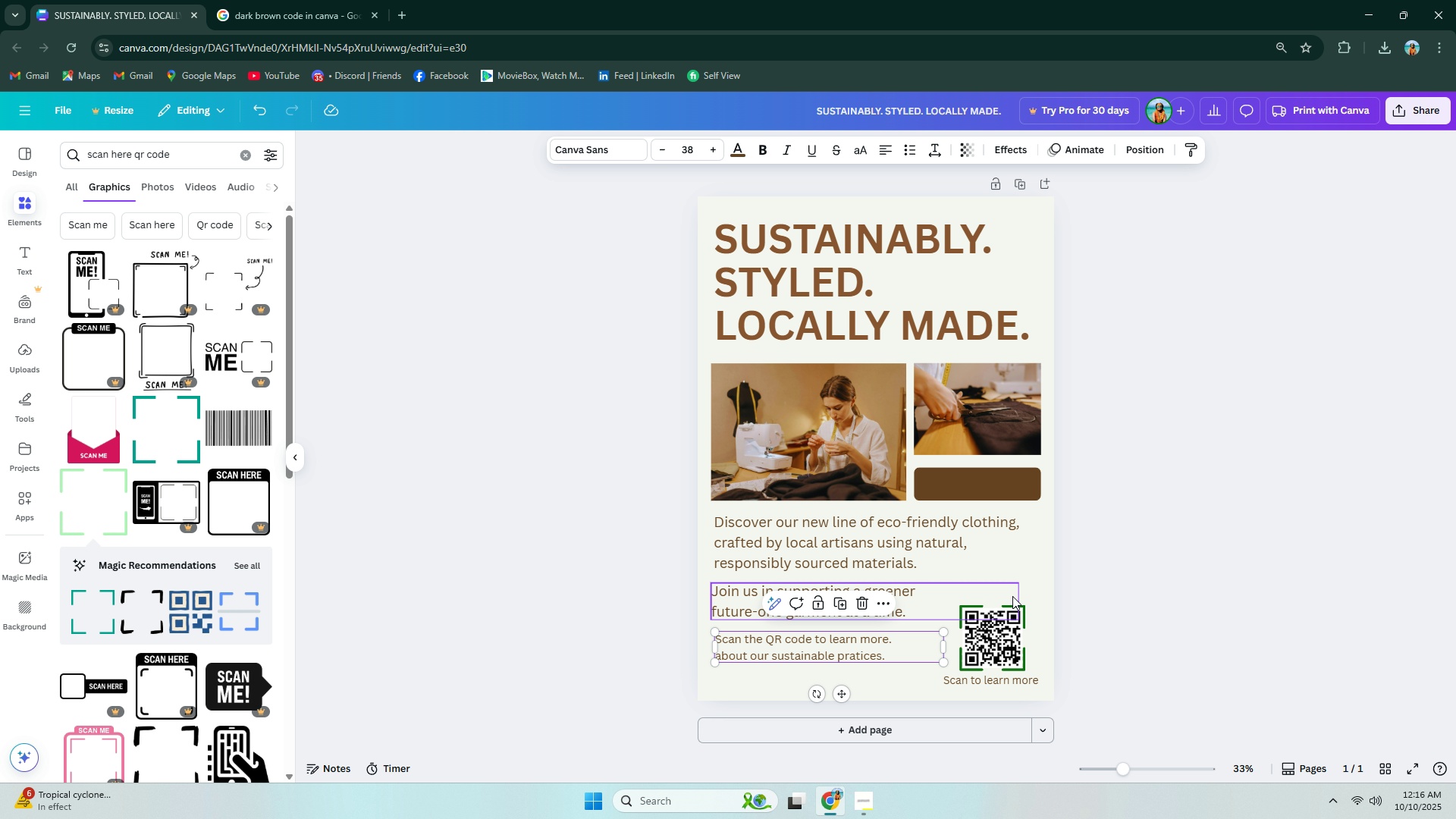 
left_click([997, 596])
 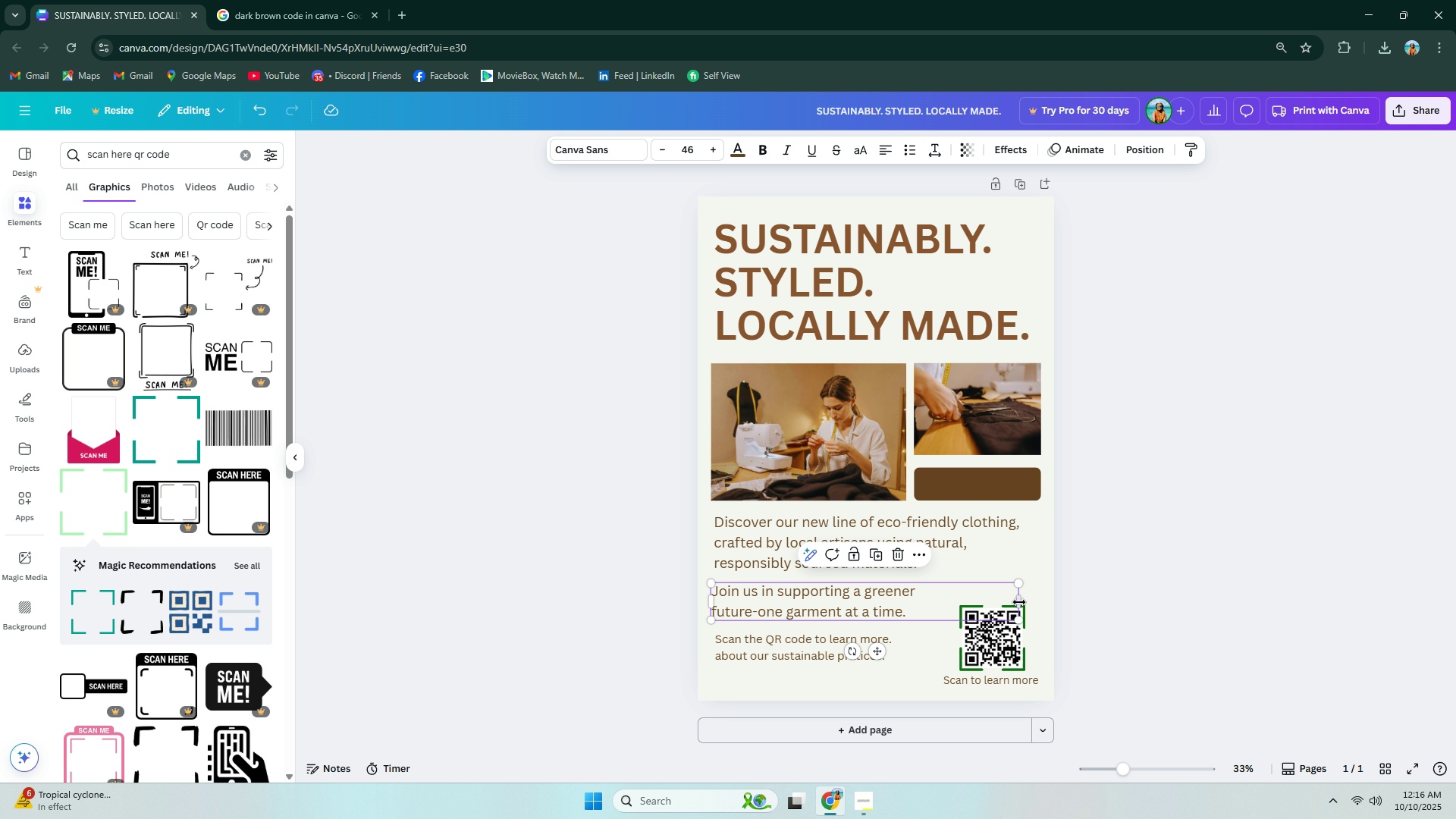 
left_click_drag(start_coordinate=[1021, 602], to_coordinate=[943, 603])
 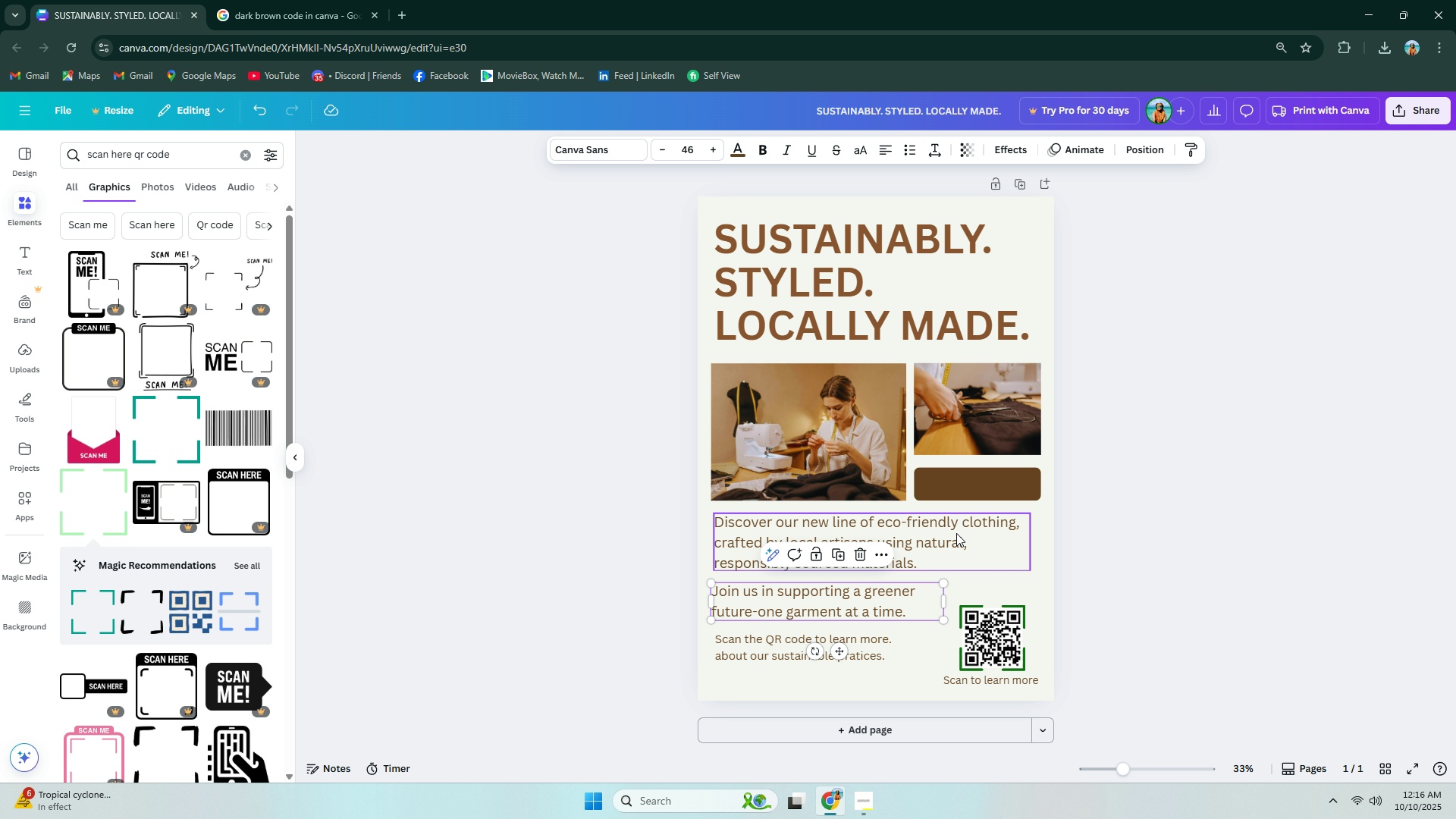 
left_click([956, 533])
 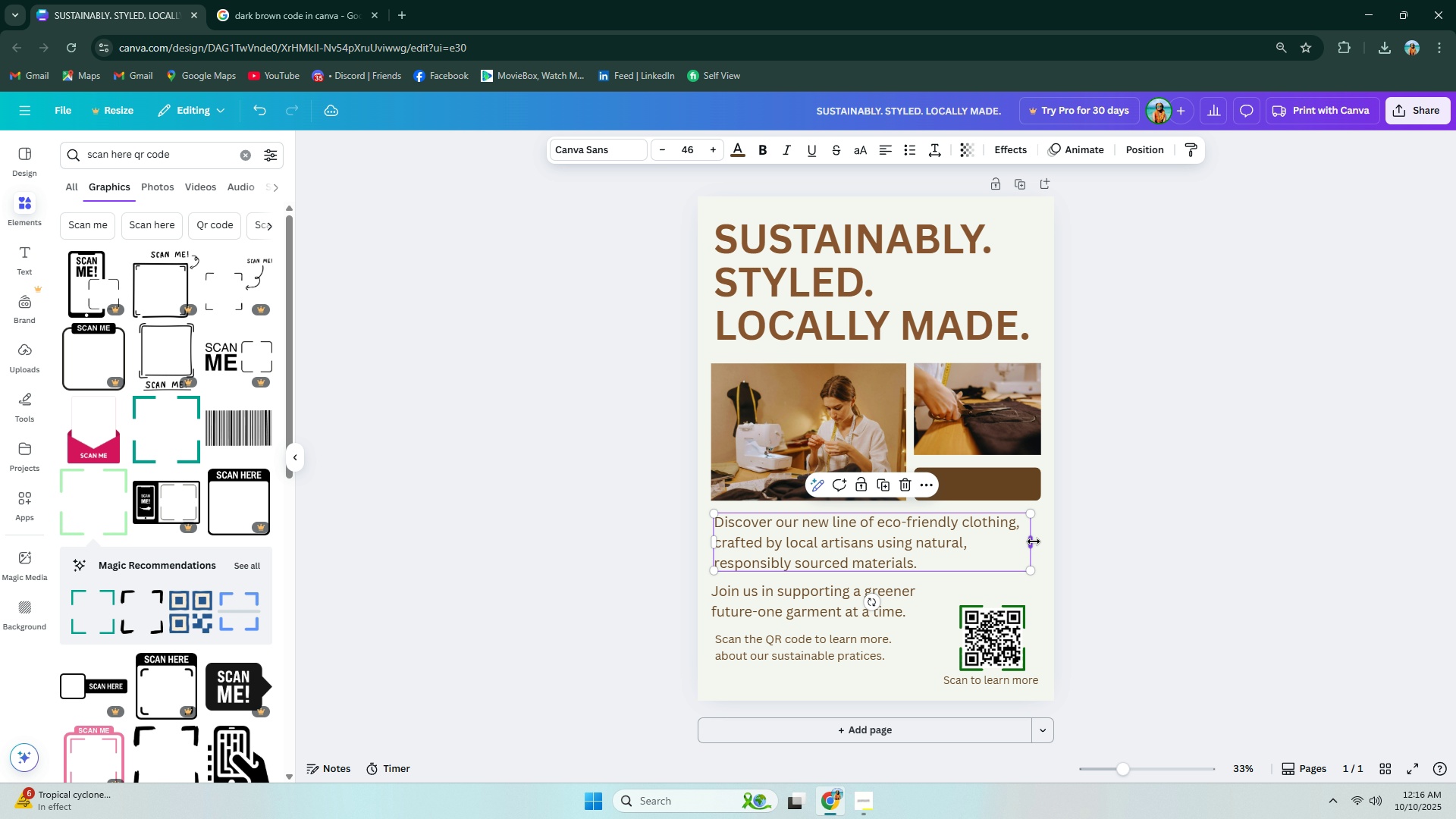 
left_click_drag(start_coordinate=[1034, 542], to_coordinate=[1025, 544])
 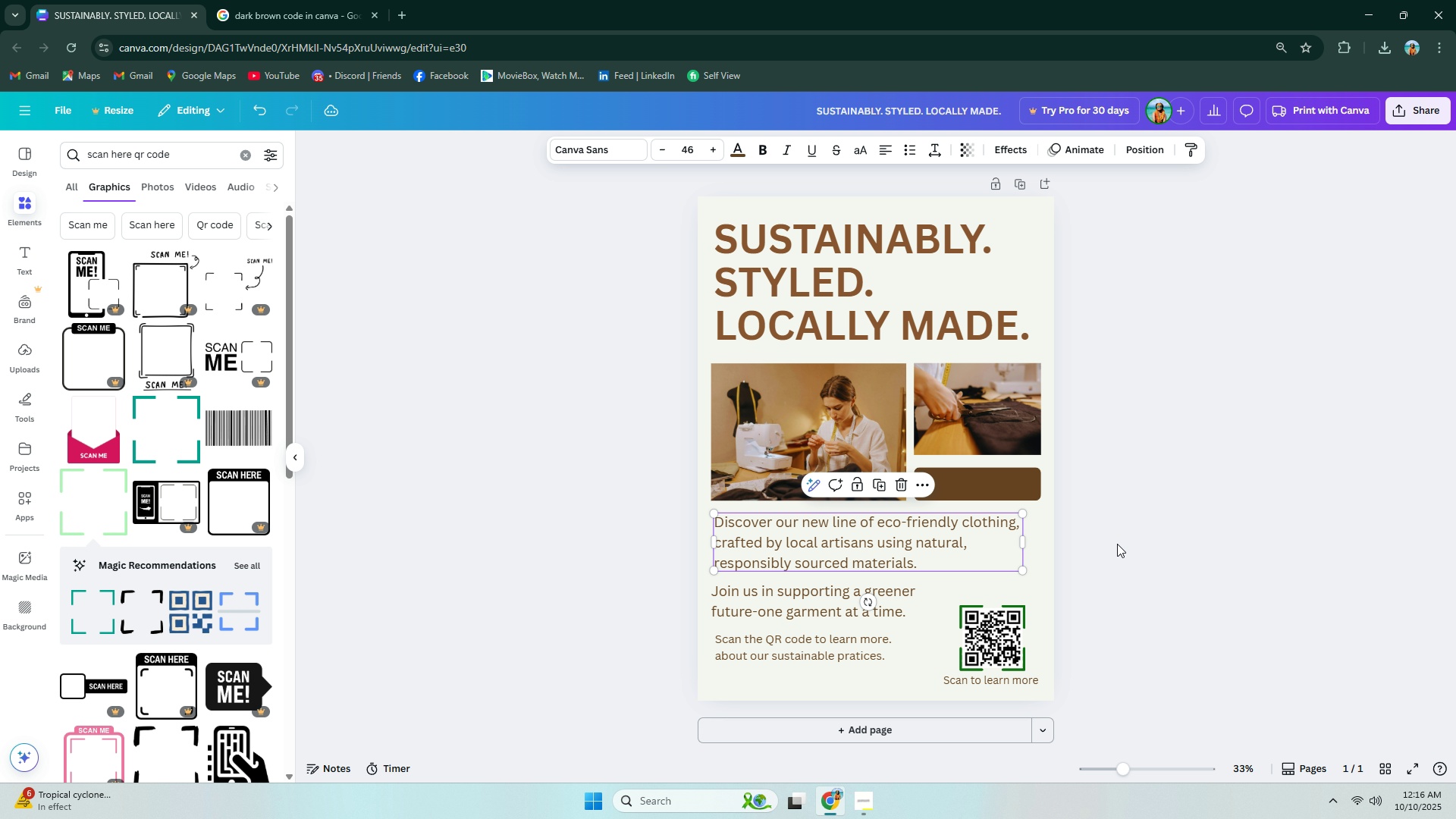 
left_click([1117, 544])
 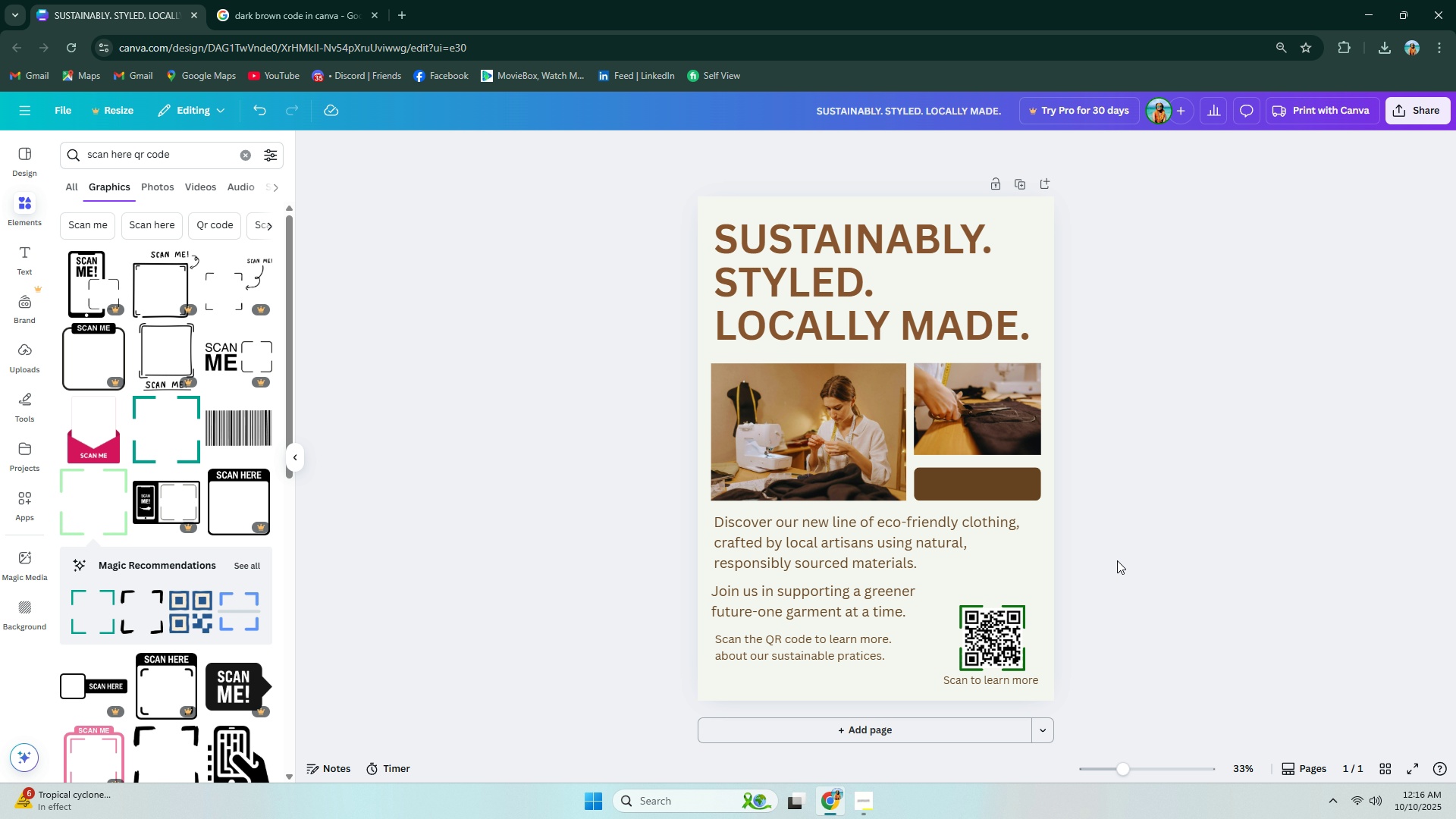 
wait(11.81)
 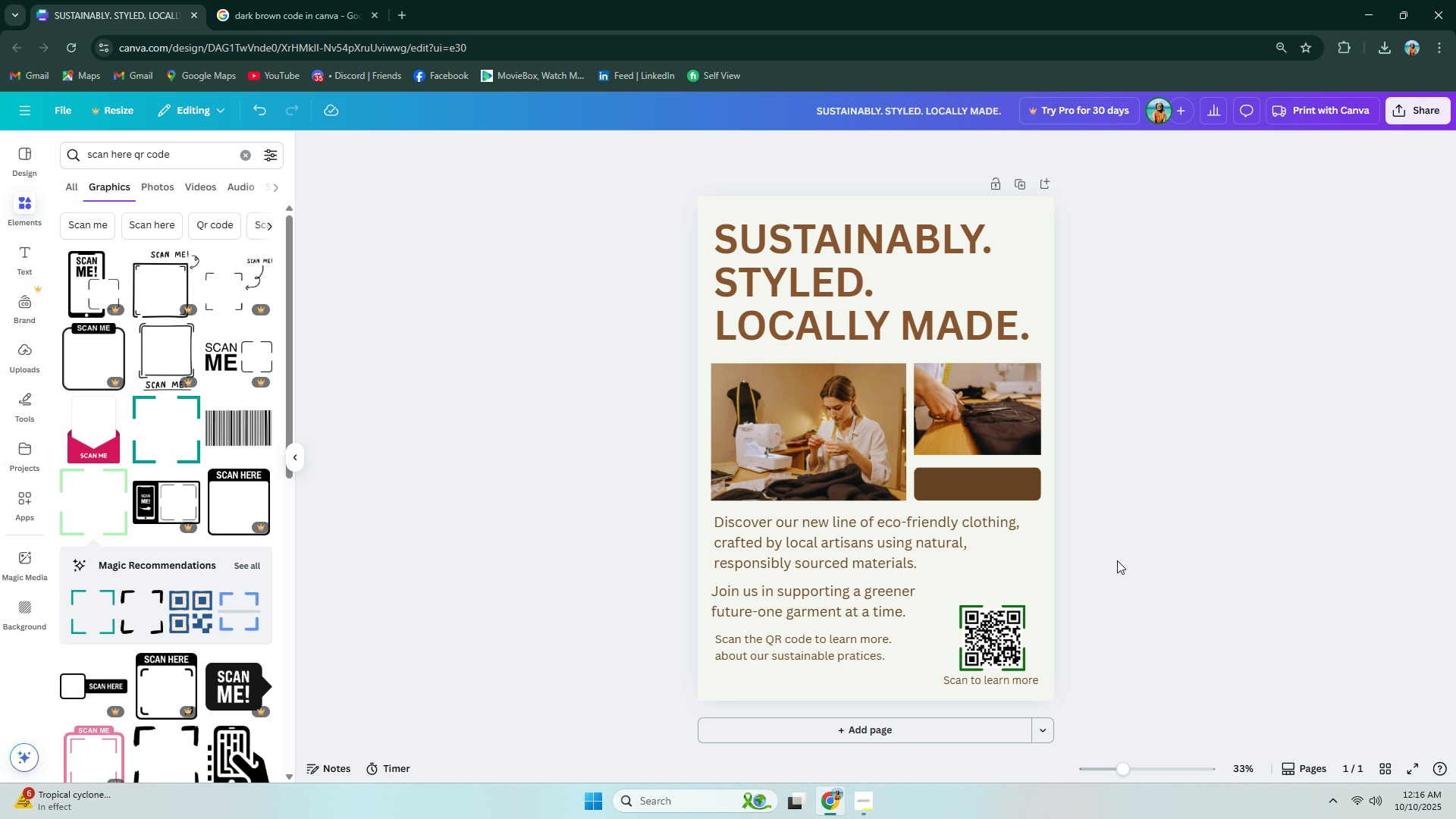 
left_click([824, 640])
 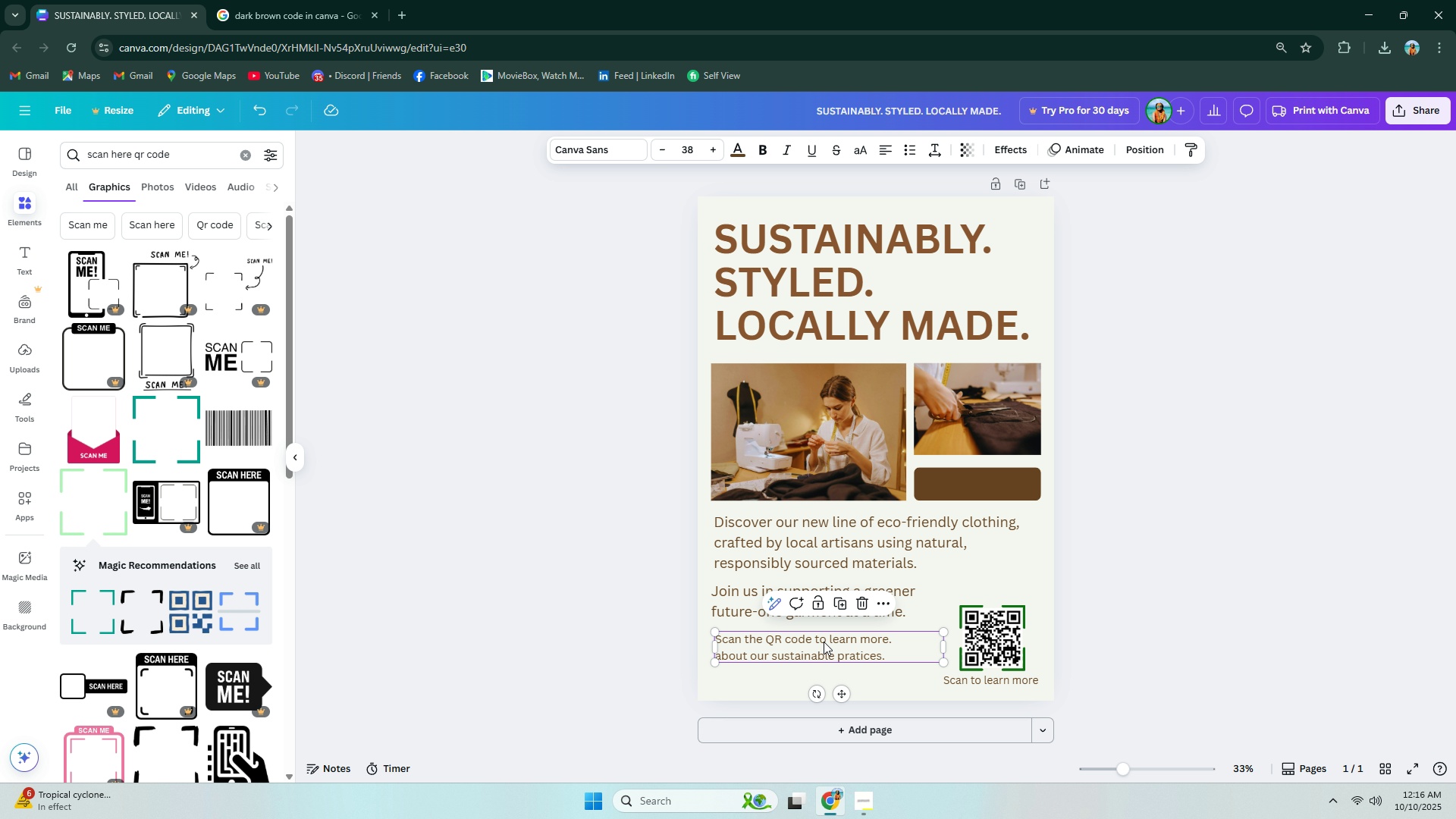 
left_click_drag(start_coordinate=[824, 641], to_coordinate=[820, 649])
 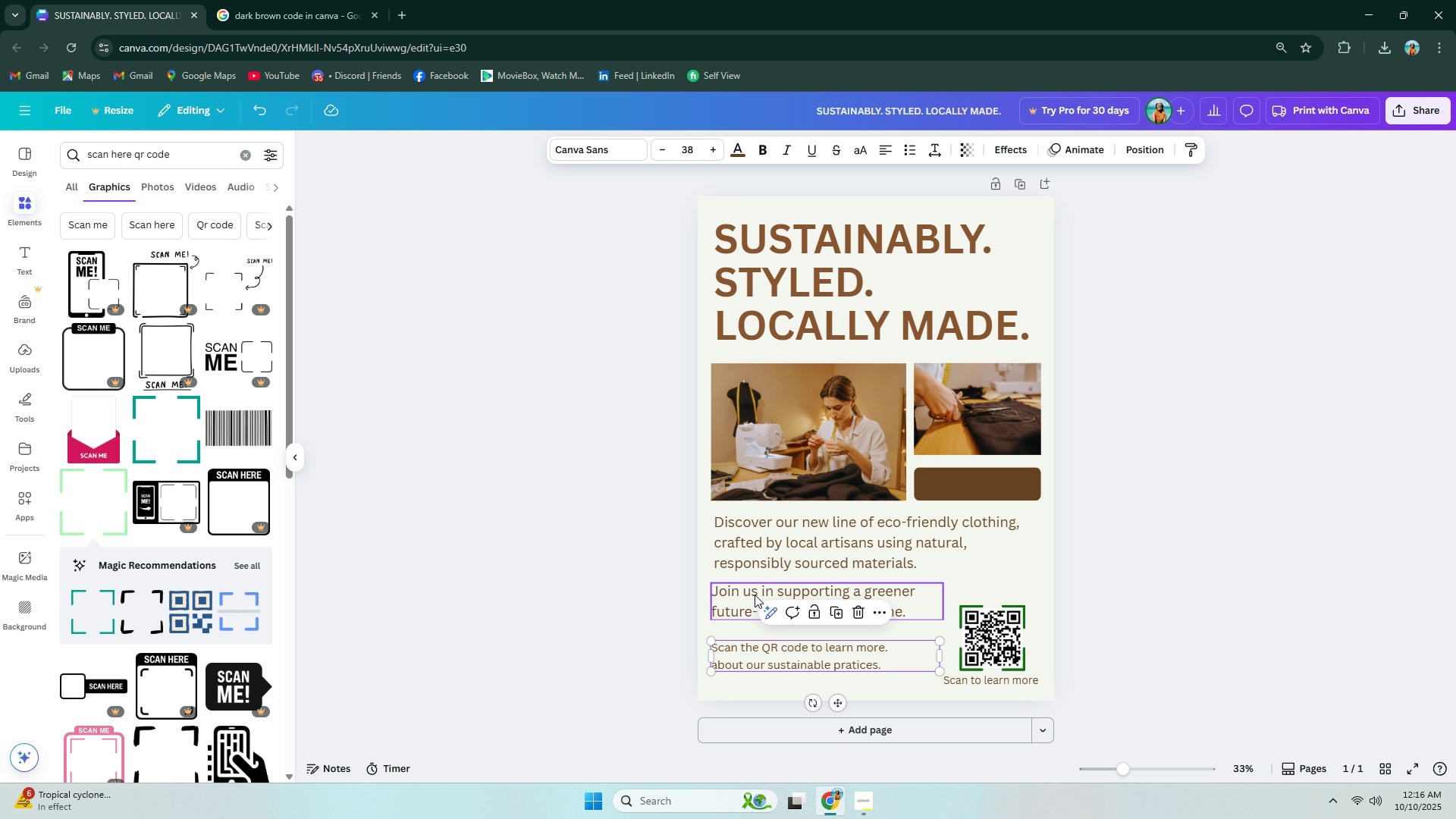 
left_click([755, 595])
 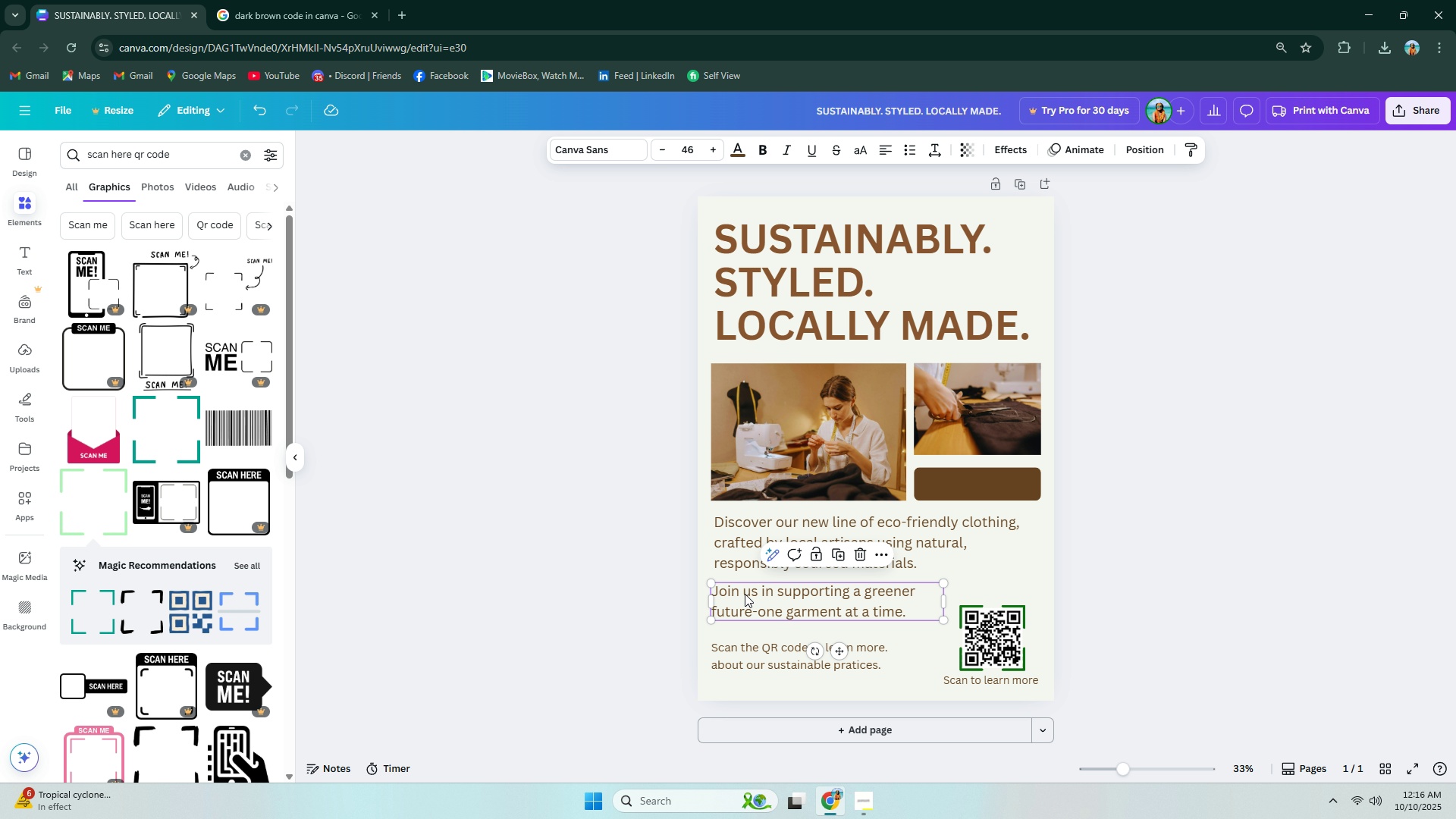 
left_click_drag(start_coordinate=[745, 592], to_coordinate=[745, 598])
 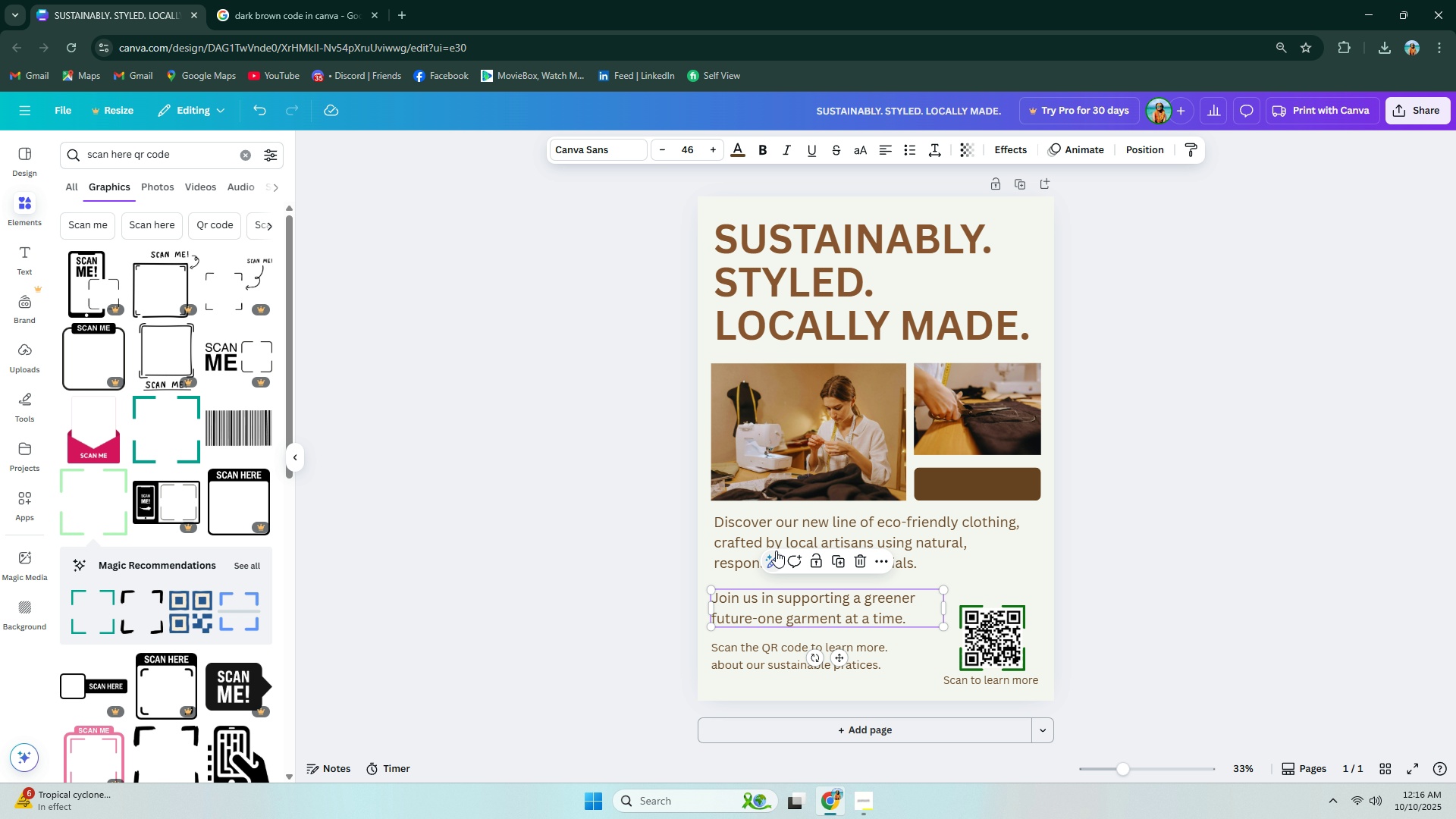 
left_click([776, 551])
 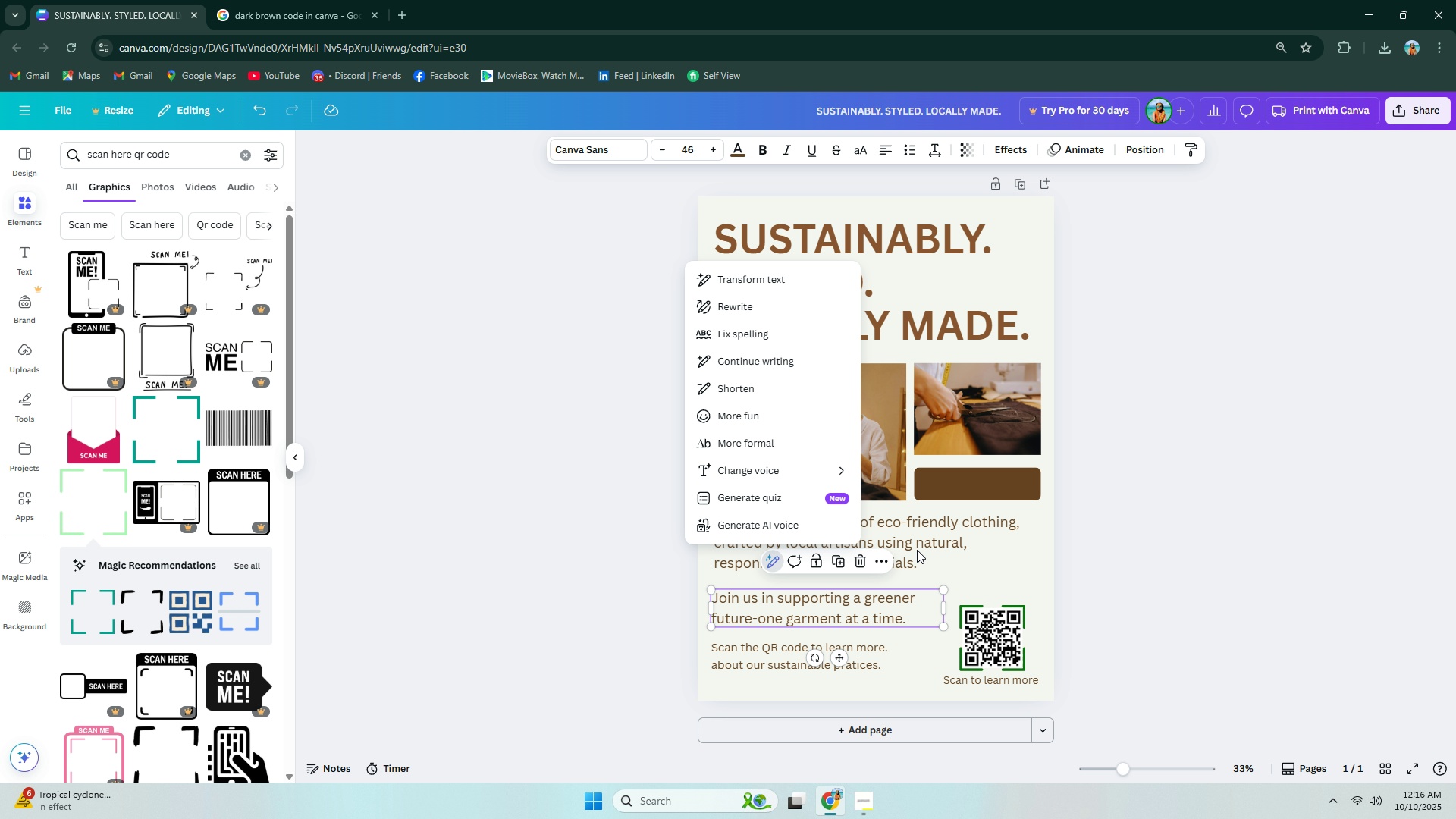 
left_click([934, 544])
 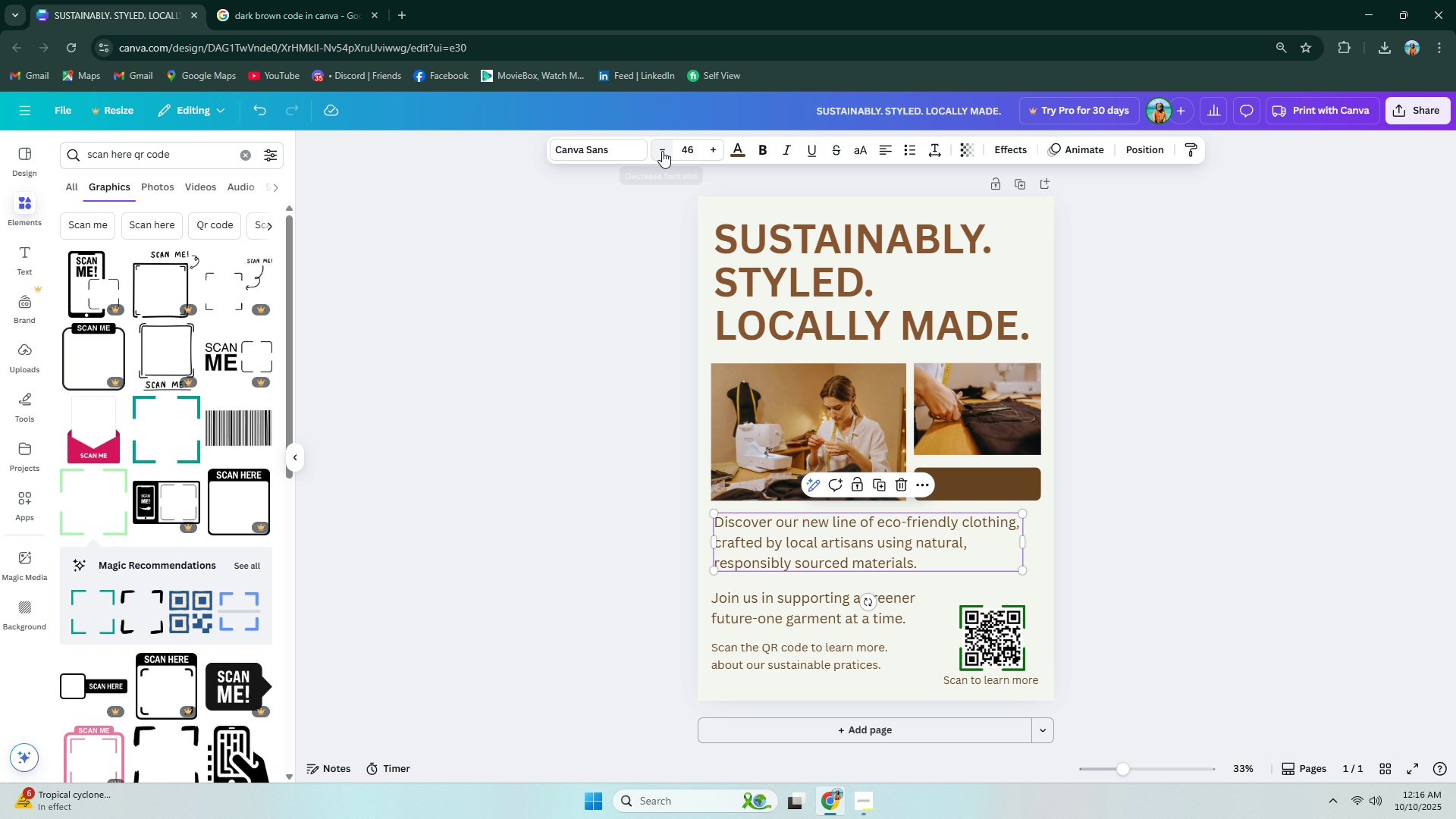 
double_click([661, 150])
 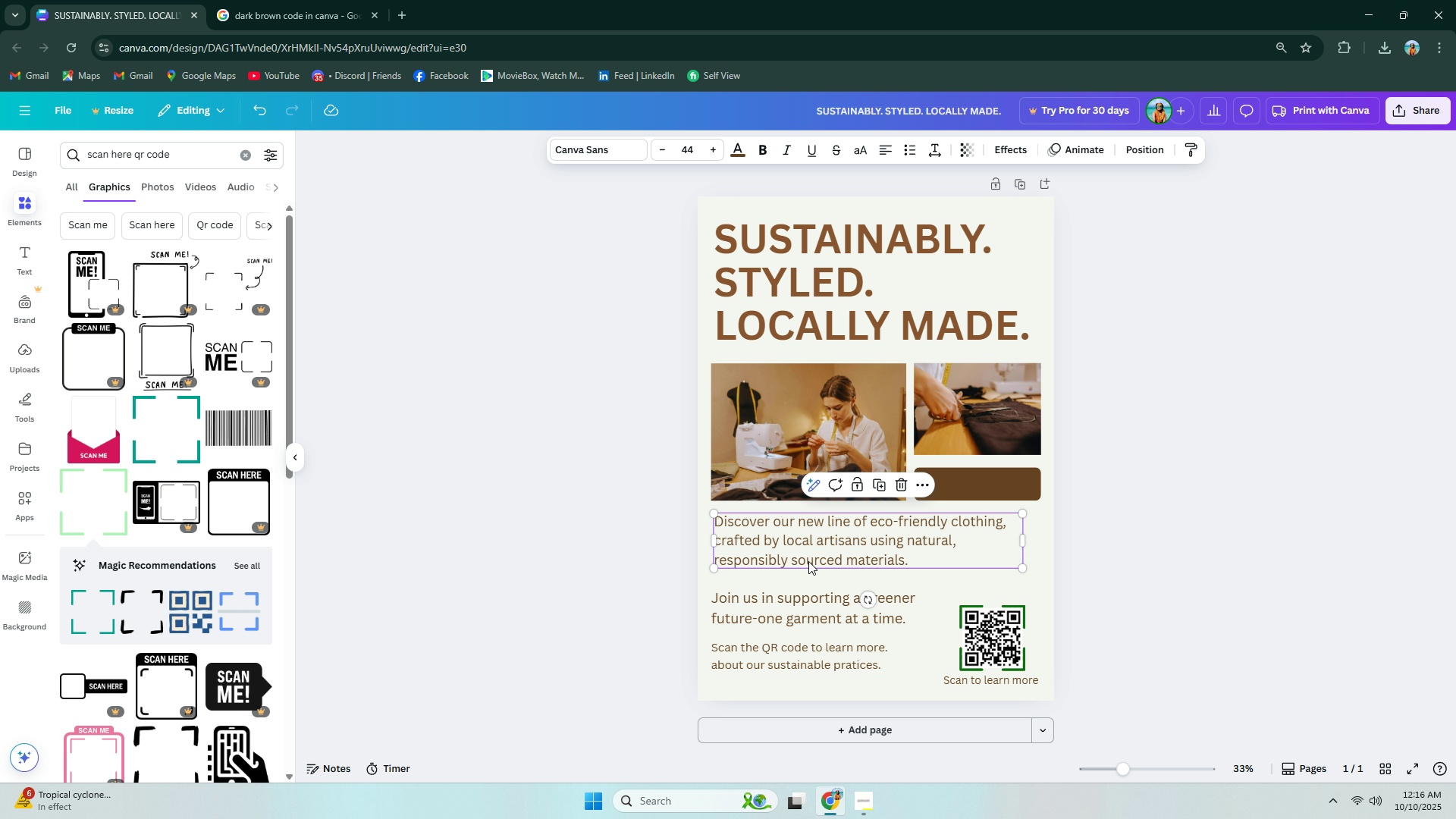 
left_click([797, 604])
 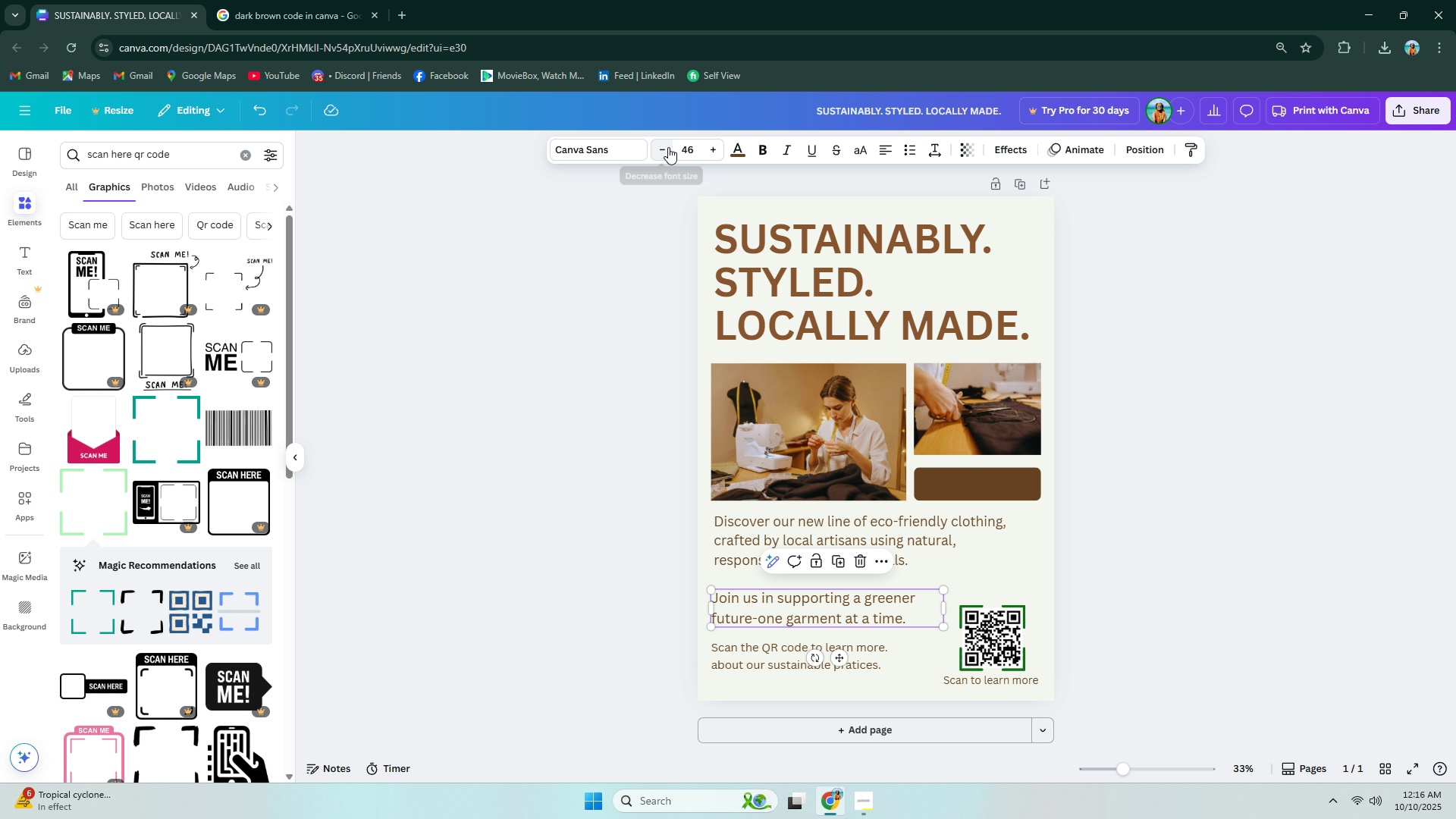 
double_click([665, 148])
 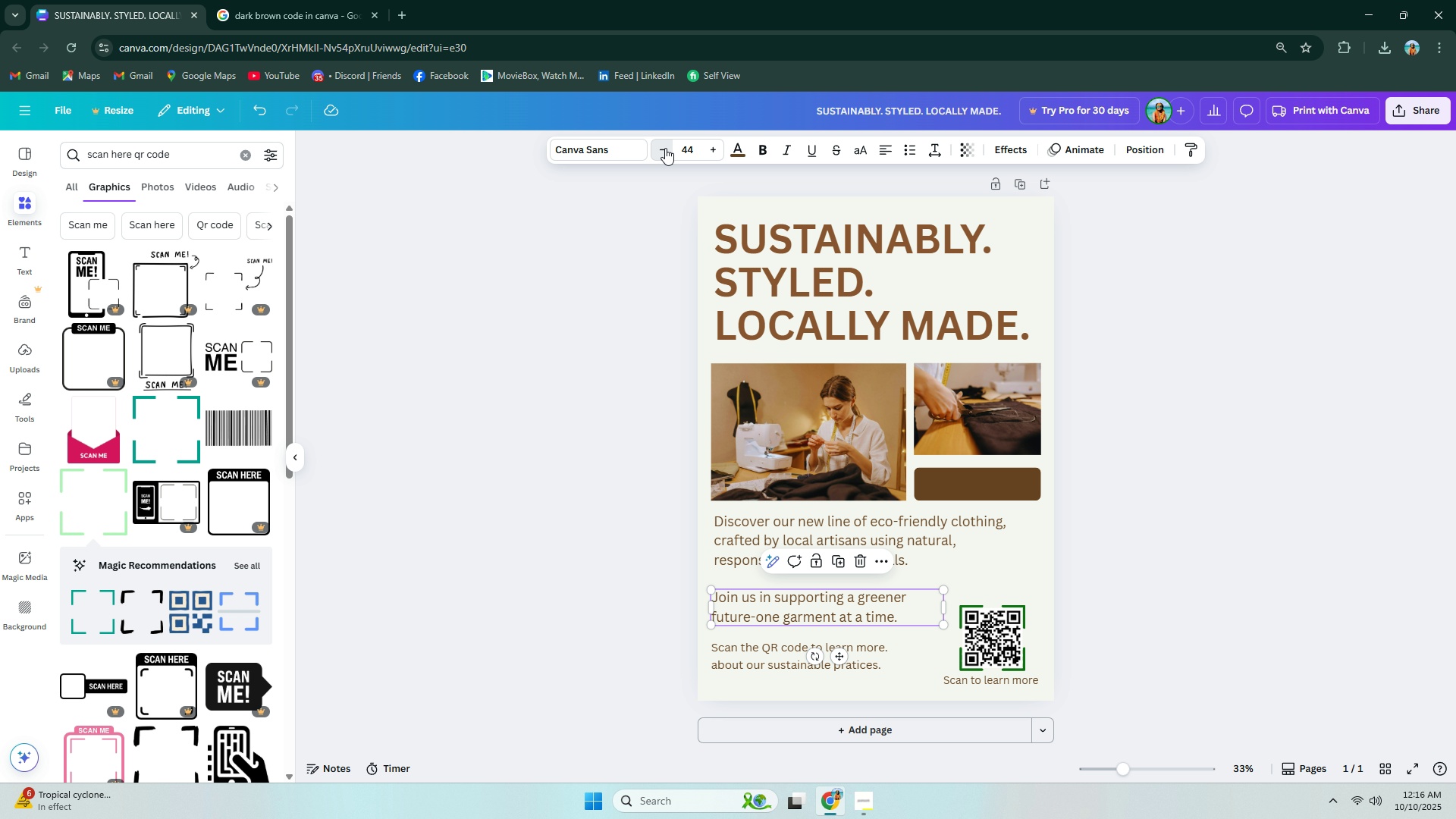 
triple_click([665, 148])
 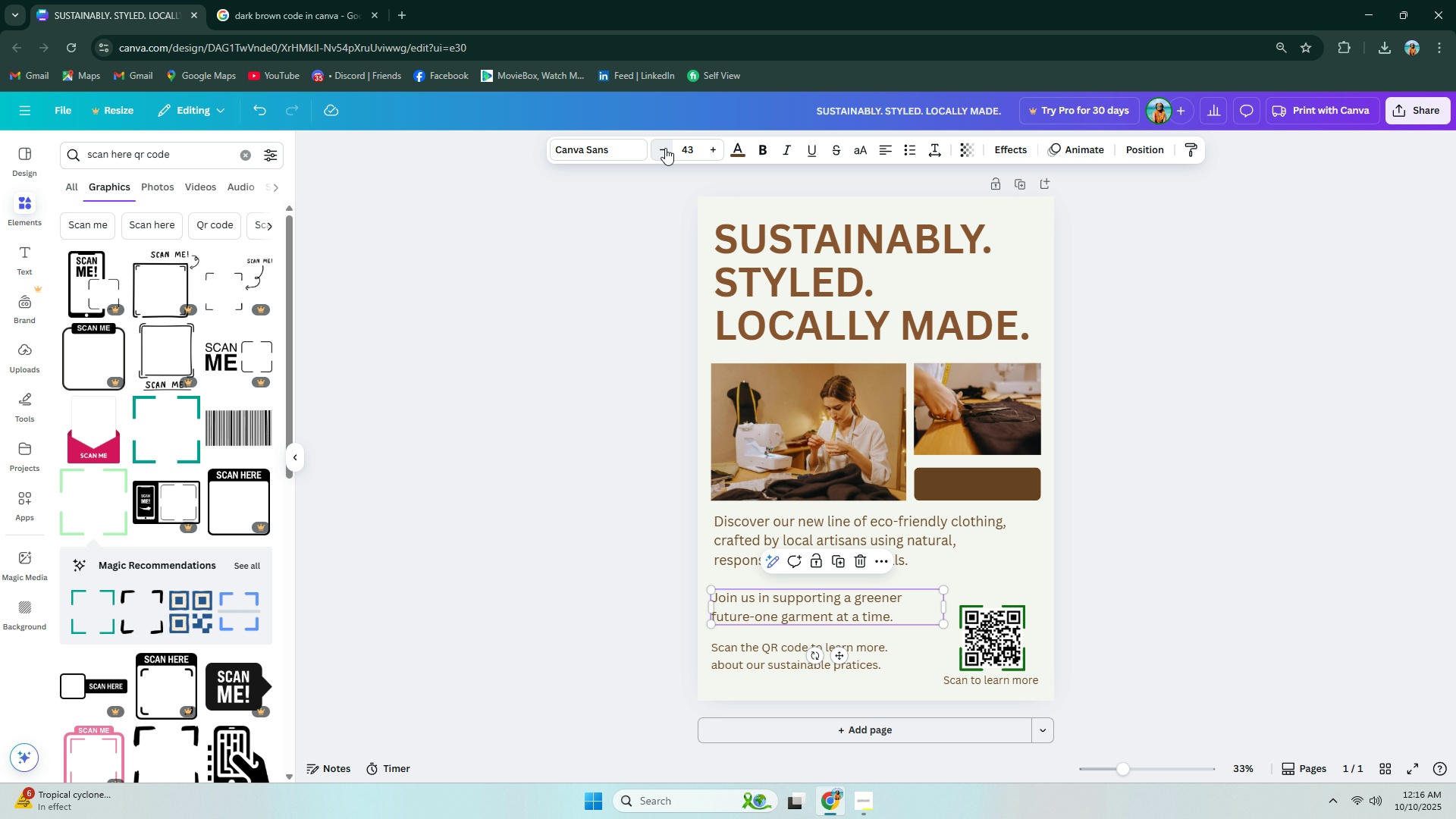 
left_click([665, 148])
 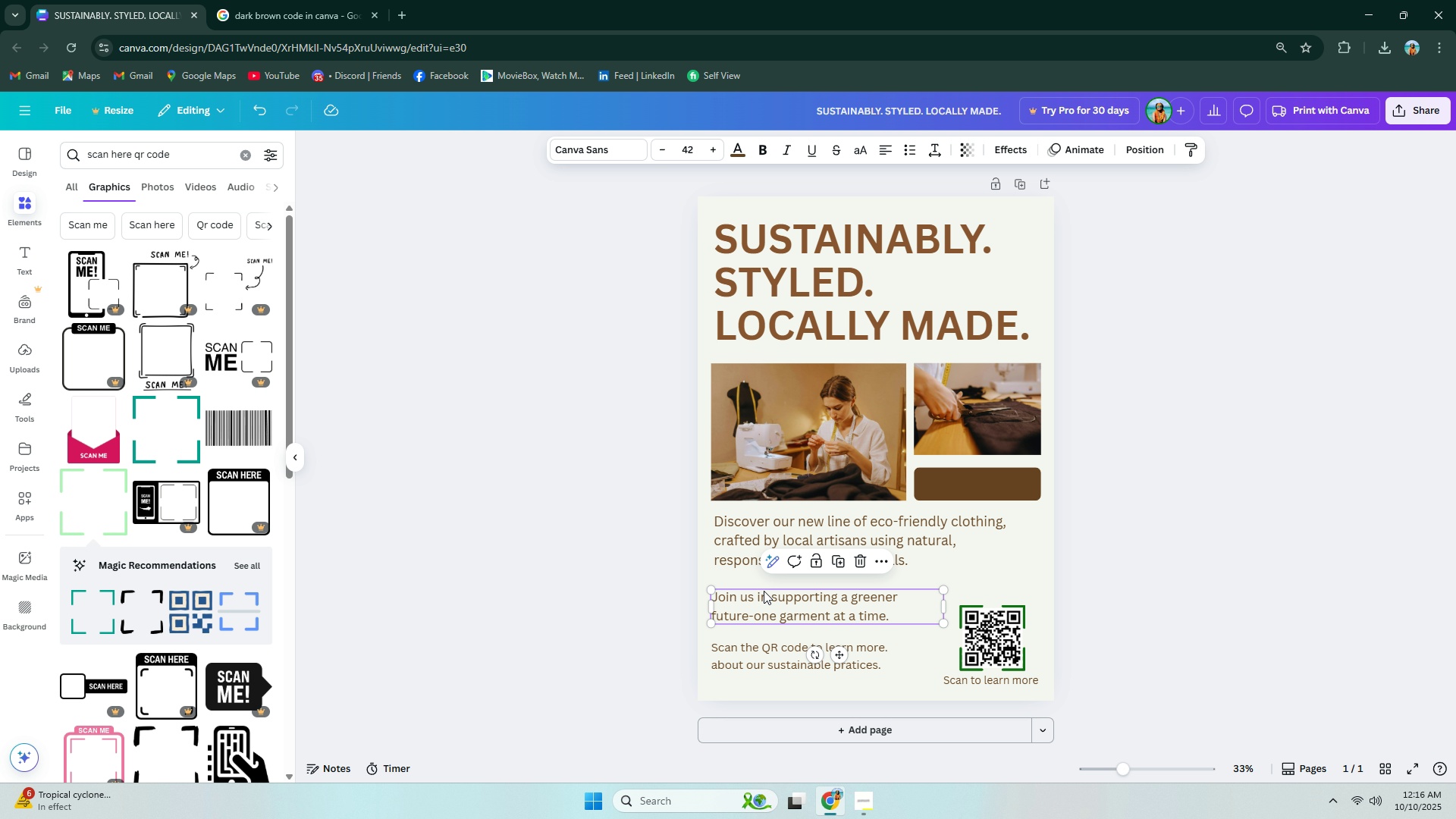 
left_click_drag(start_coordinate=[764, 593], to_coordinate=[765, 582])
 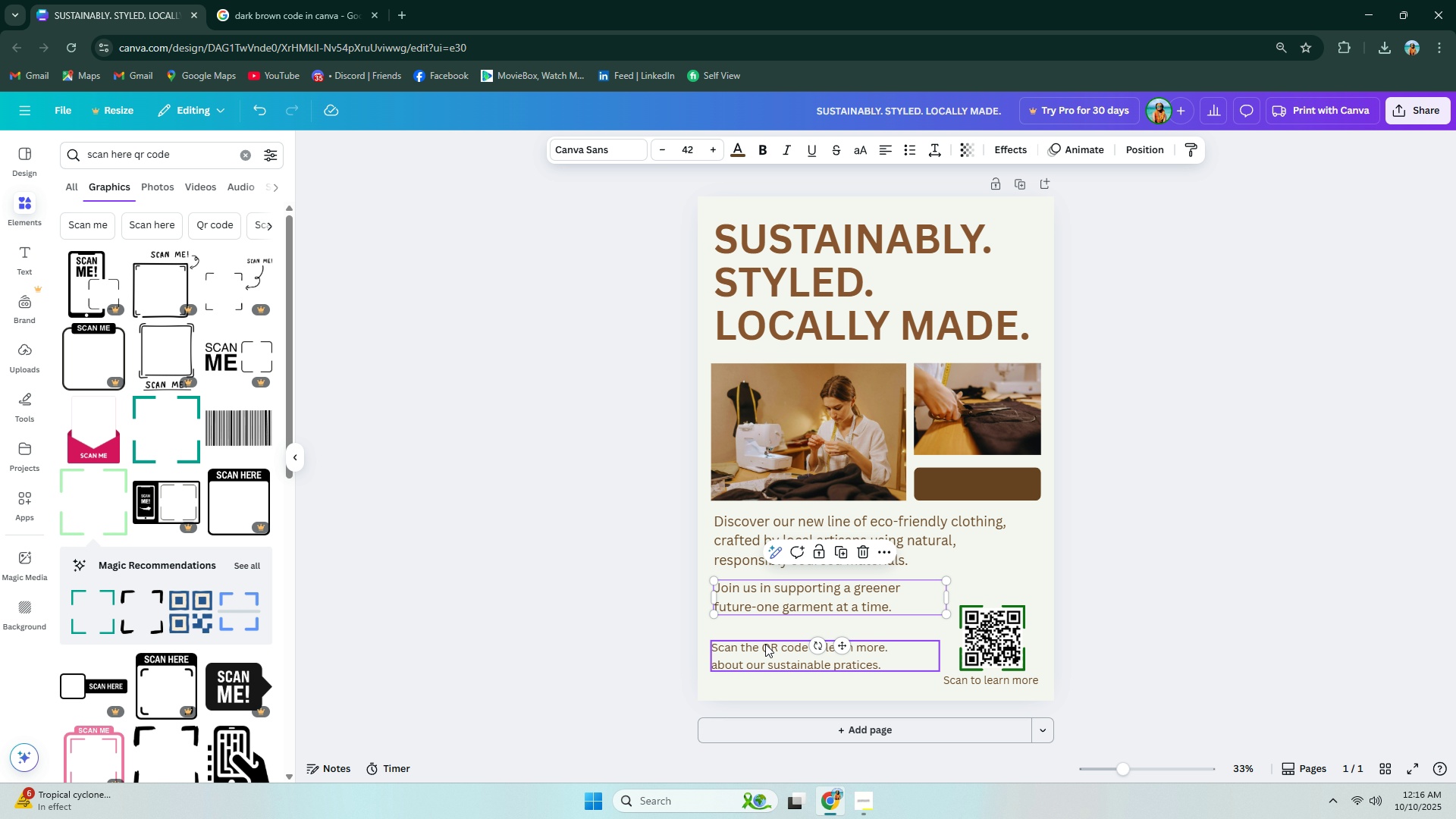 
left_click_drag(start_coordinate=[765, 645], to_coordinate=[768, 631])
 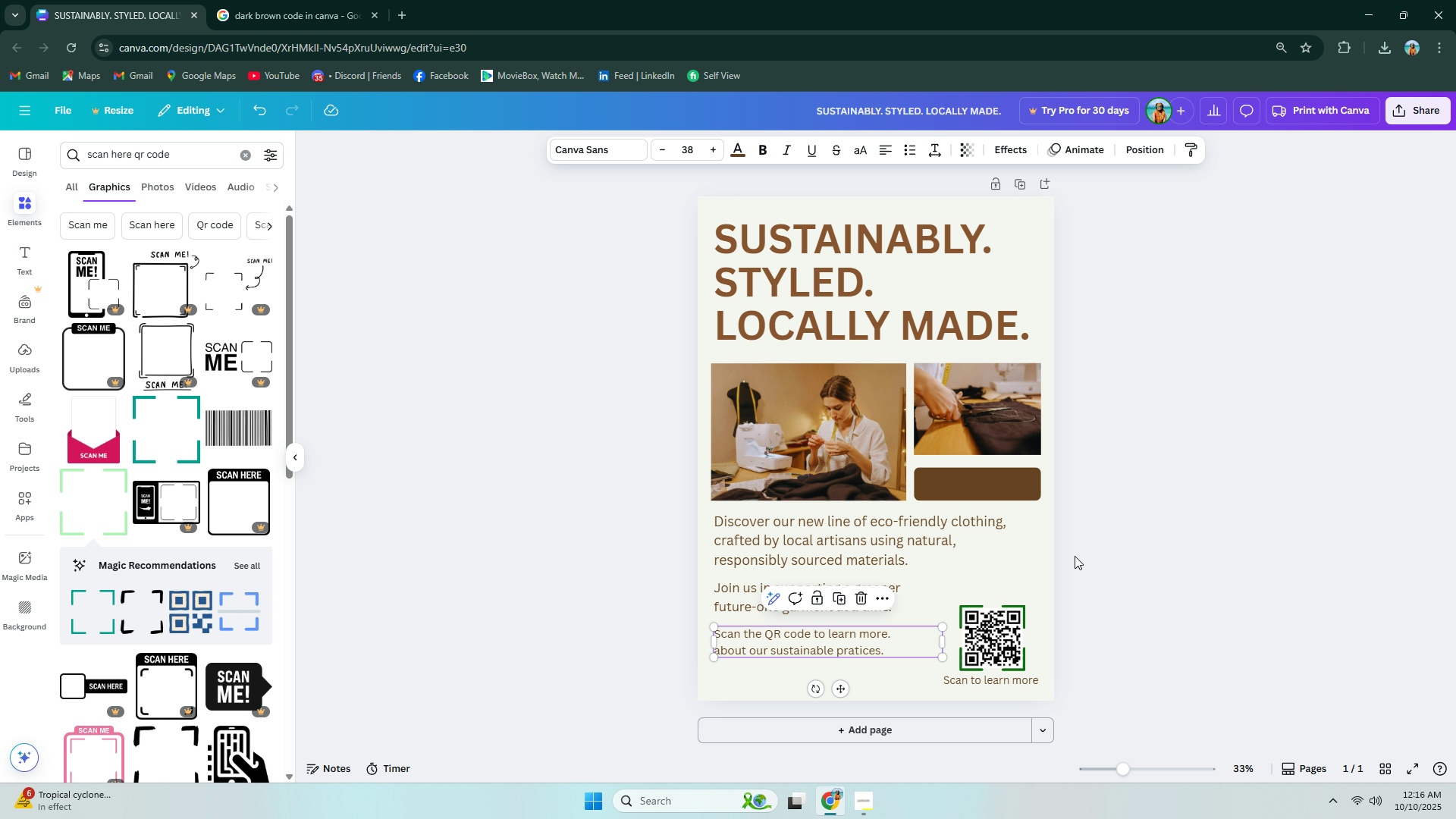 
left_click([1075, 556])
 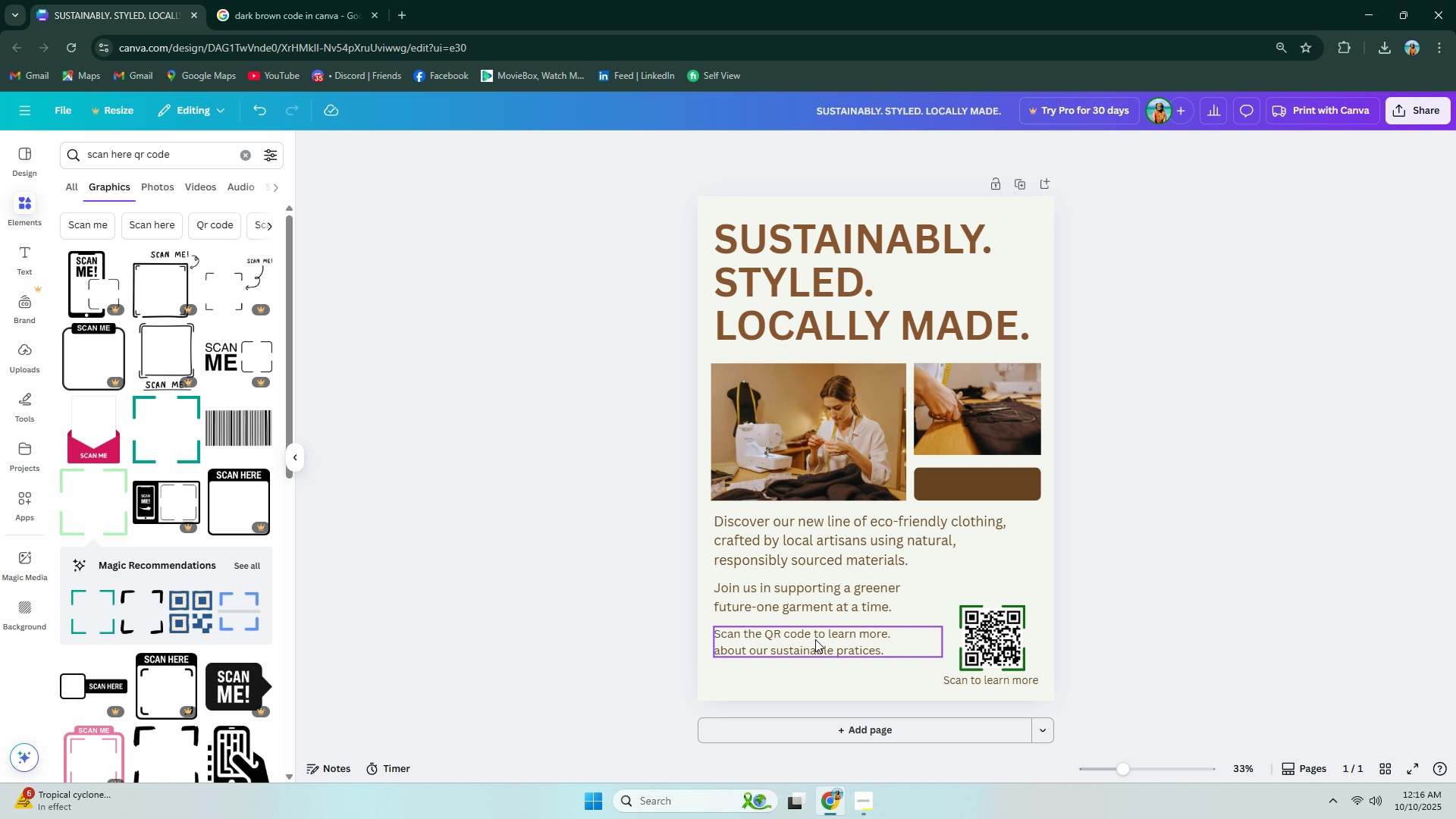 
left_click_drag(start_coordinate=[813, 642], to_coordinate=[812, 649])
 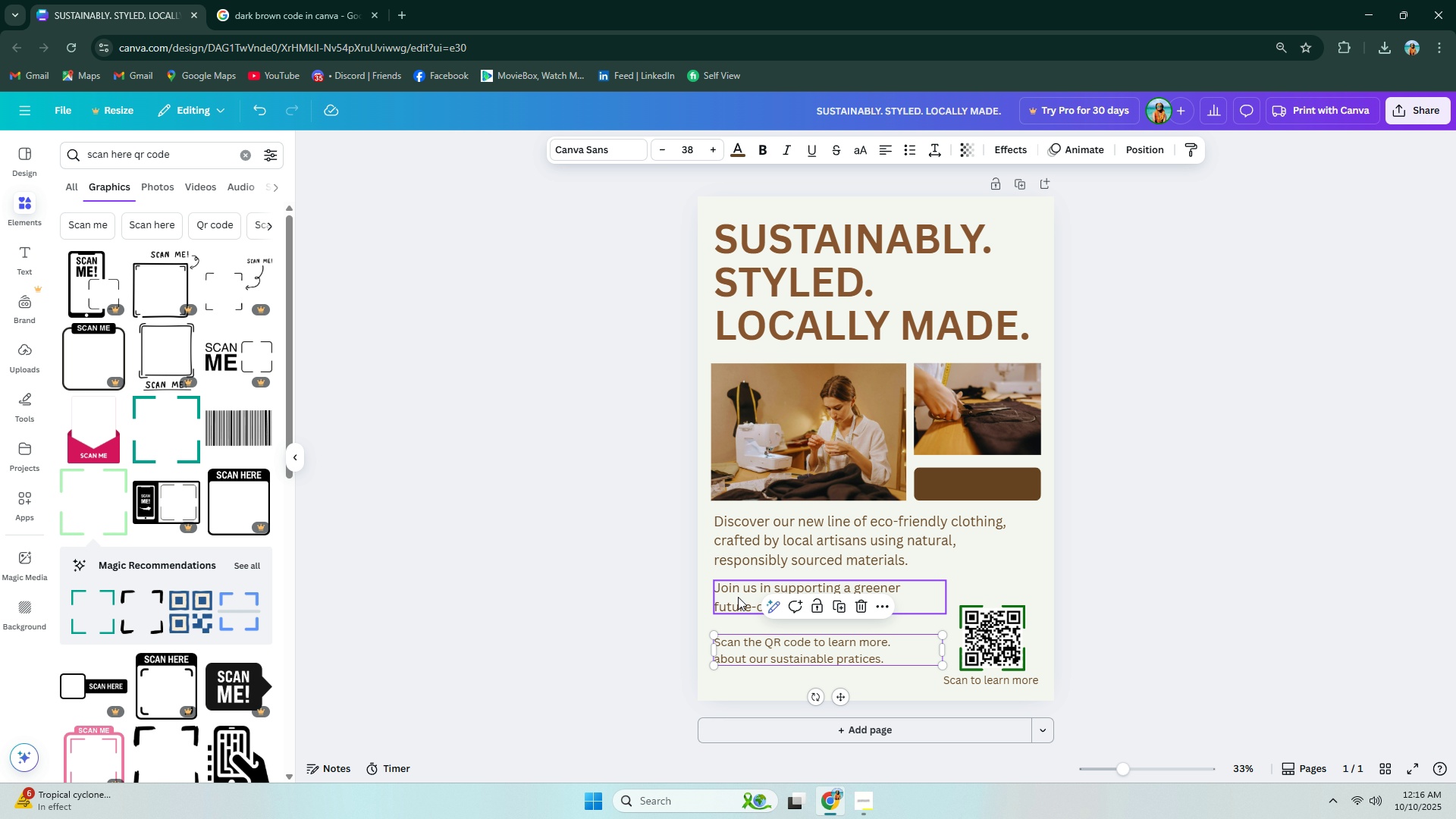 
left_click([738, 597])
 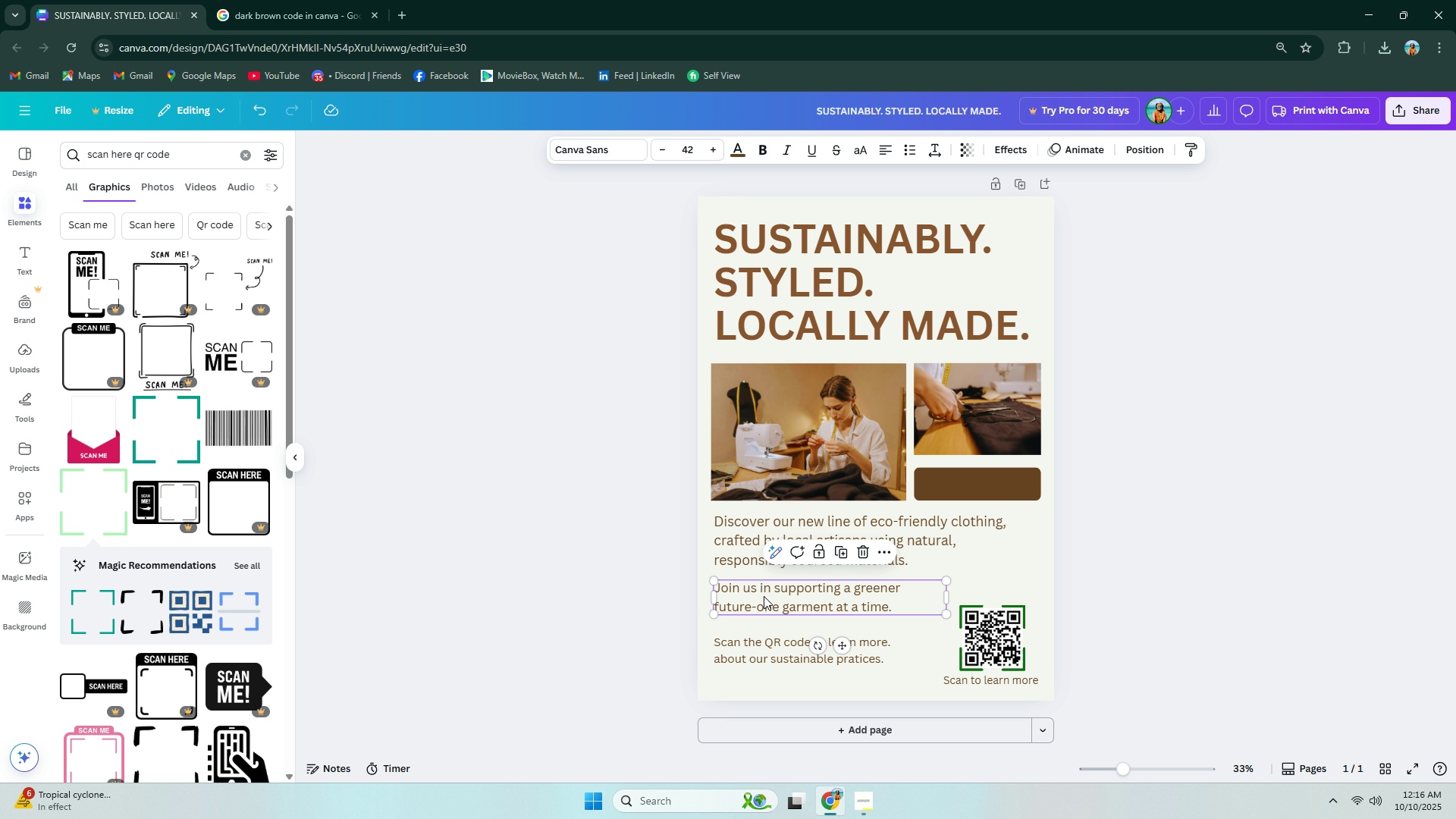 
left_click_drag(start_coordinate=[764, 593], to_coordinate=[764, 598])
 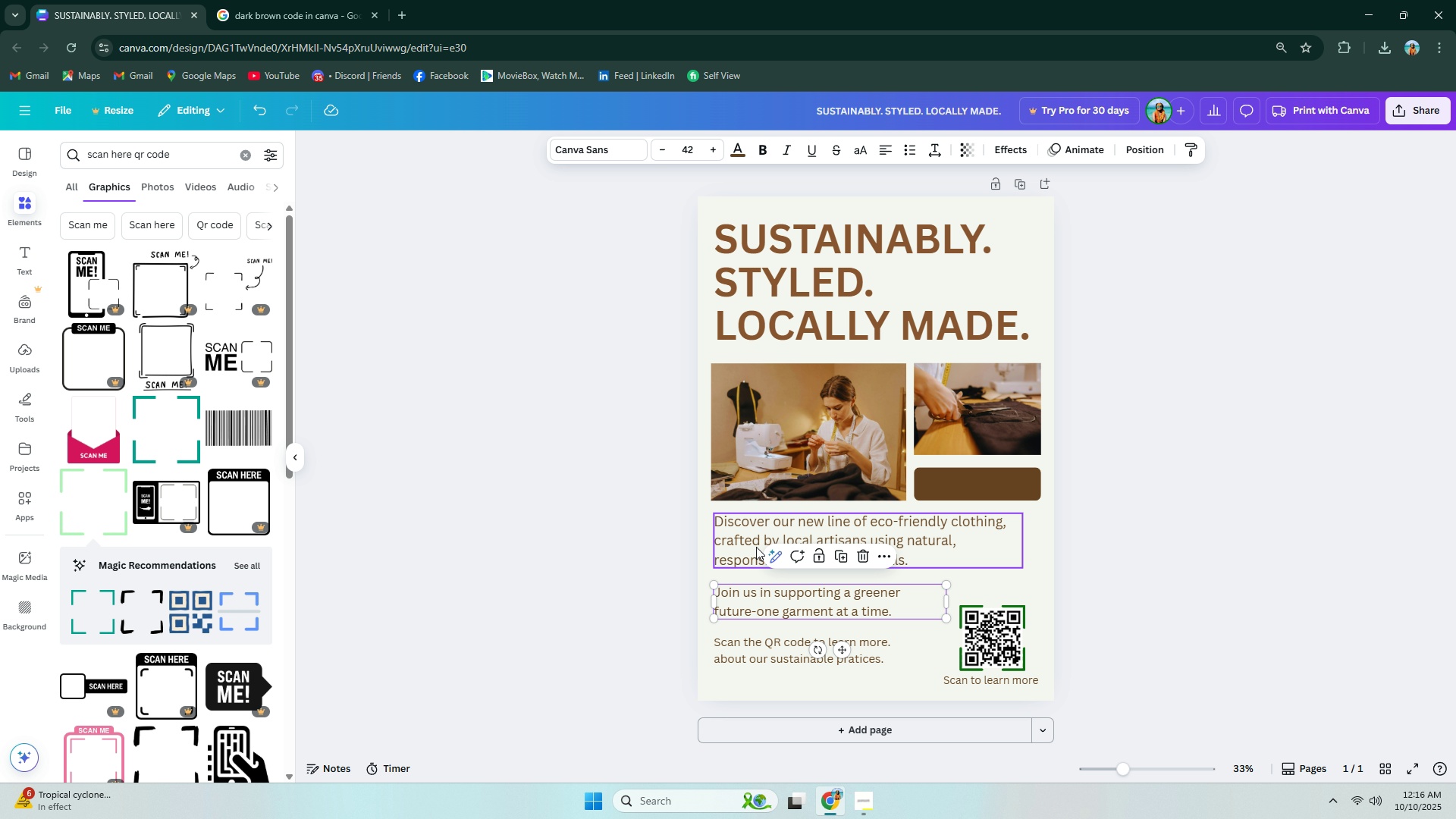 
left_click([756, 547])
 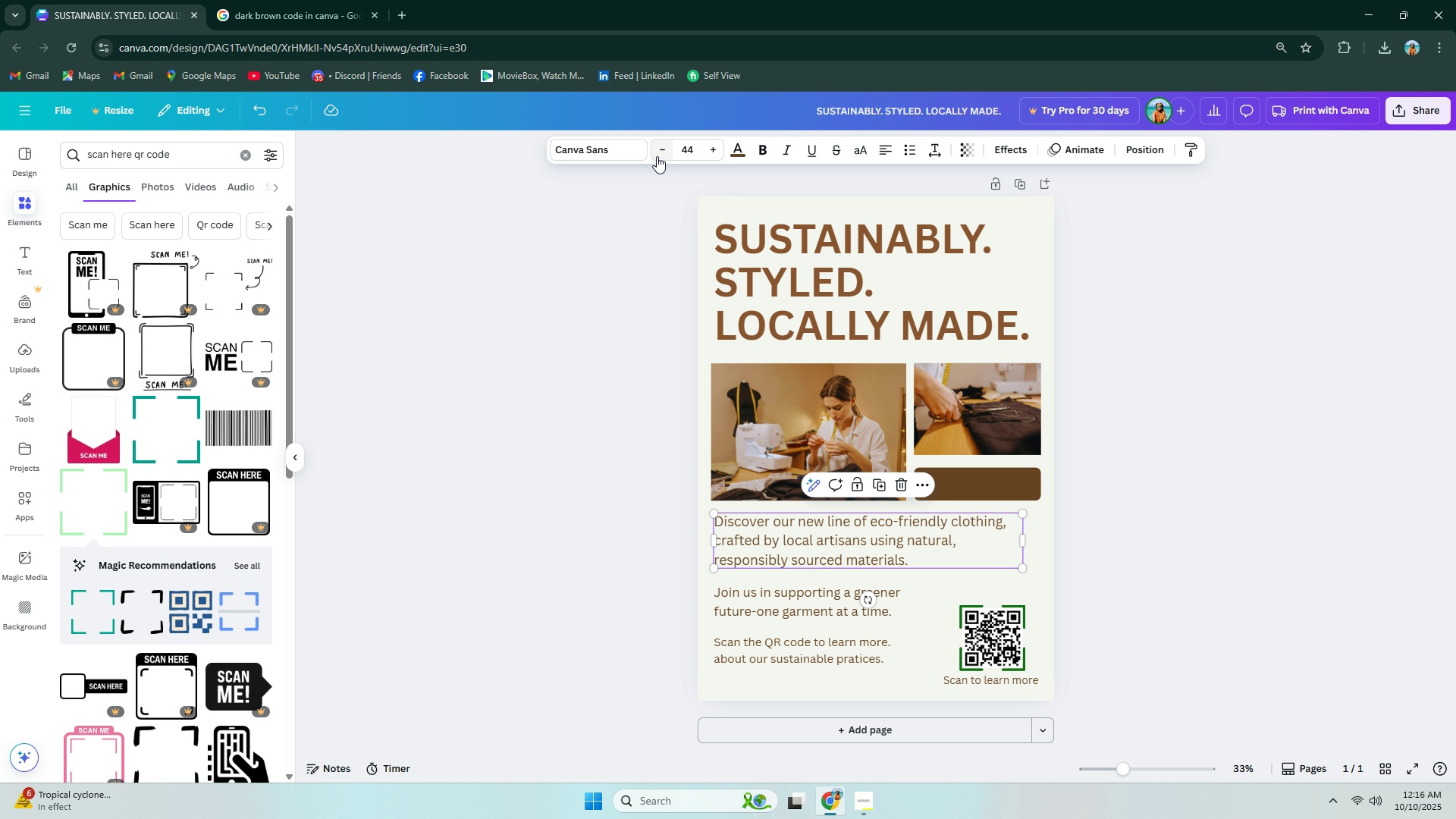 
double_click([666, 155])
 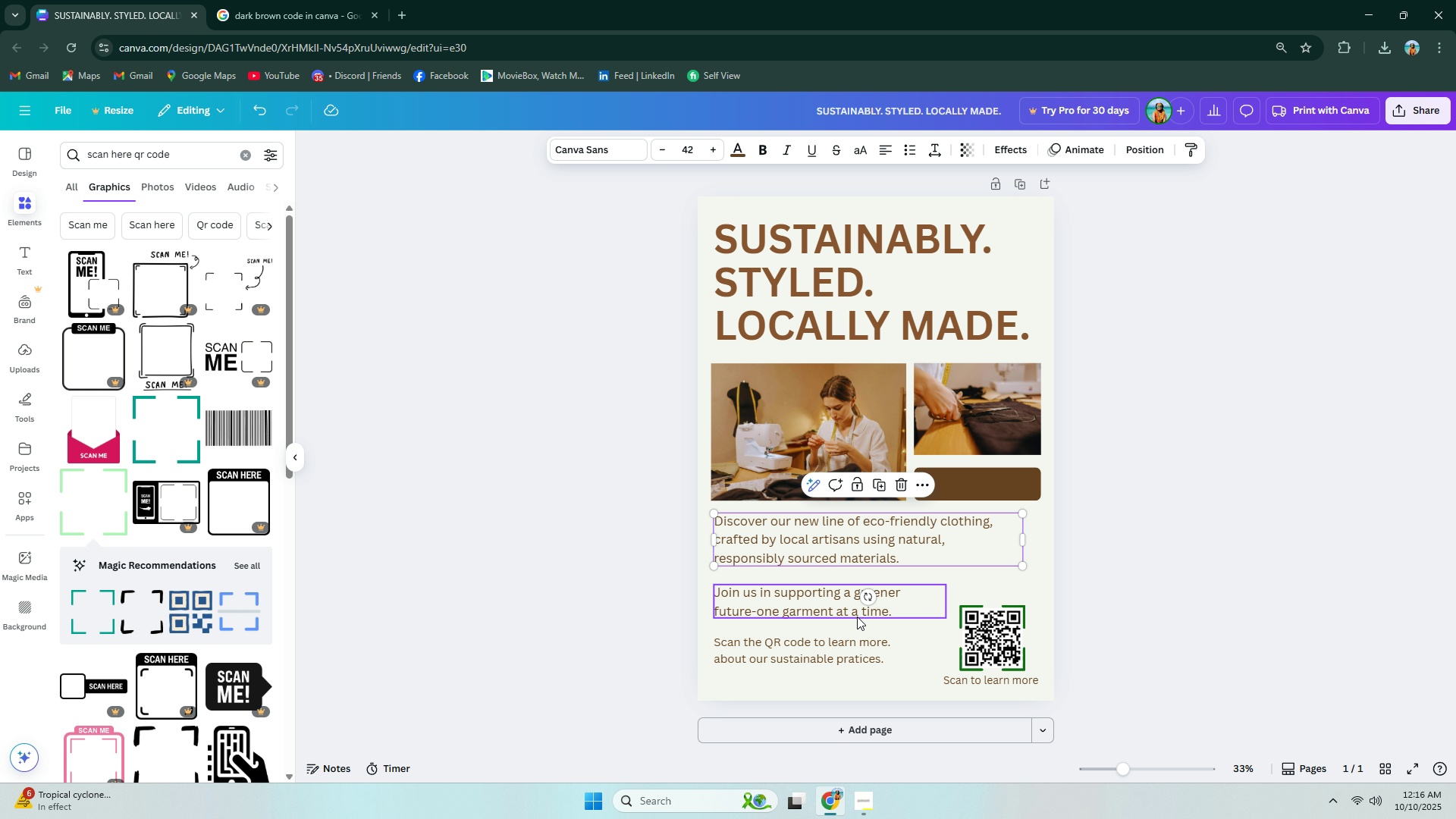 
left_click_drag(start_coordinate=[813, 604], to_coordinate=[813, 599])
 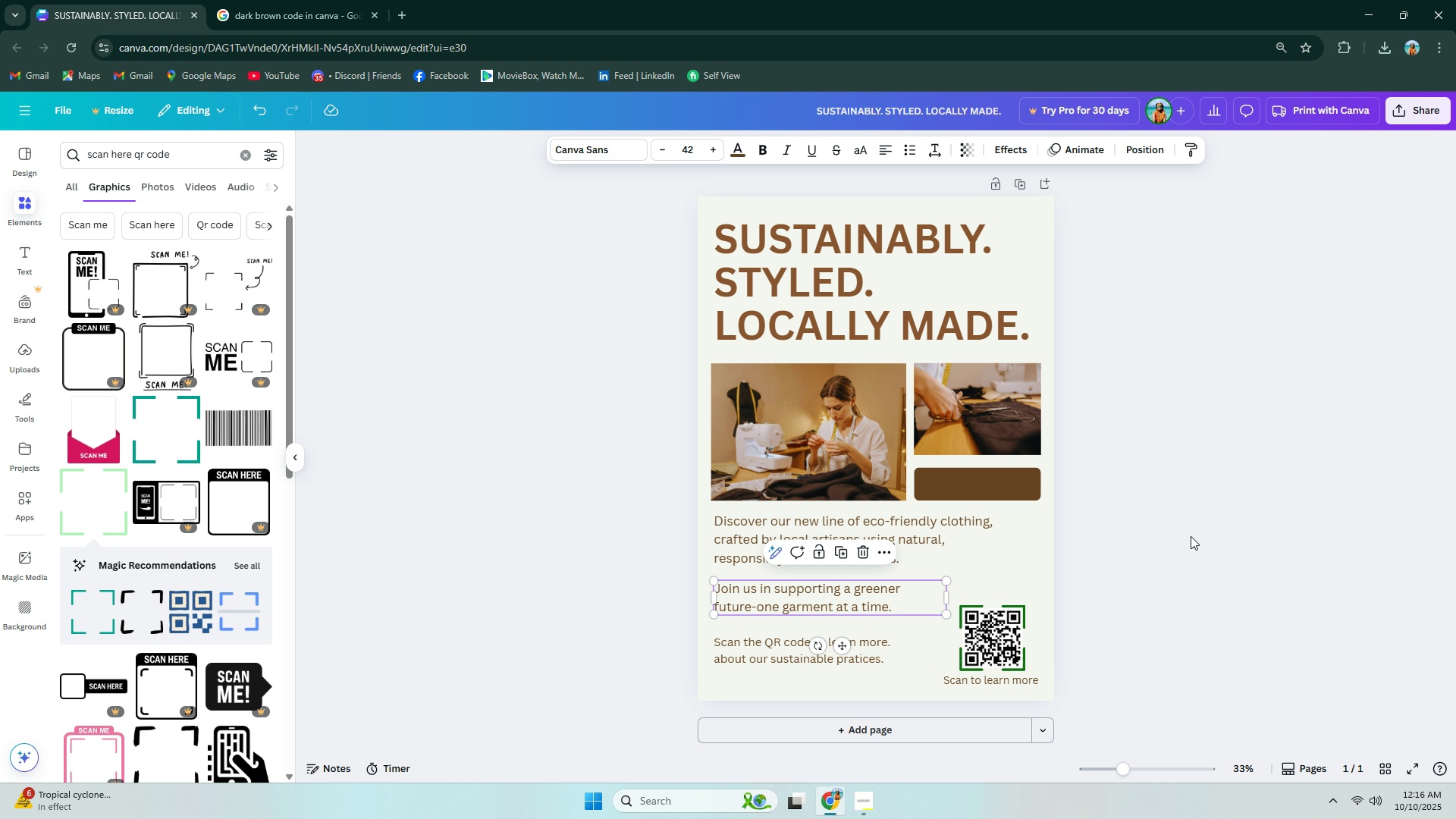 
left_click([1191, 536])
 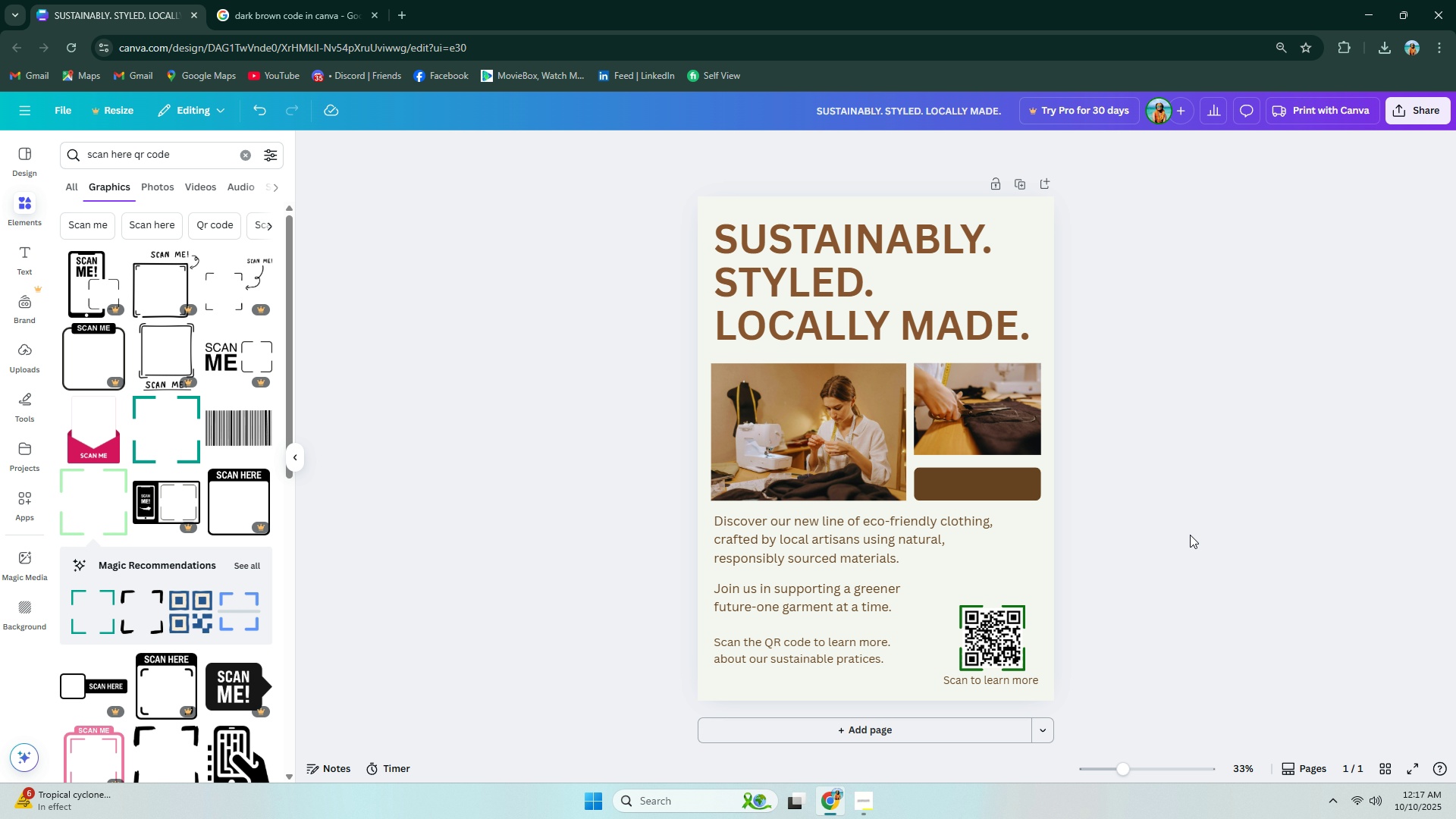 
wait(18.85)
 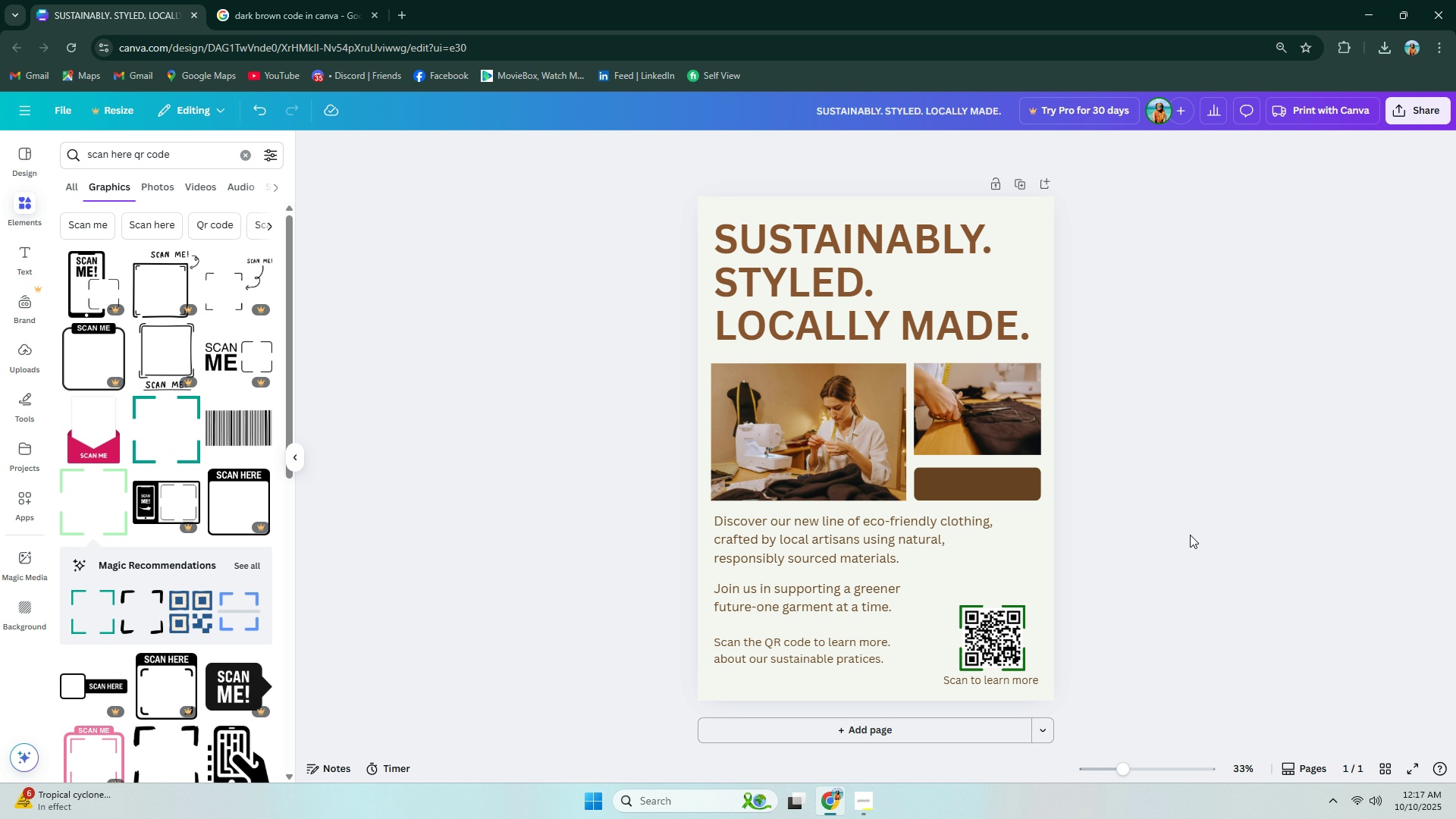 
left_click([809, 260])
 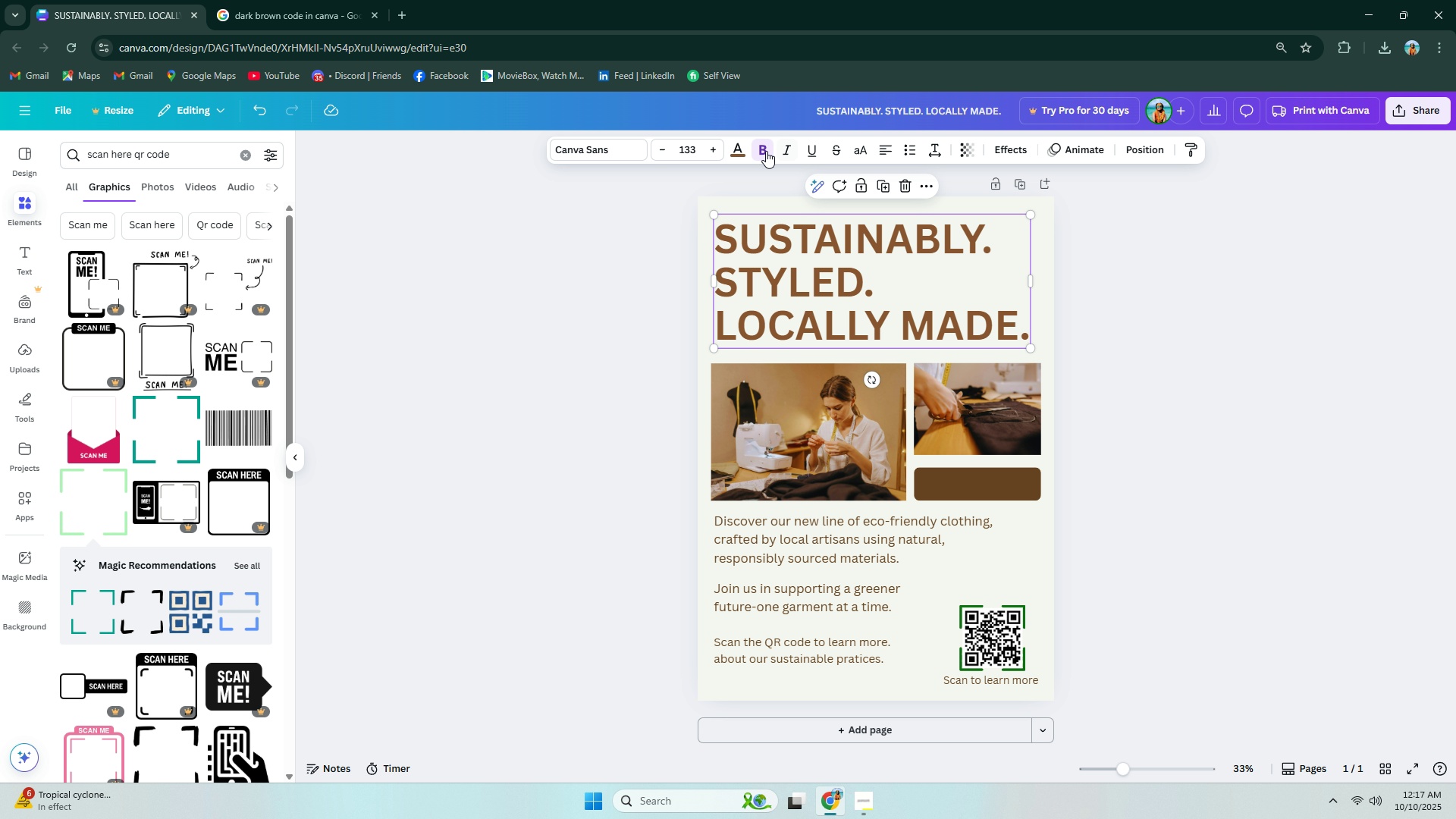 
left_click([742, 152])
 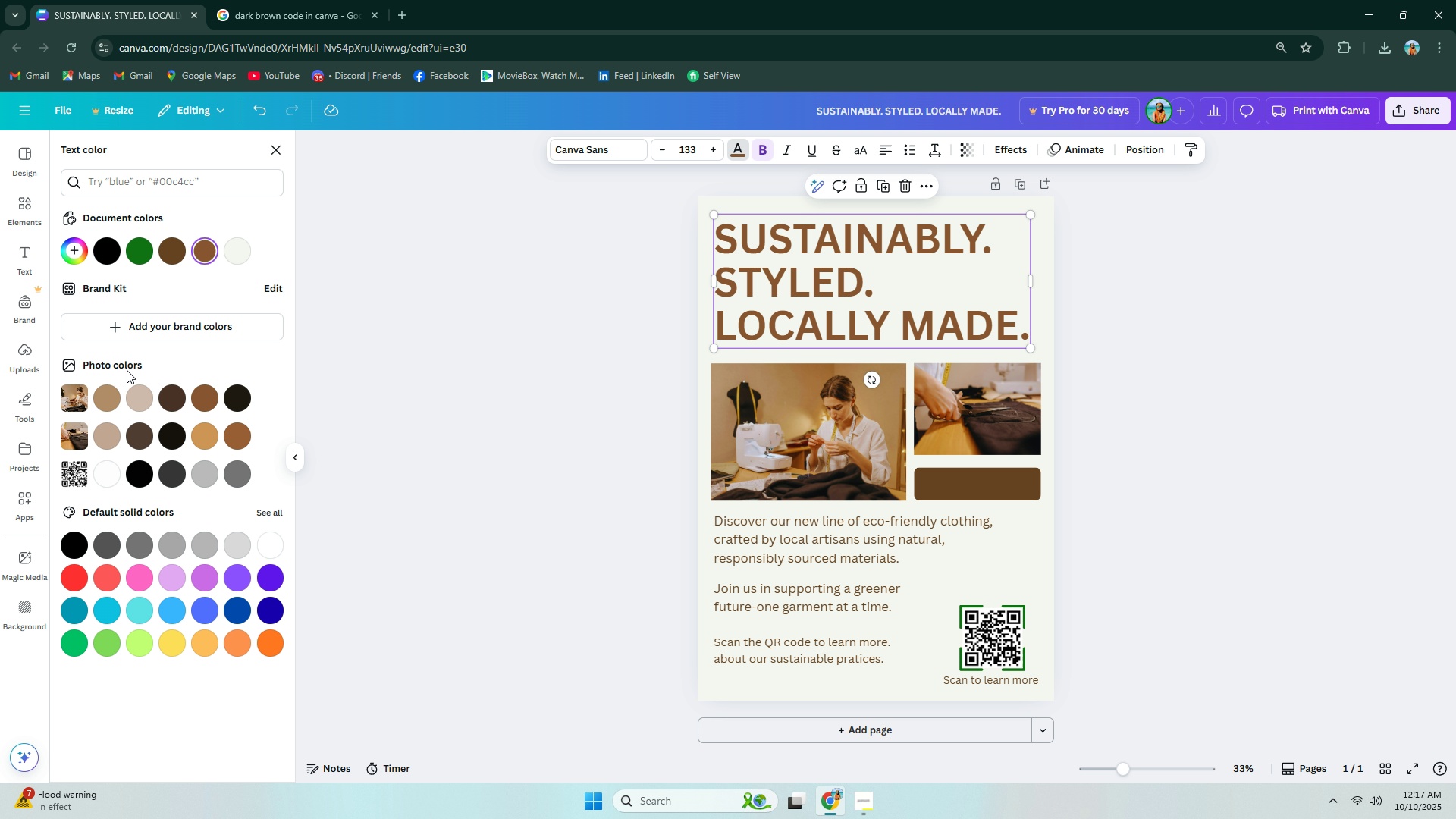 
wait(7.93)
 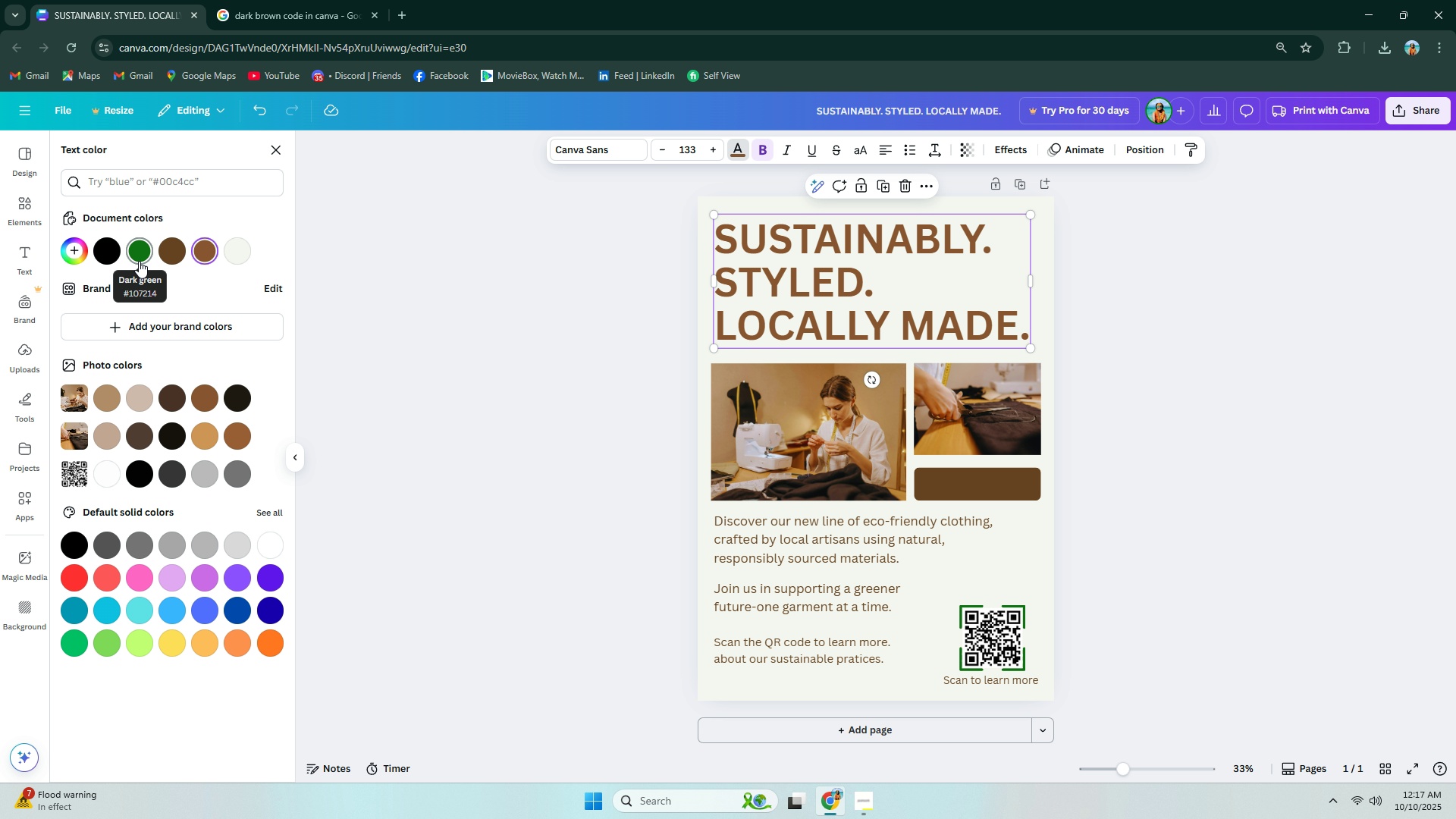 
left_click([102, 435])
 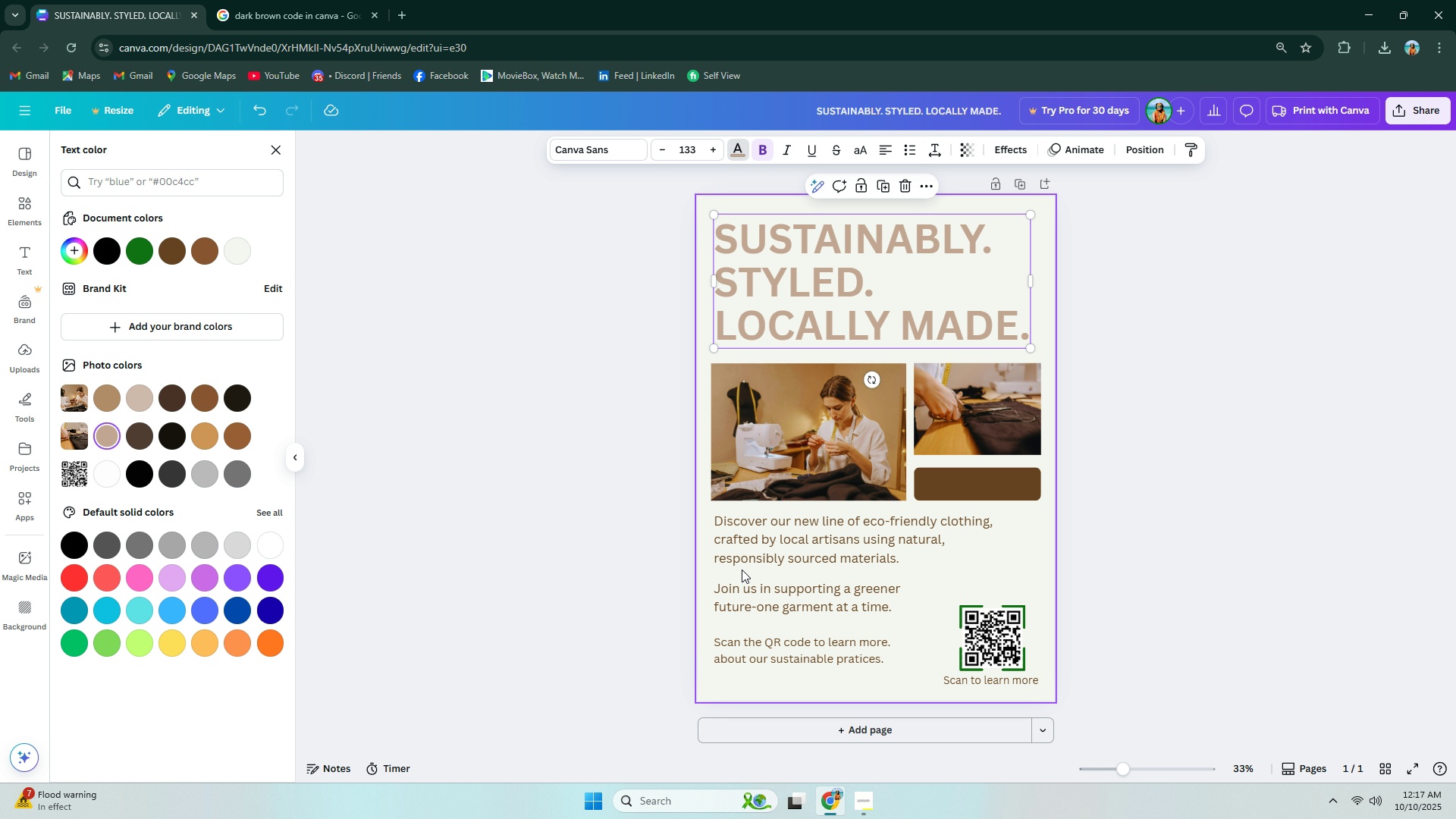 
left_click([1302, 565])
 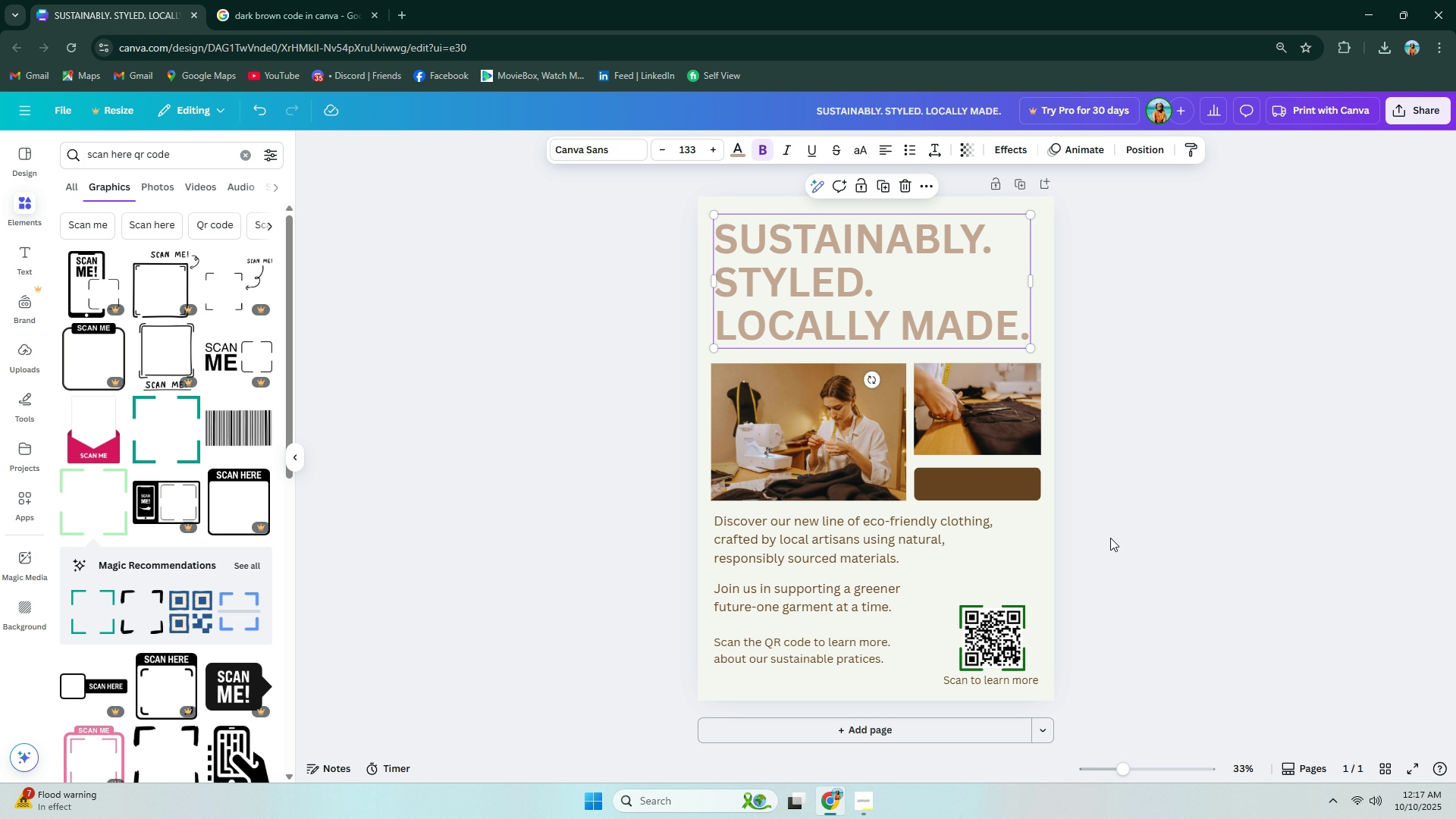 
left_click([1110, 538])
 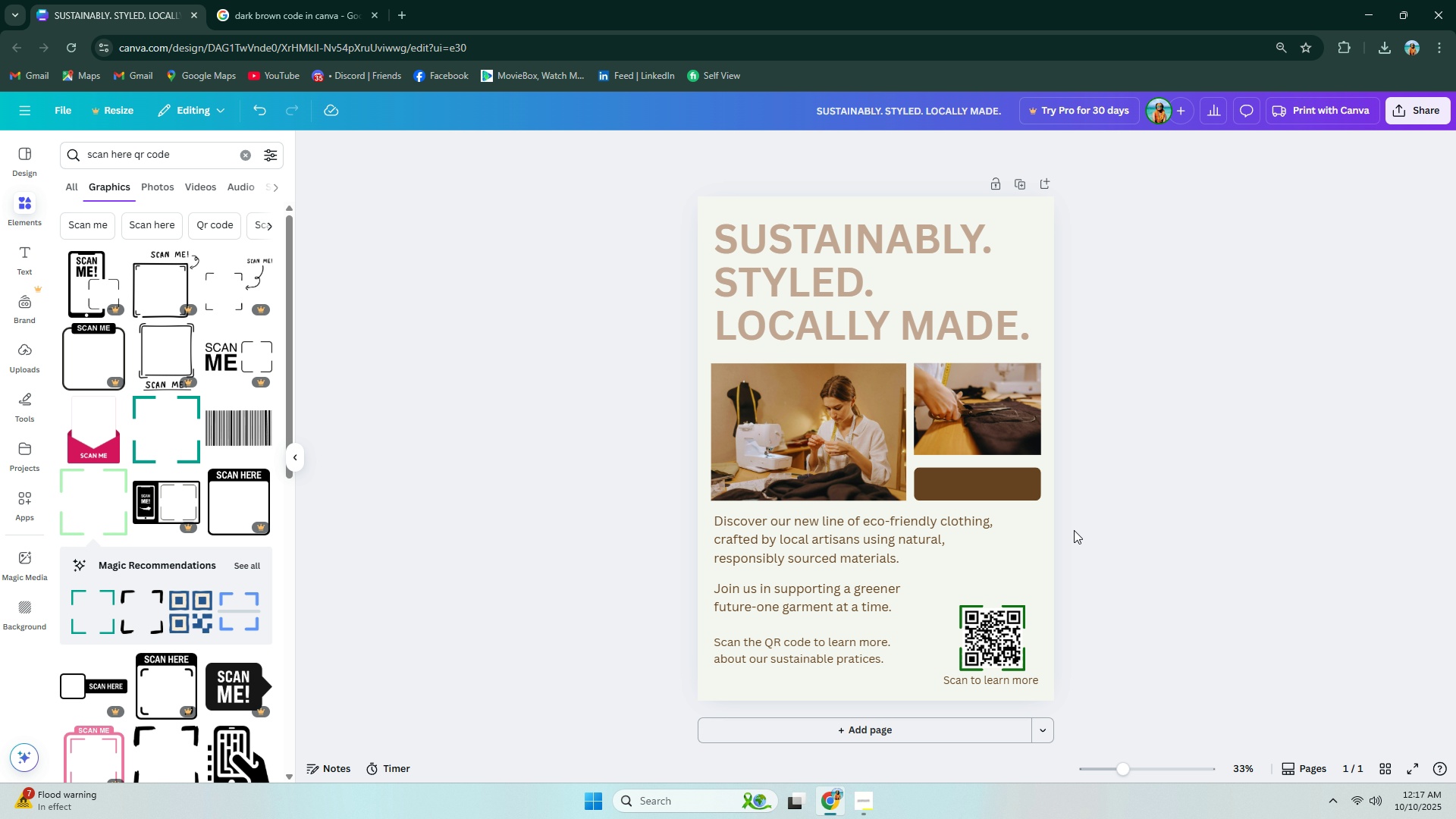 
left_click([870, 297])
 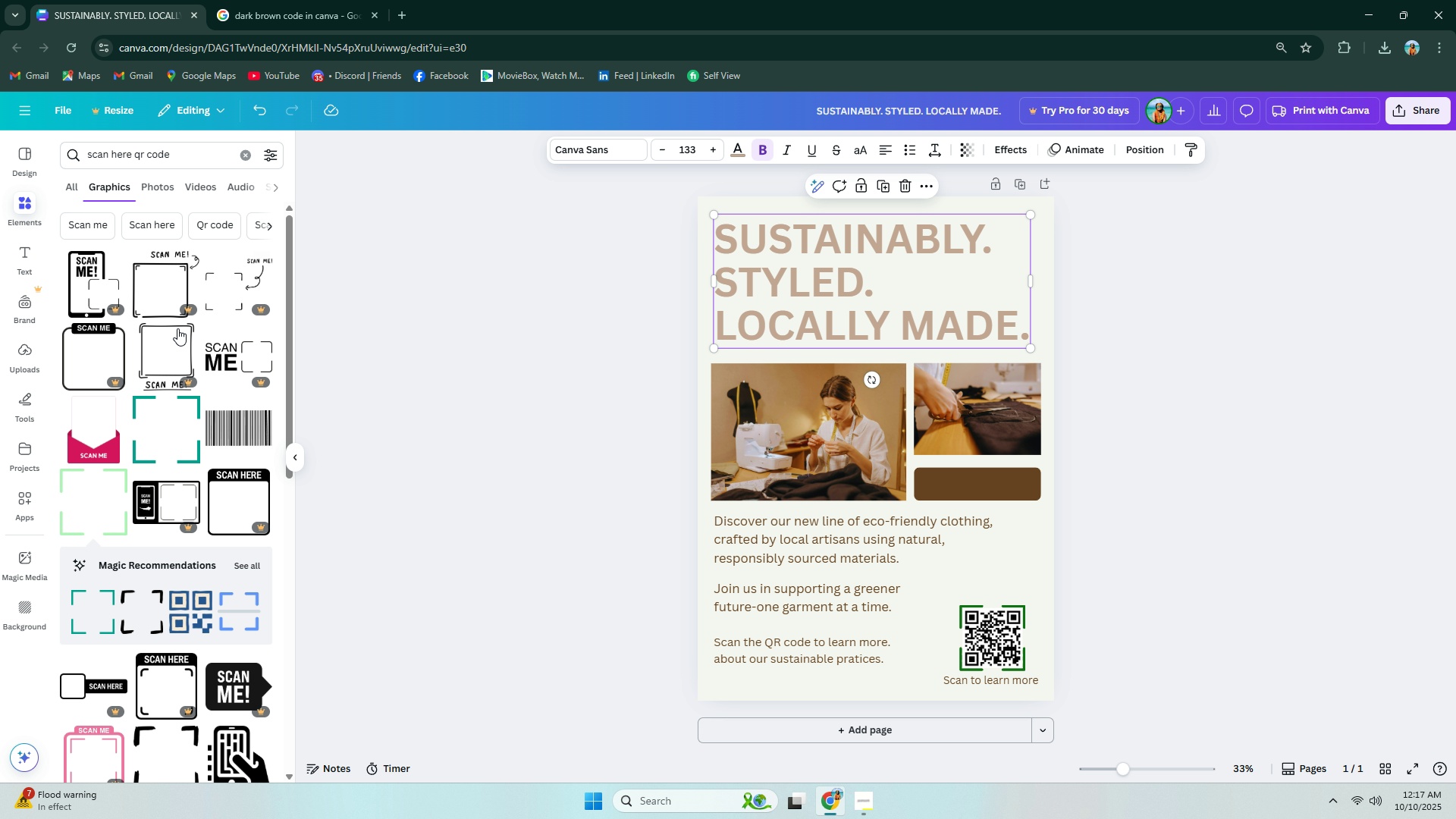 
mouse_move([130, 343])
 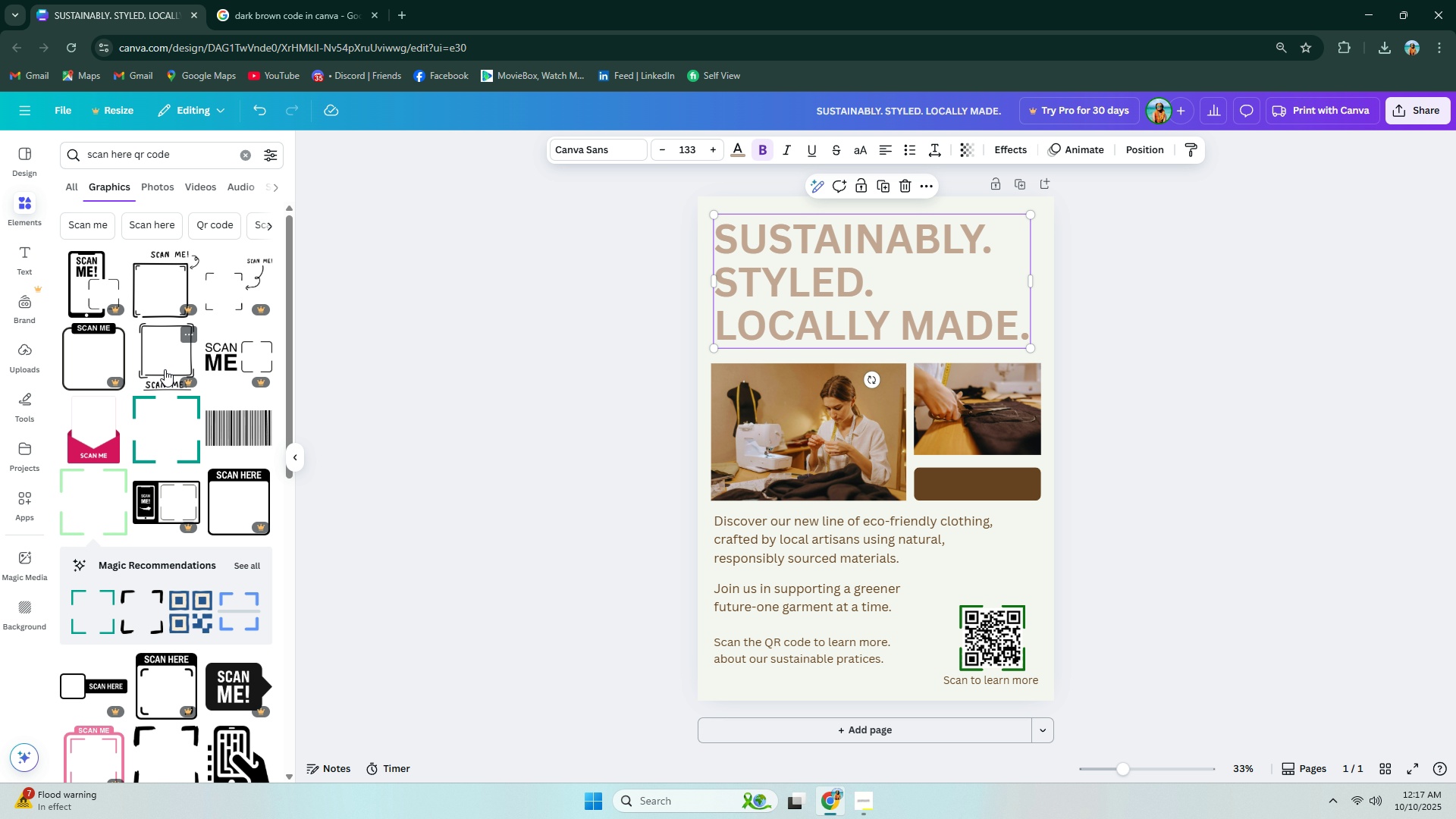 
scroll: coordinate [229, 322], scroll_direction: none, amount: 0.0
 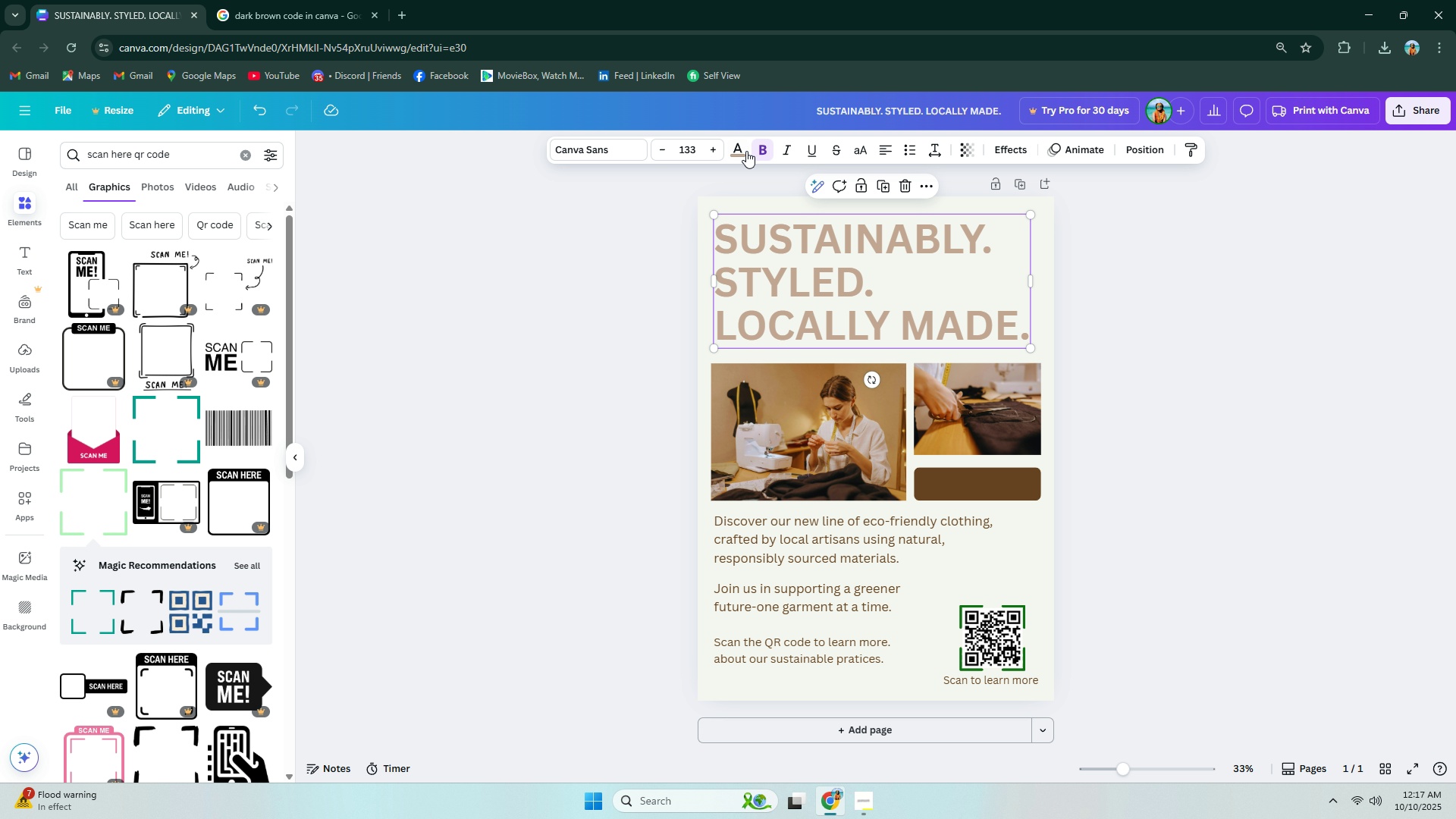 
left_click([743, 150])
 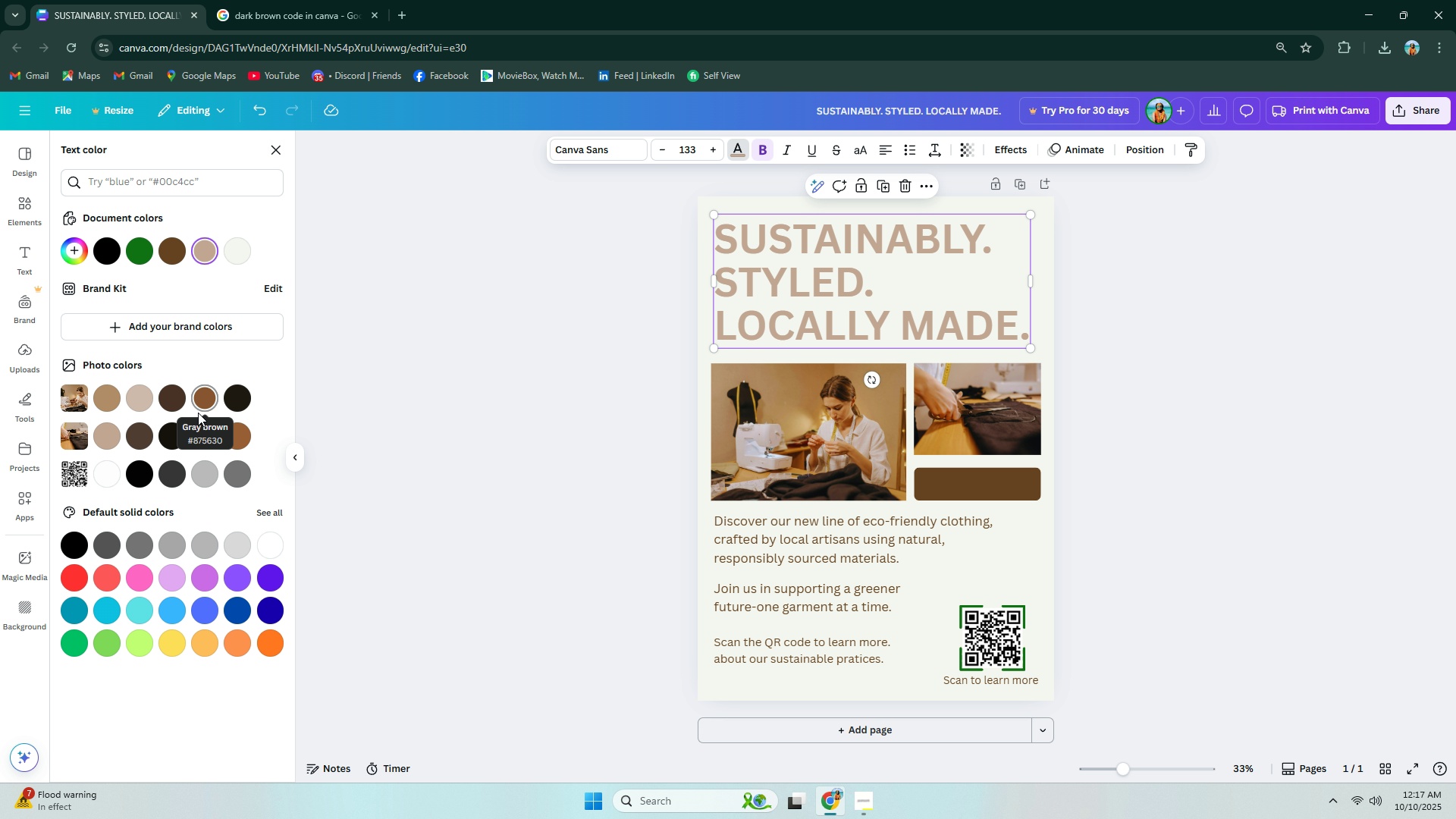 
scroll: coordinate [151, 545], scroll_direction: down, amount: 1.0
 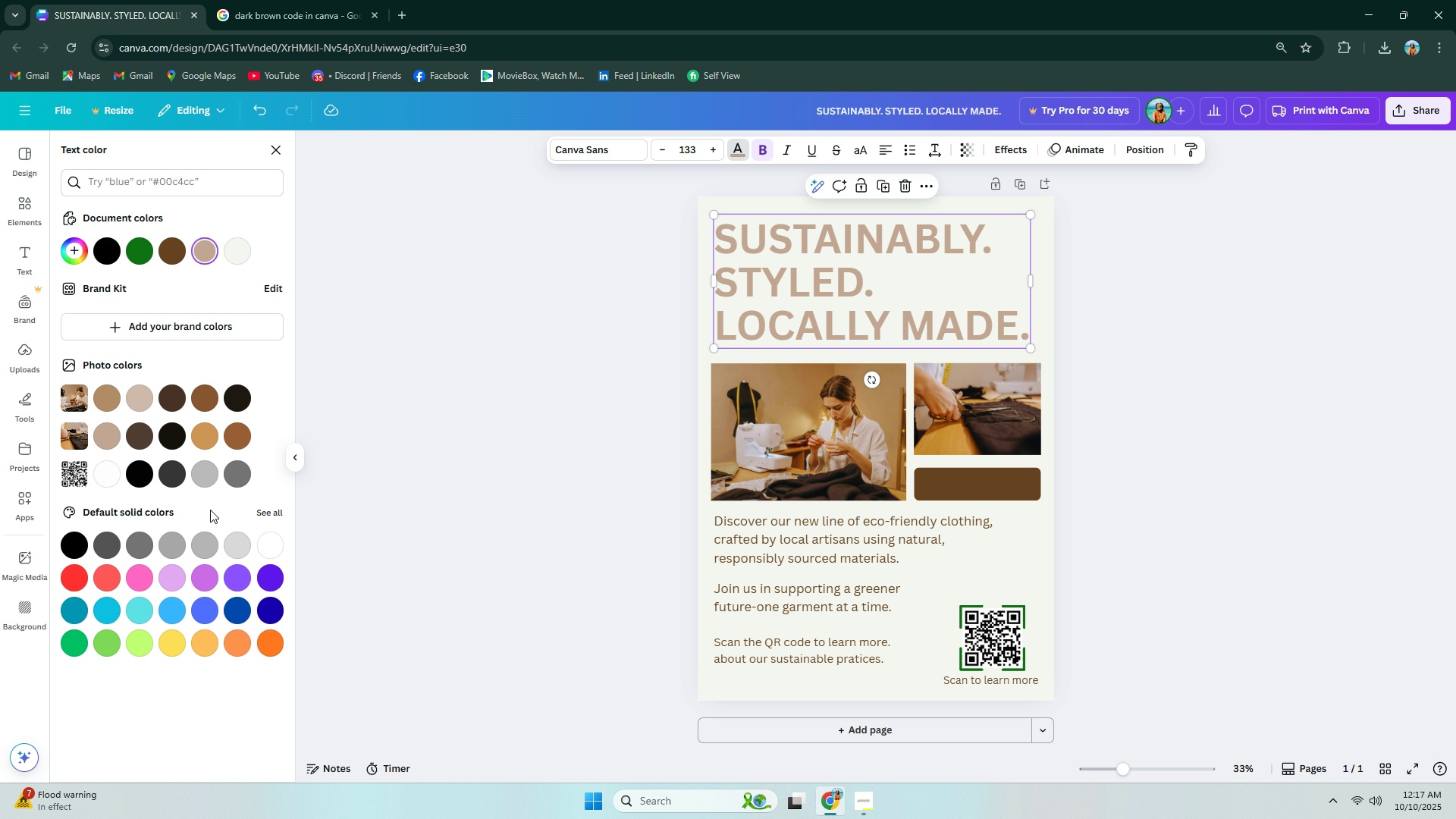 
left_click([261, 513])
 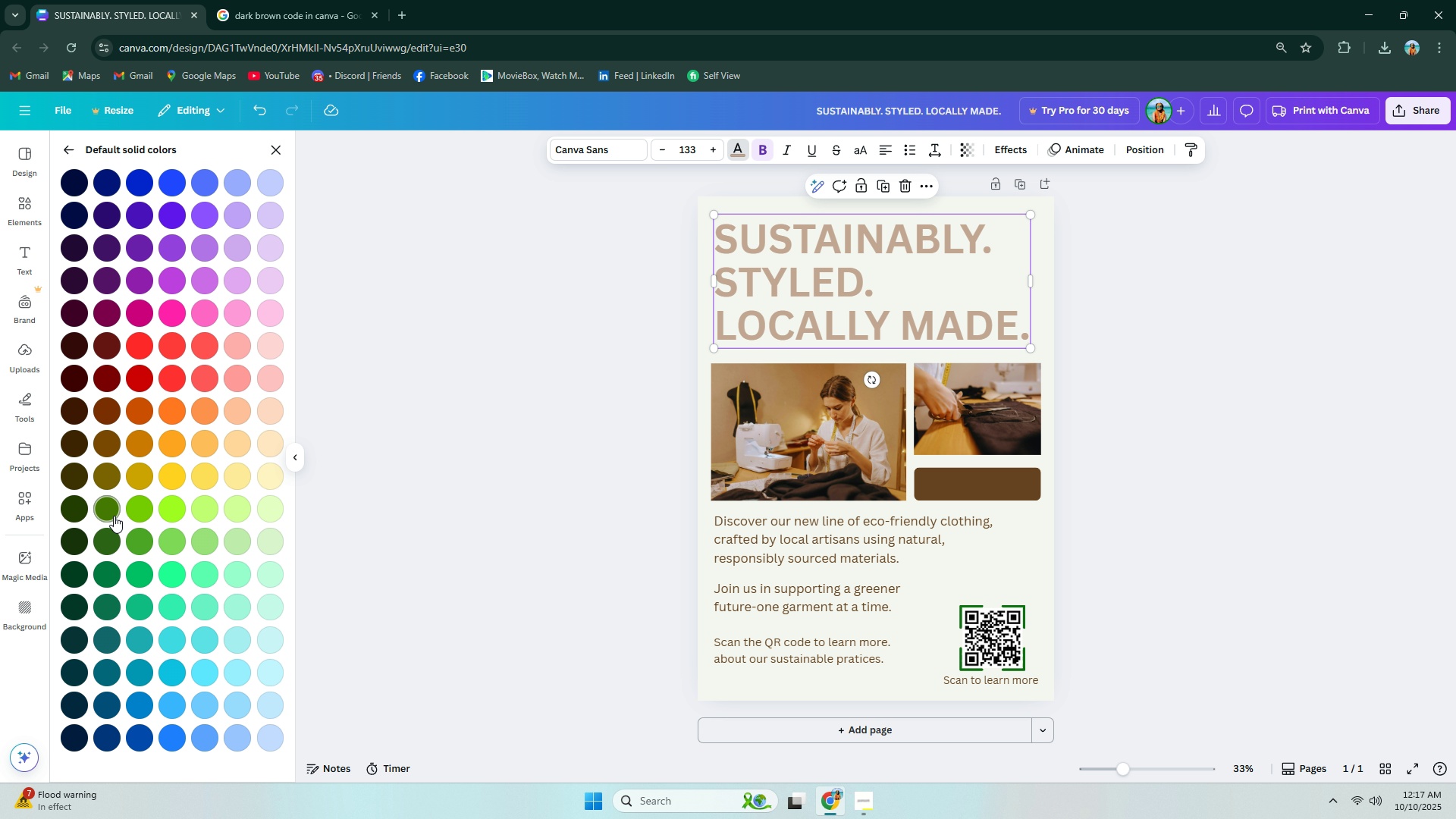 
left_click([114, 516])
 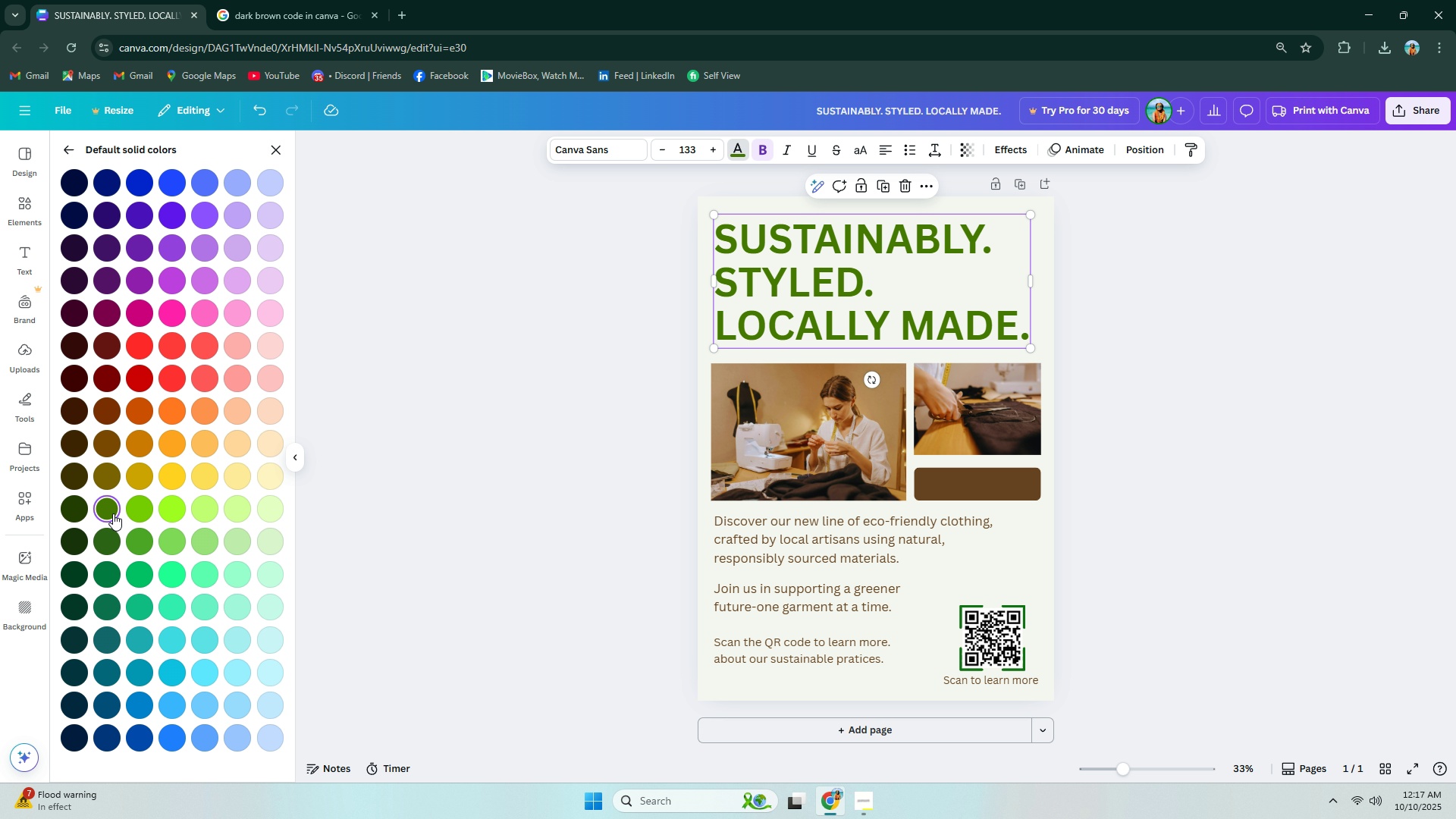 
left_click([106, 481])
 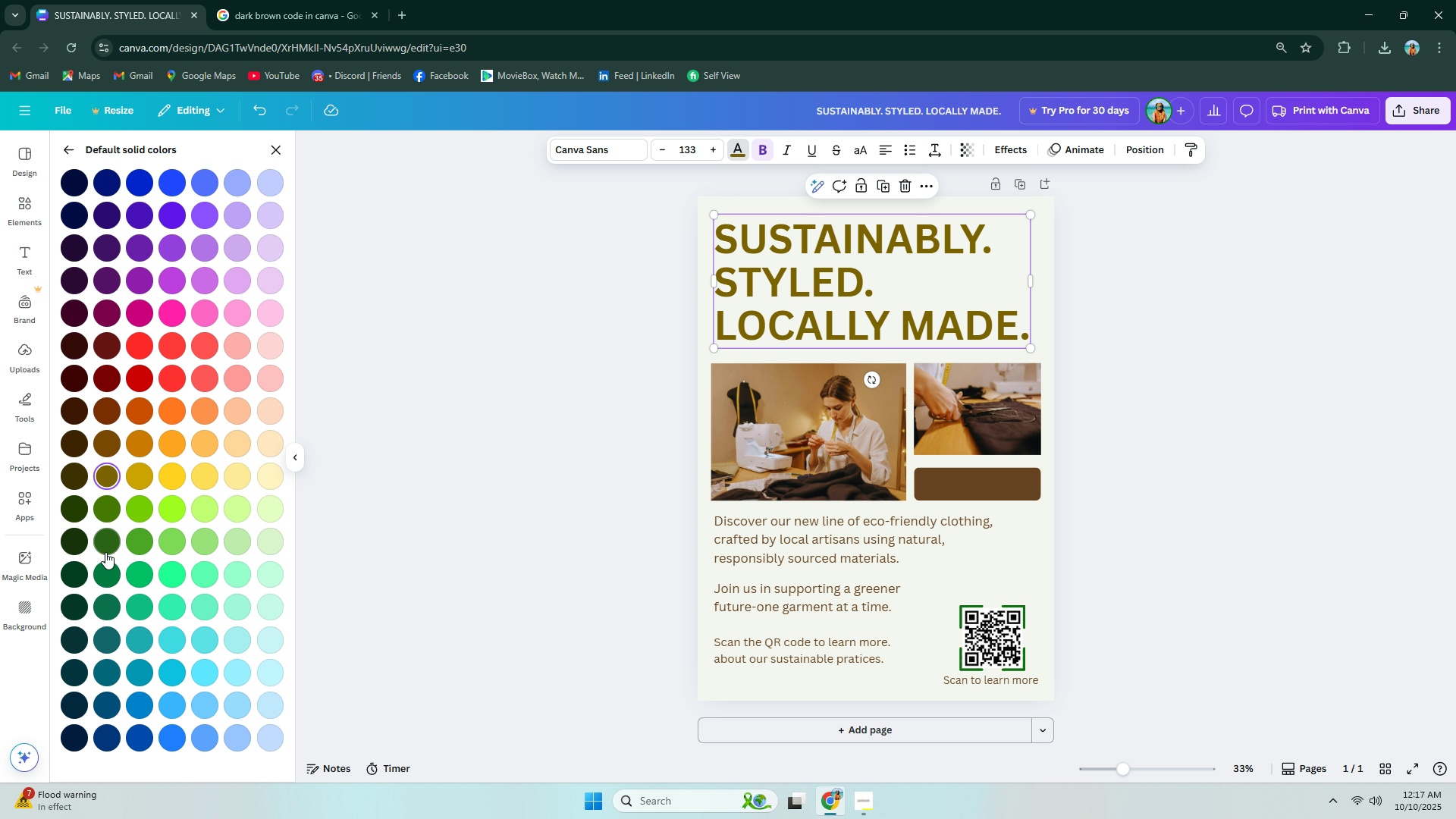 
left_click([103, 566])
 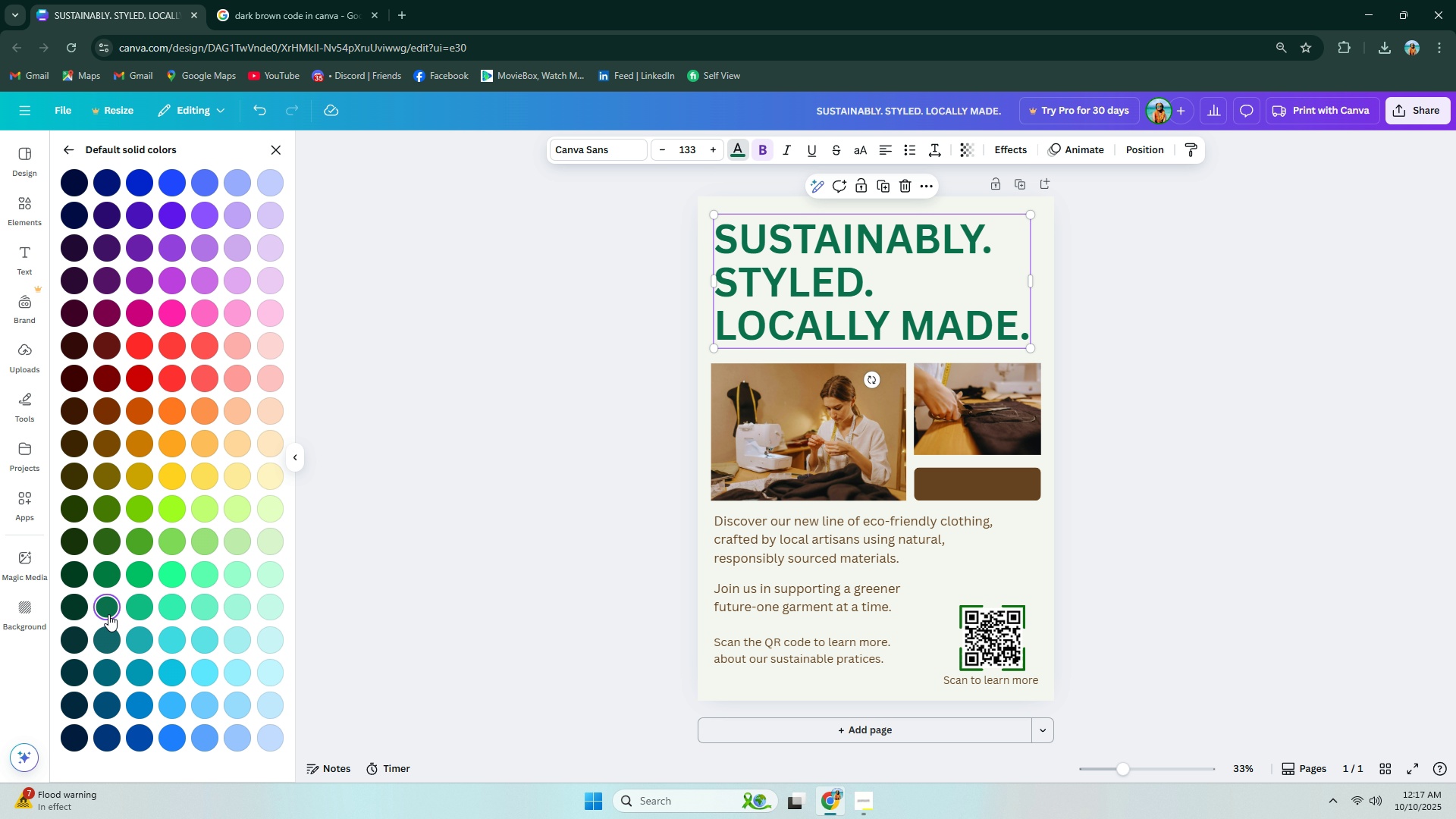 
left_click([105, 630])
 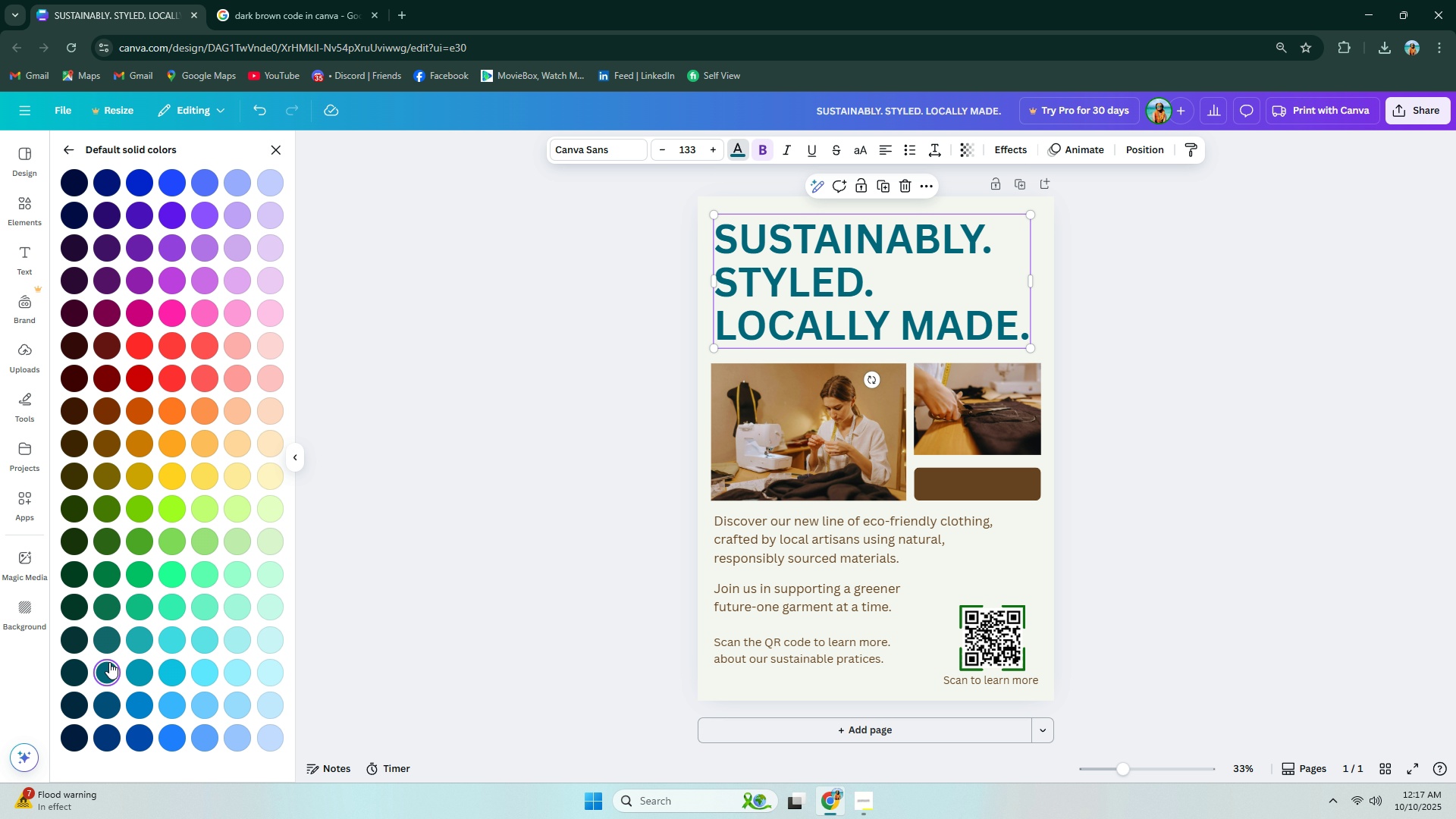 
left_click([111, 698])
 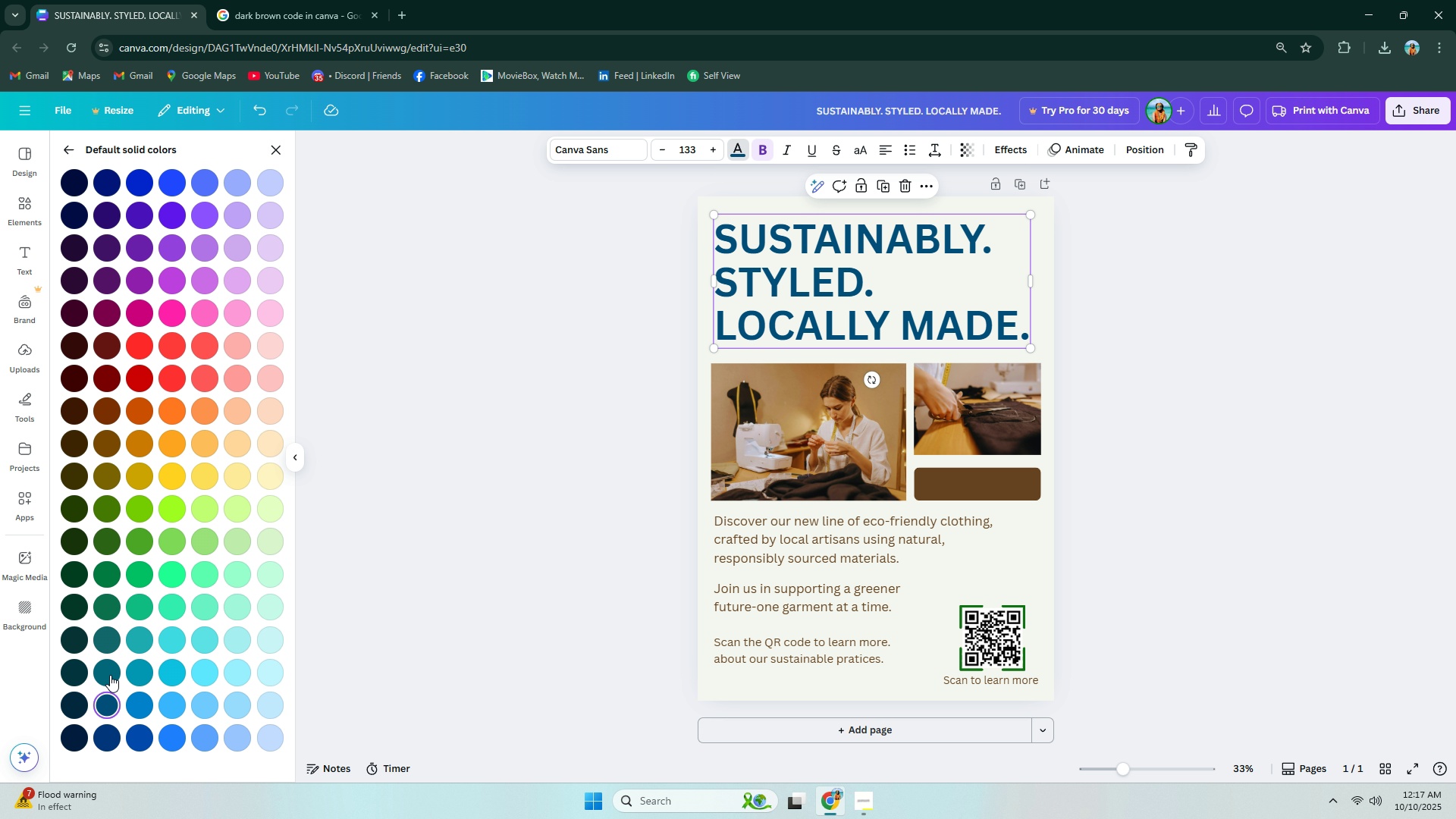 
left_click([110, 674])
 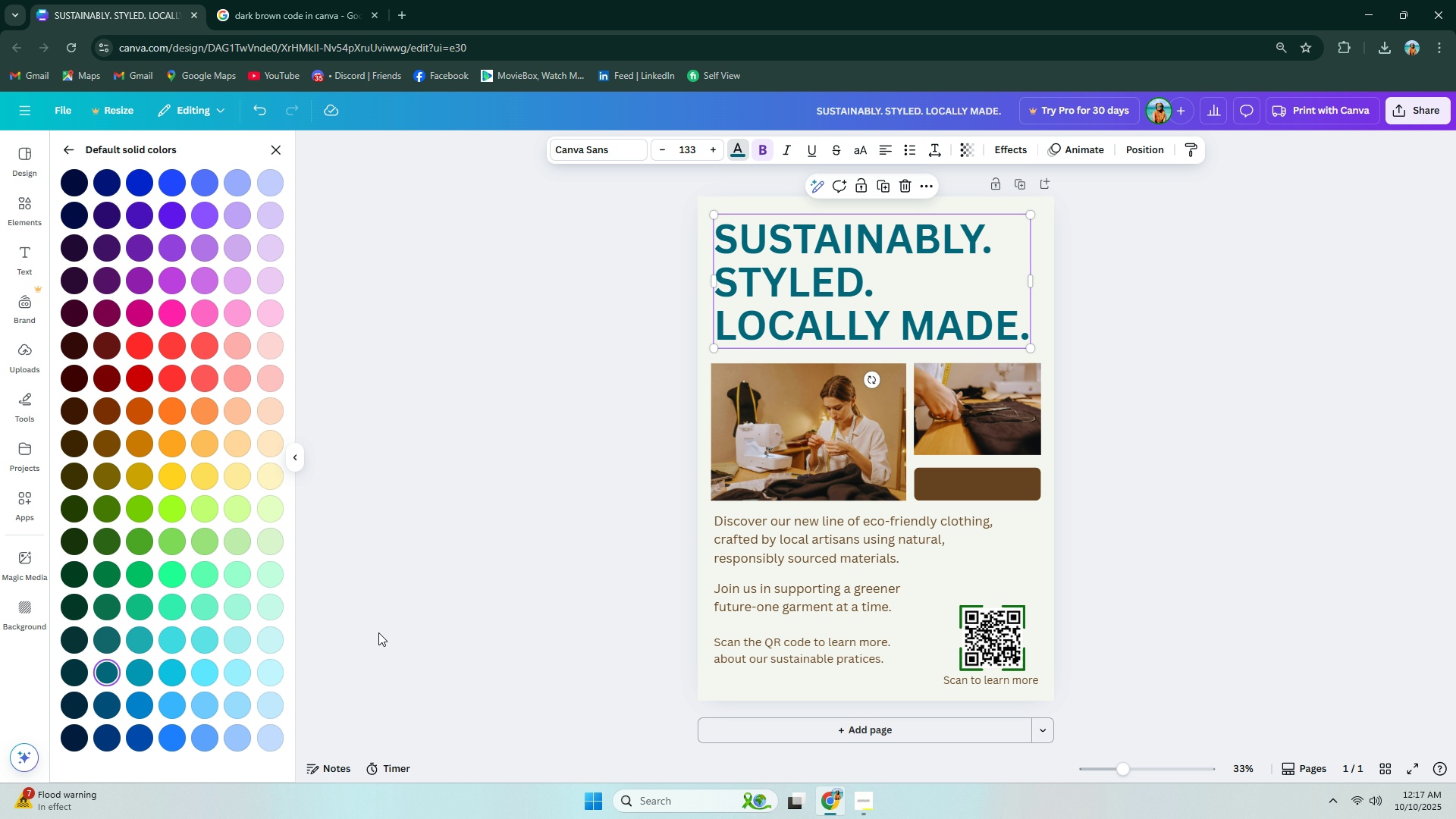 
left_click([419, 620])
 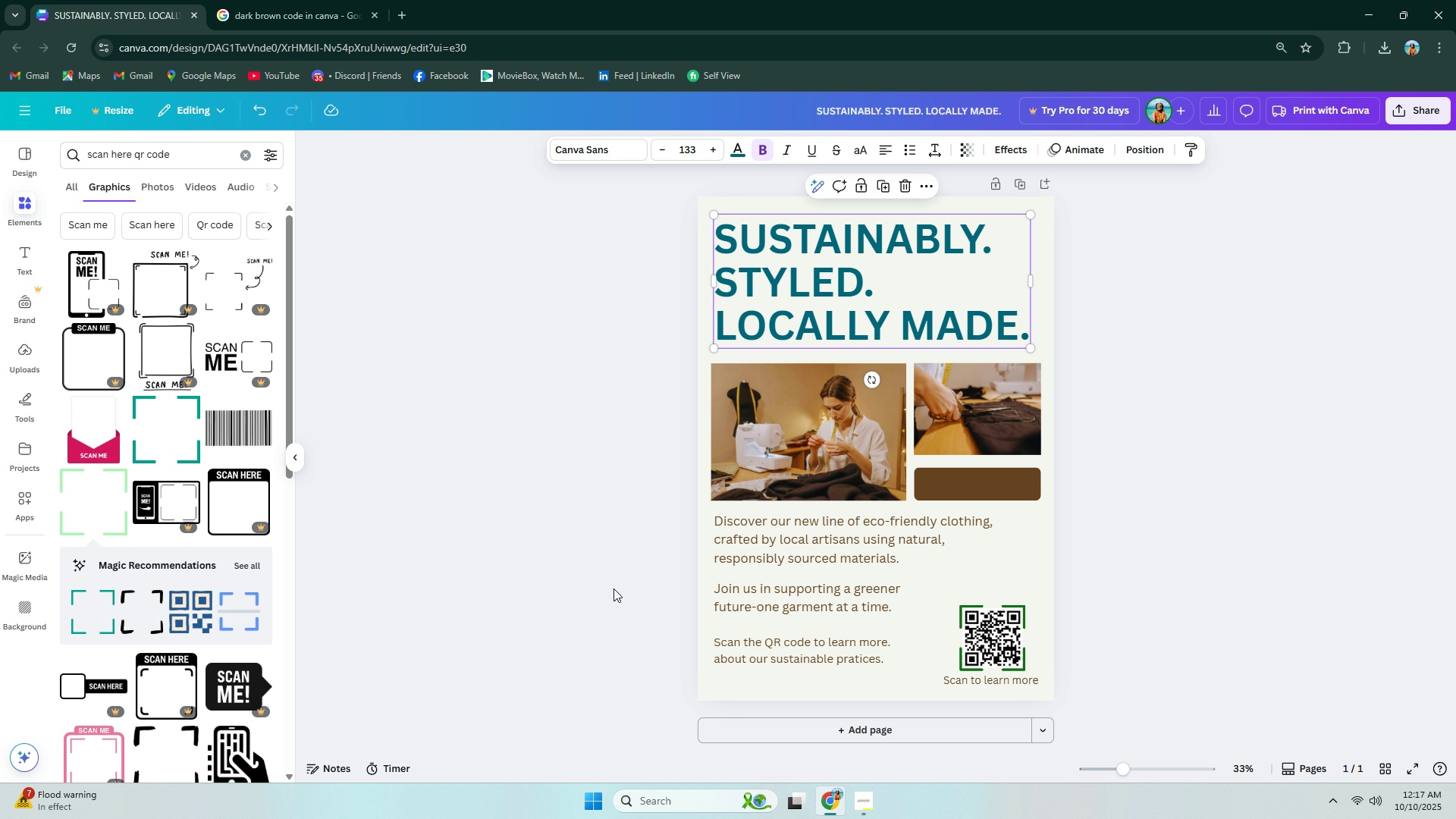 
left_click([746, 554])
 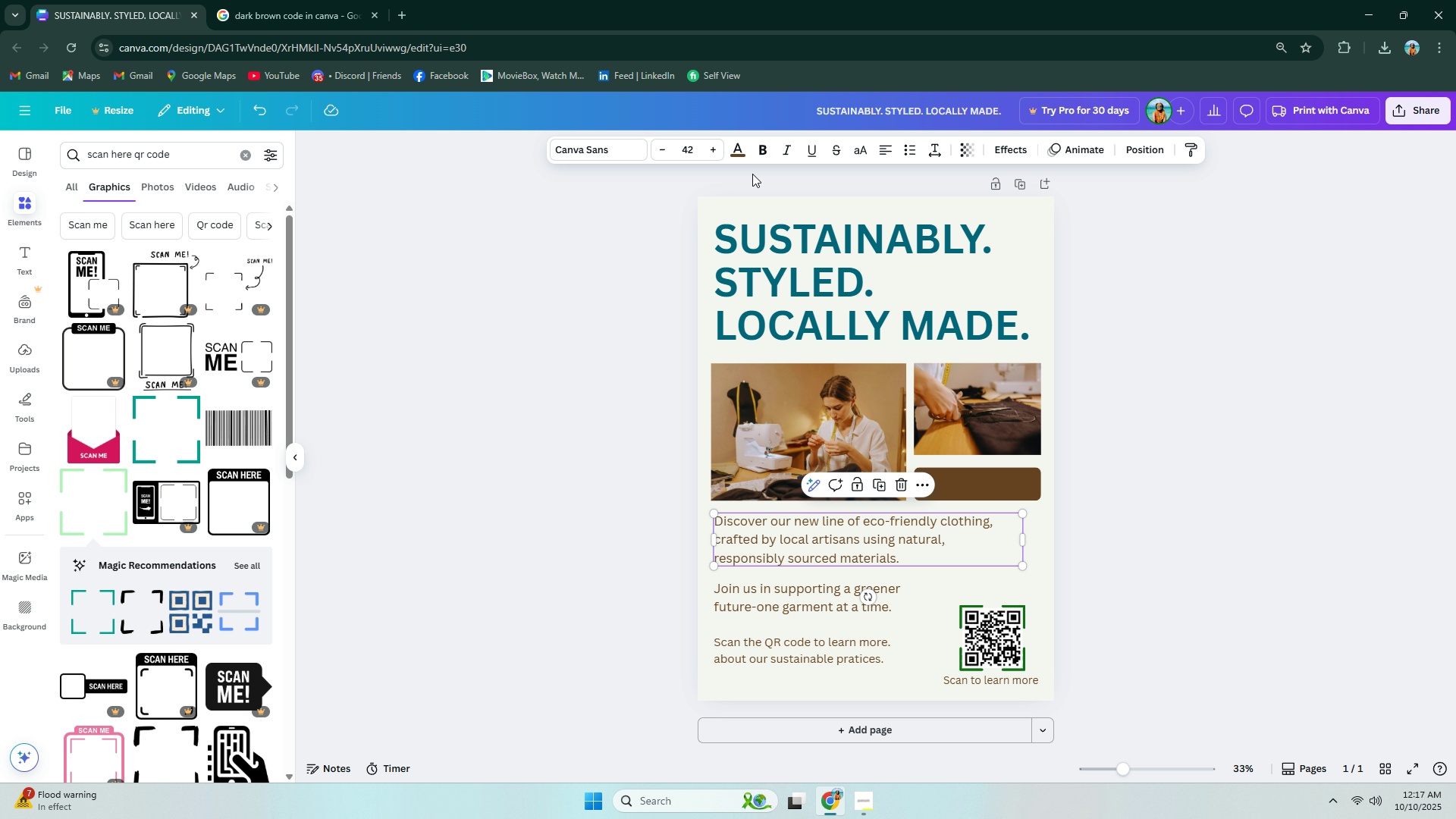 
left_click([745, 155])
 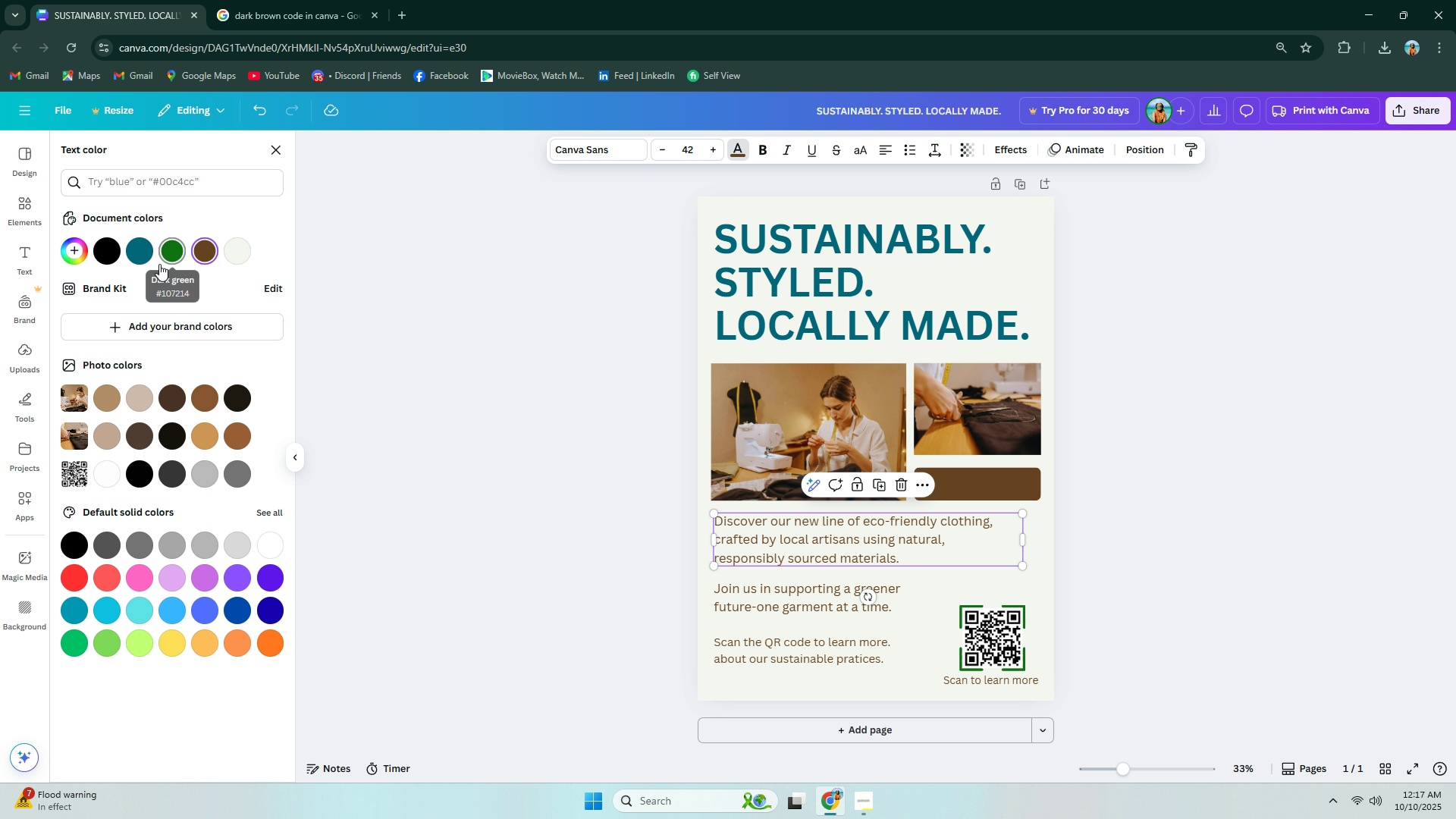 
left_click([179, 256])
 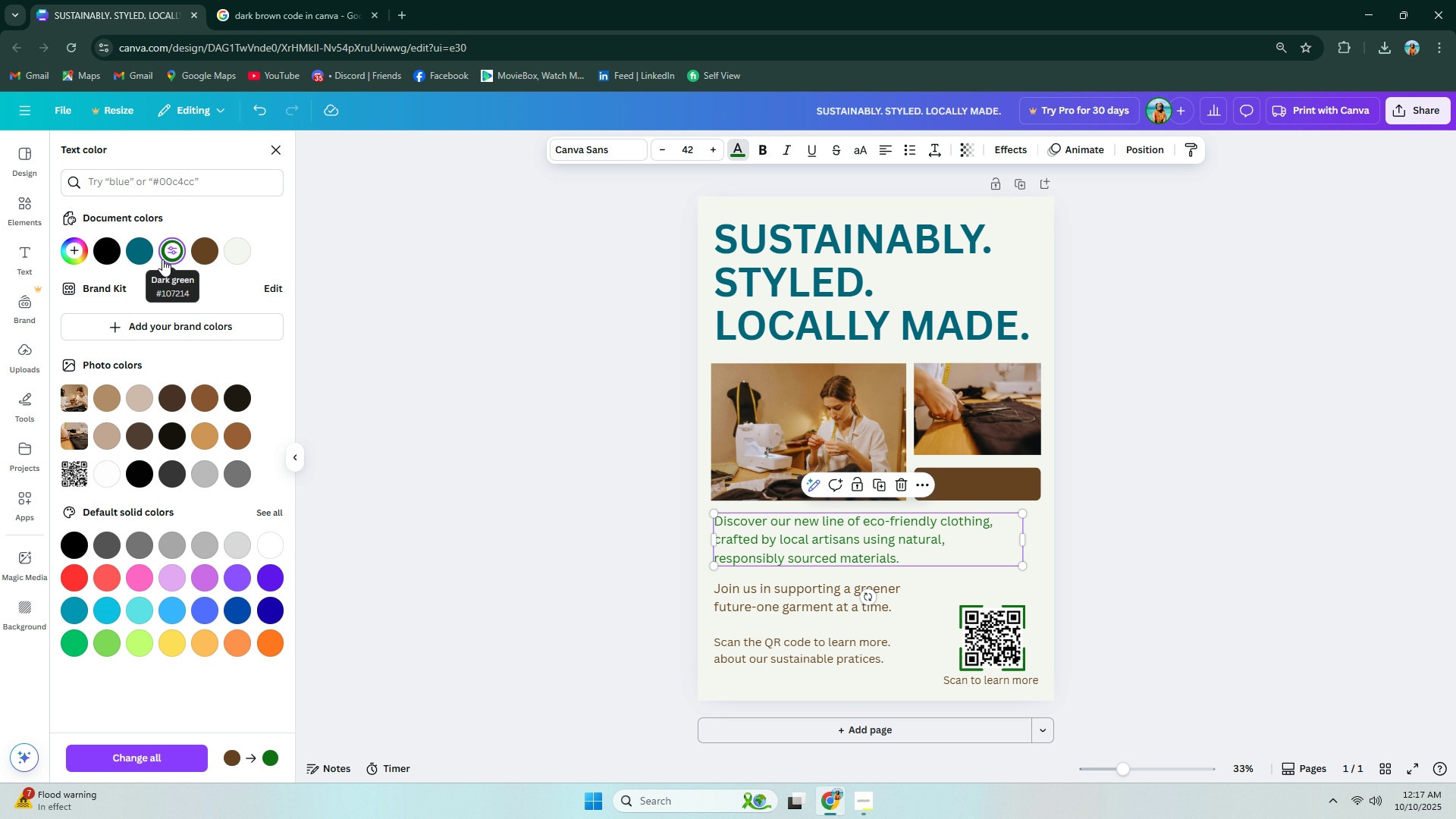 
left_click([143, 260])
 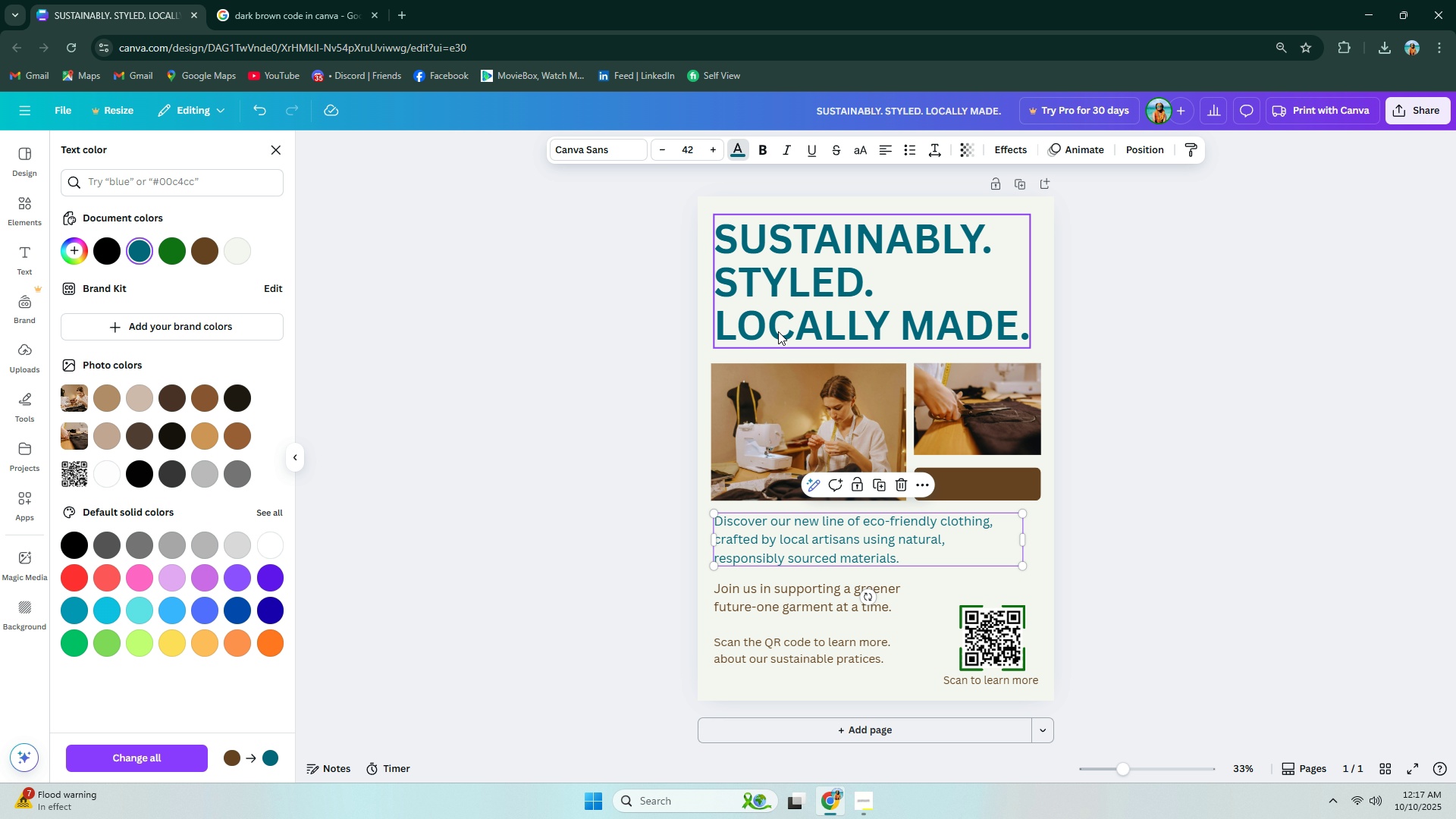 
left_click([780, 321])
 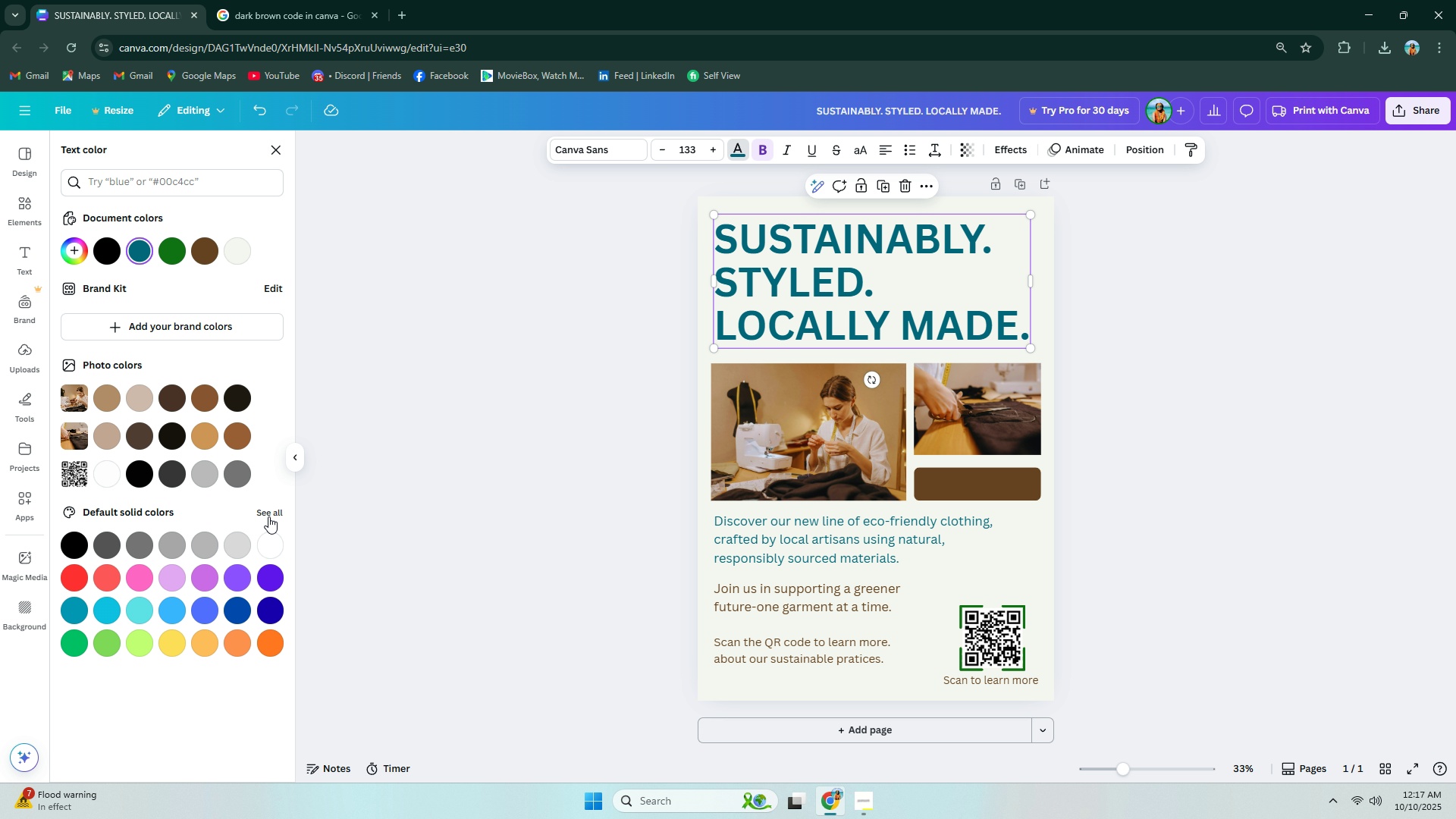 
left_click([265, 515])
 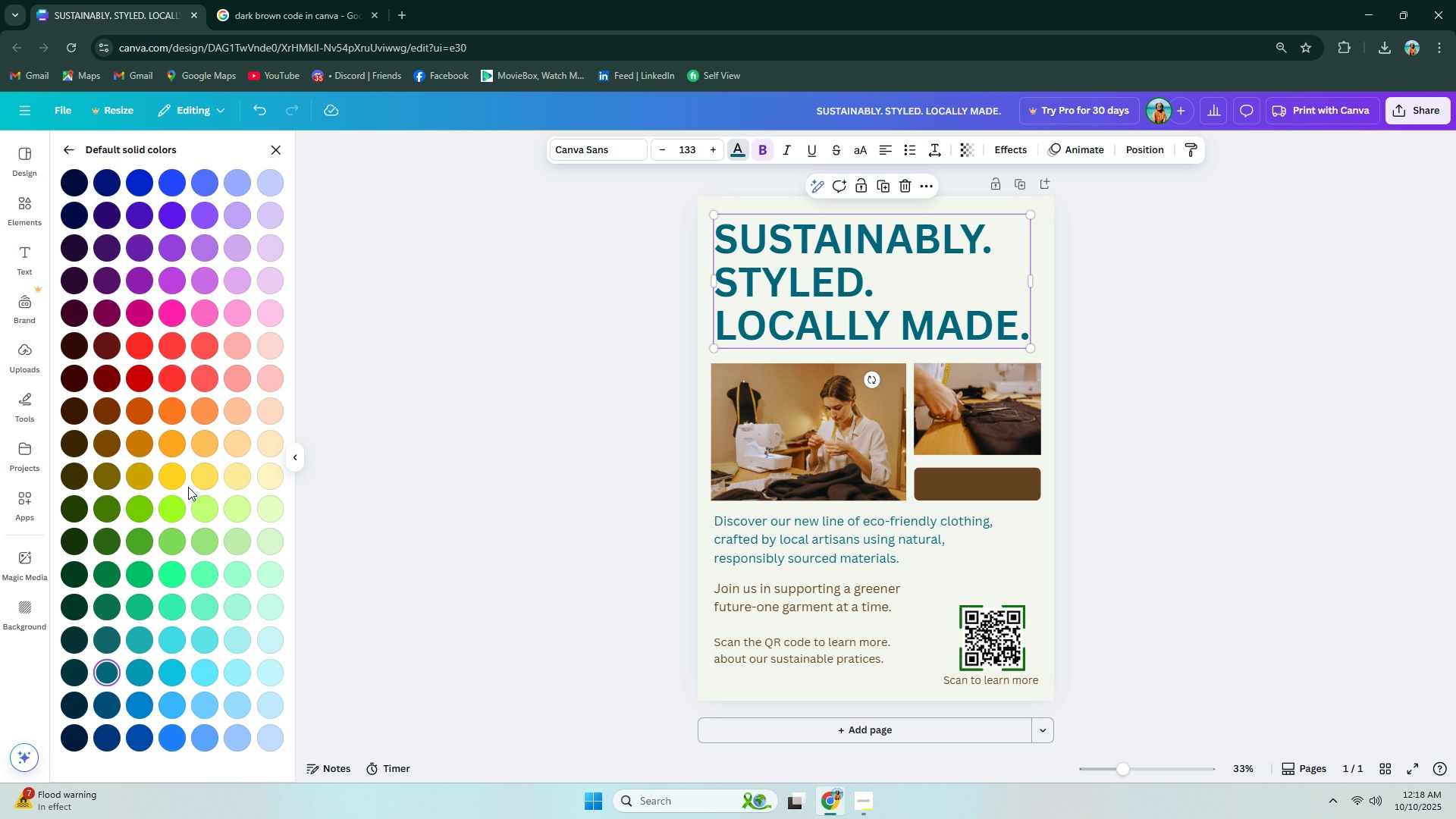 
scroll: coordinate [184, 482], scroll_direction: down, amount: 3.0
 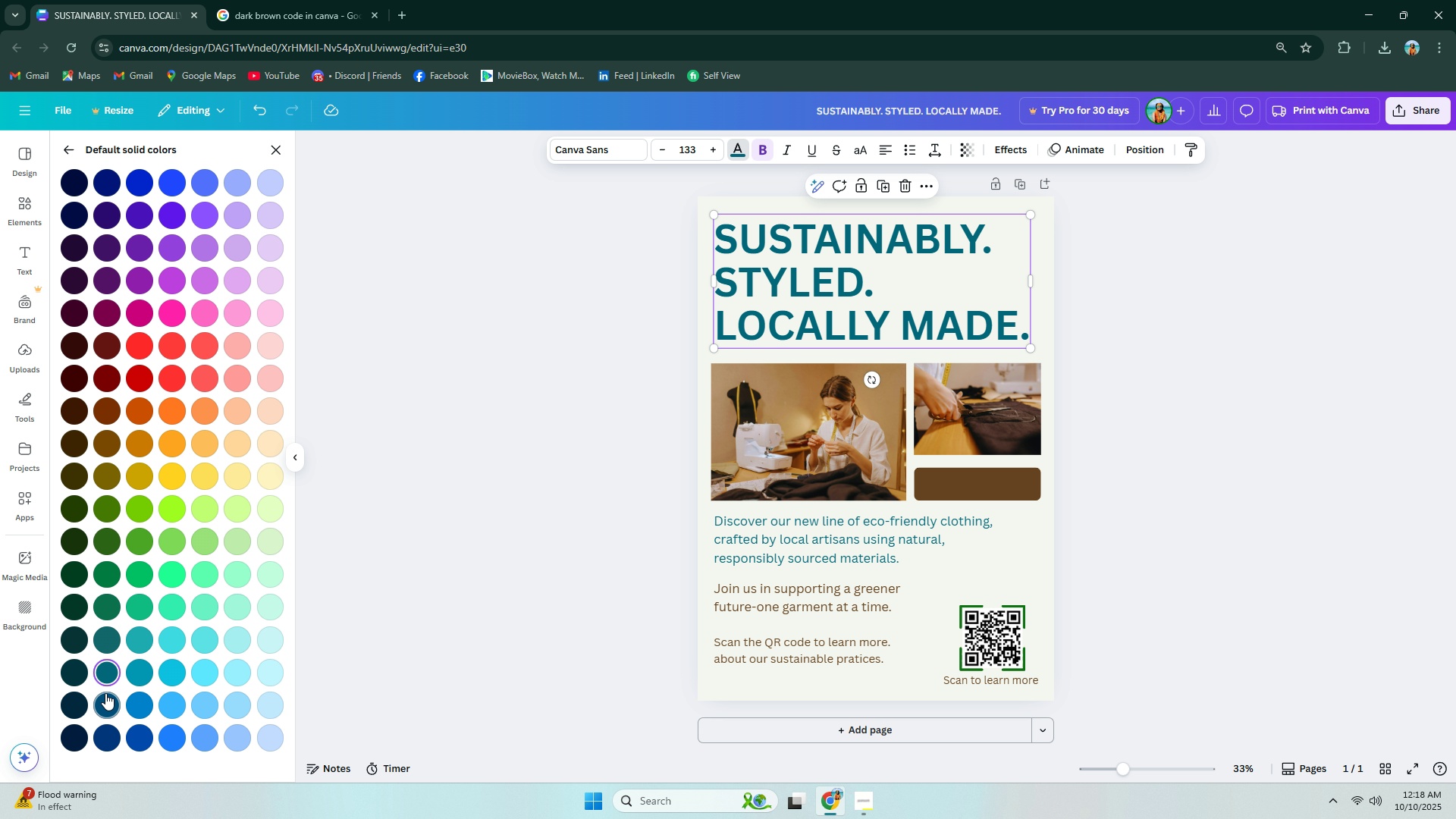 
left_click([106, 694])
 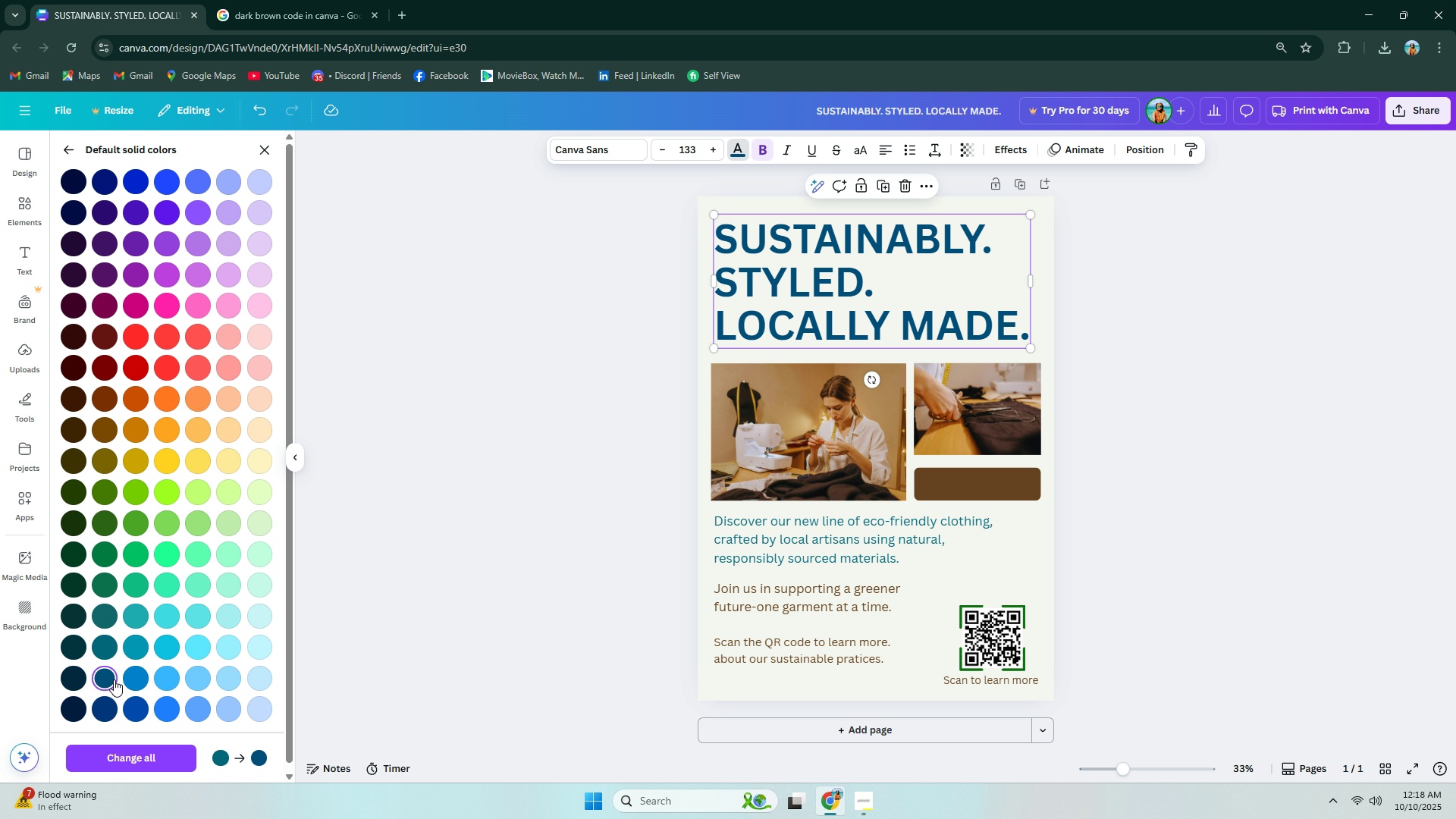 
left_click([127, 676])
 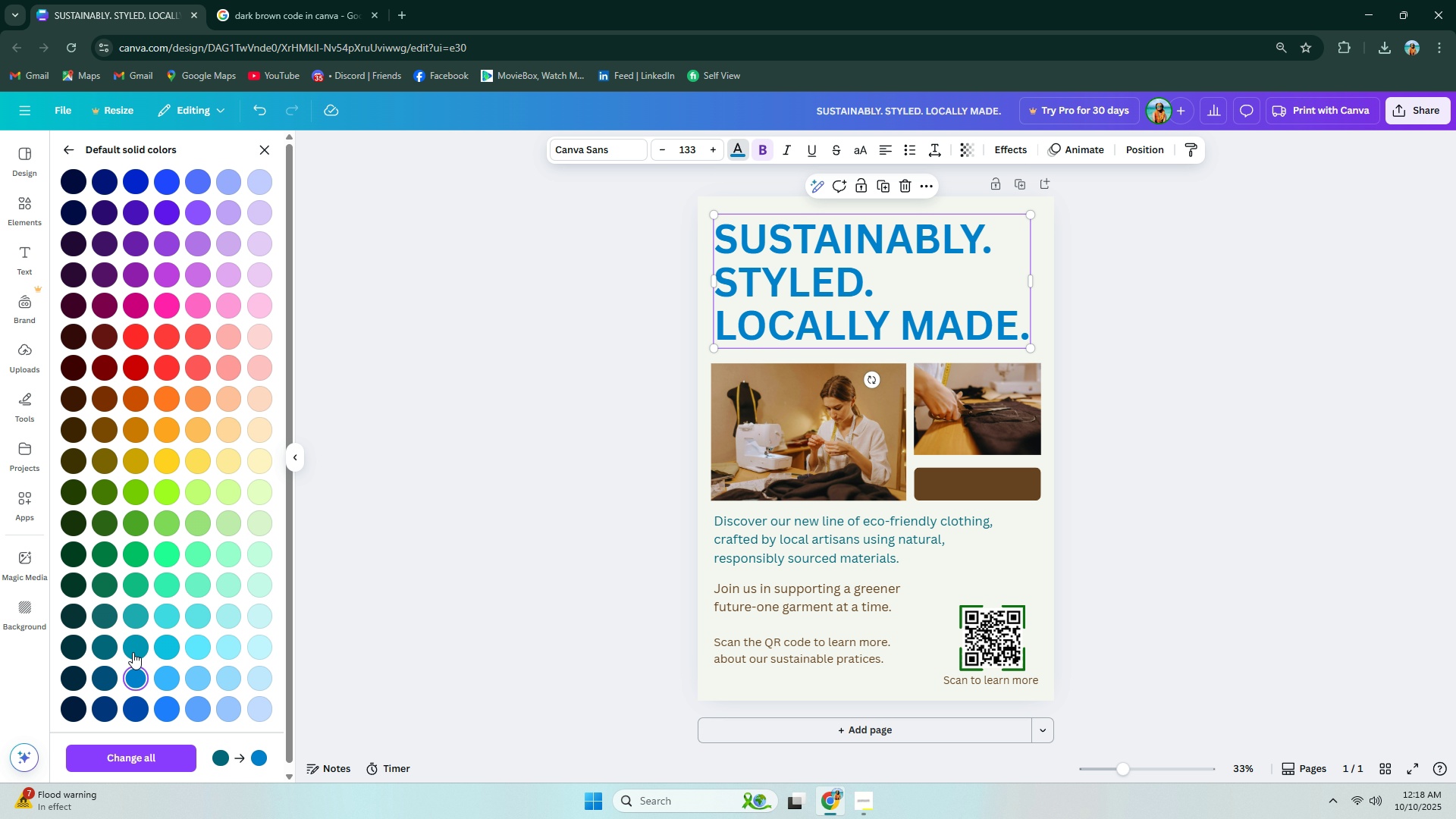 
left_click([133, 648])
 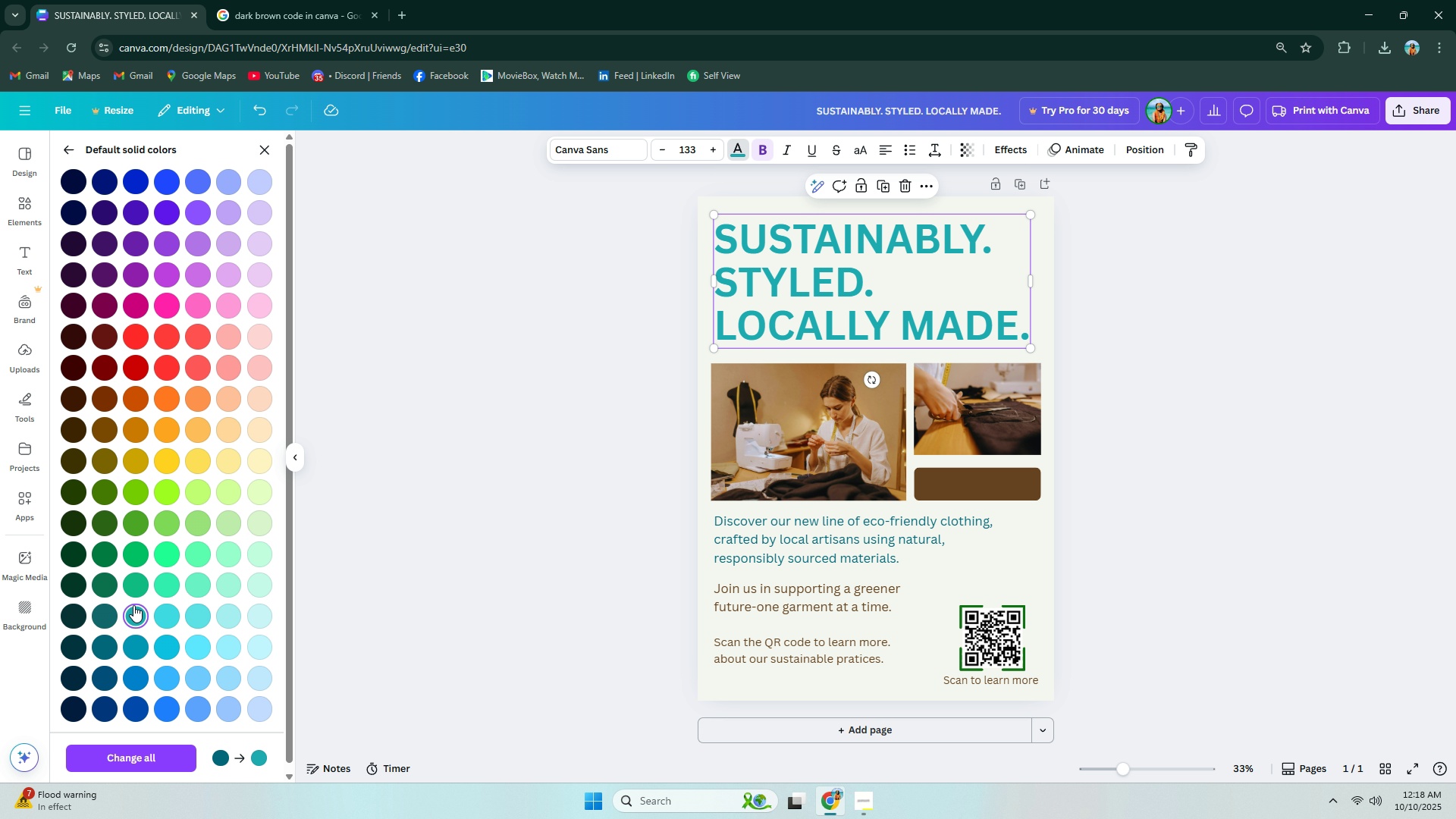 
double_click([133, 582])
 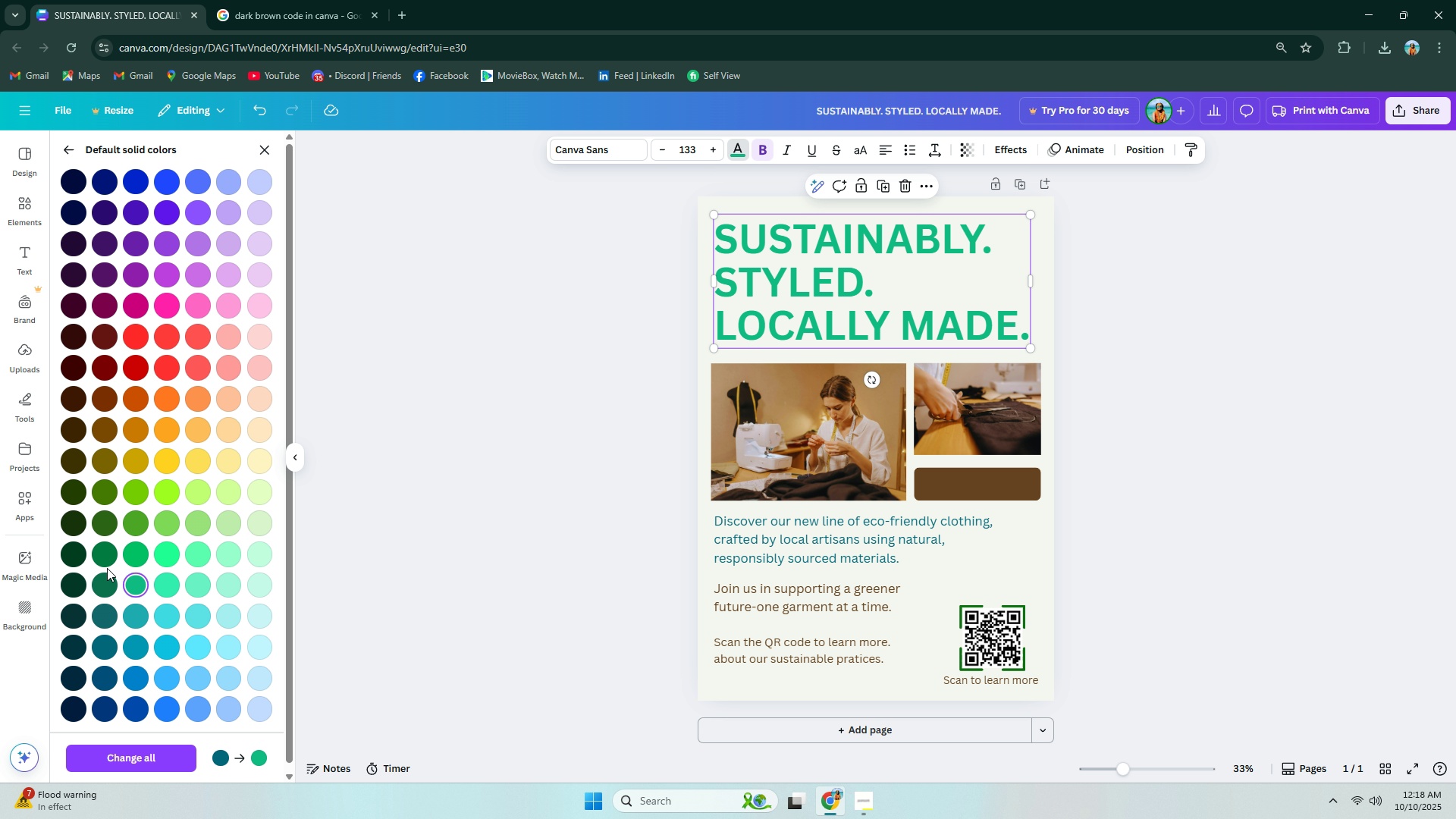 
left_click([106, 568])
 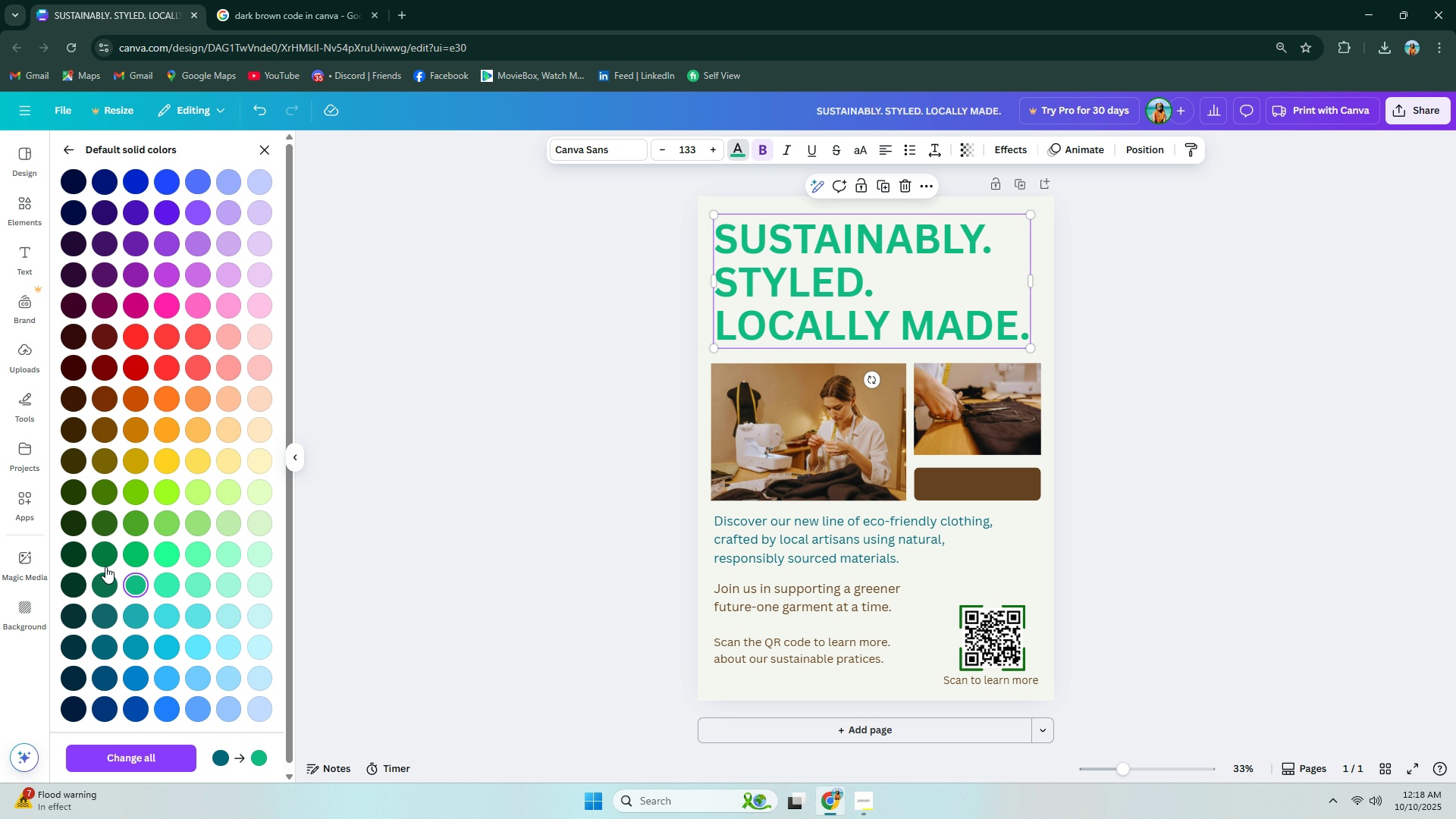 
left_click([105, 566])
 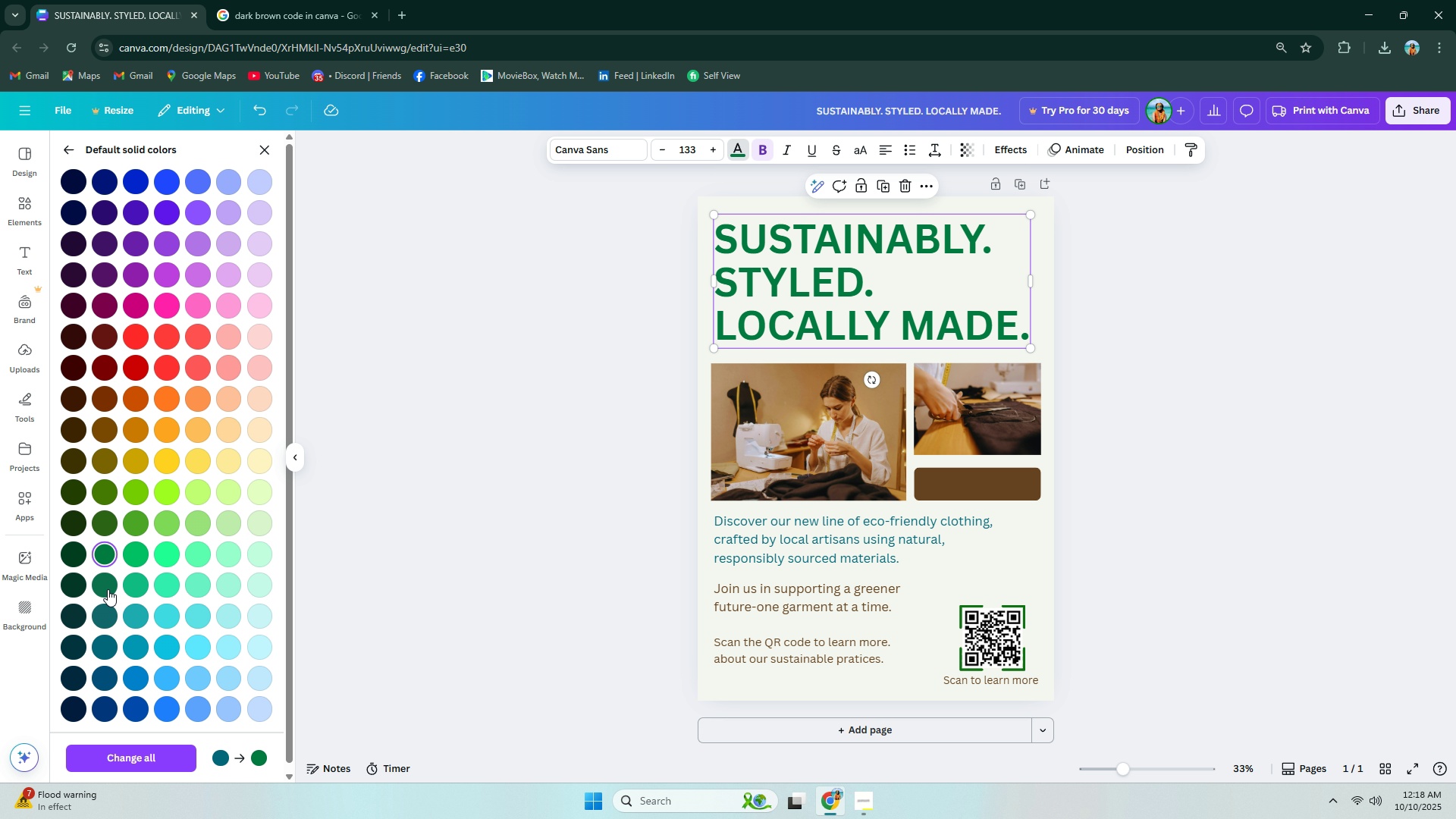 
left_click([108, 589])
 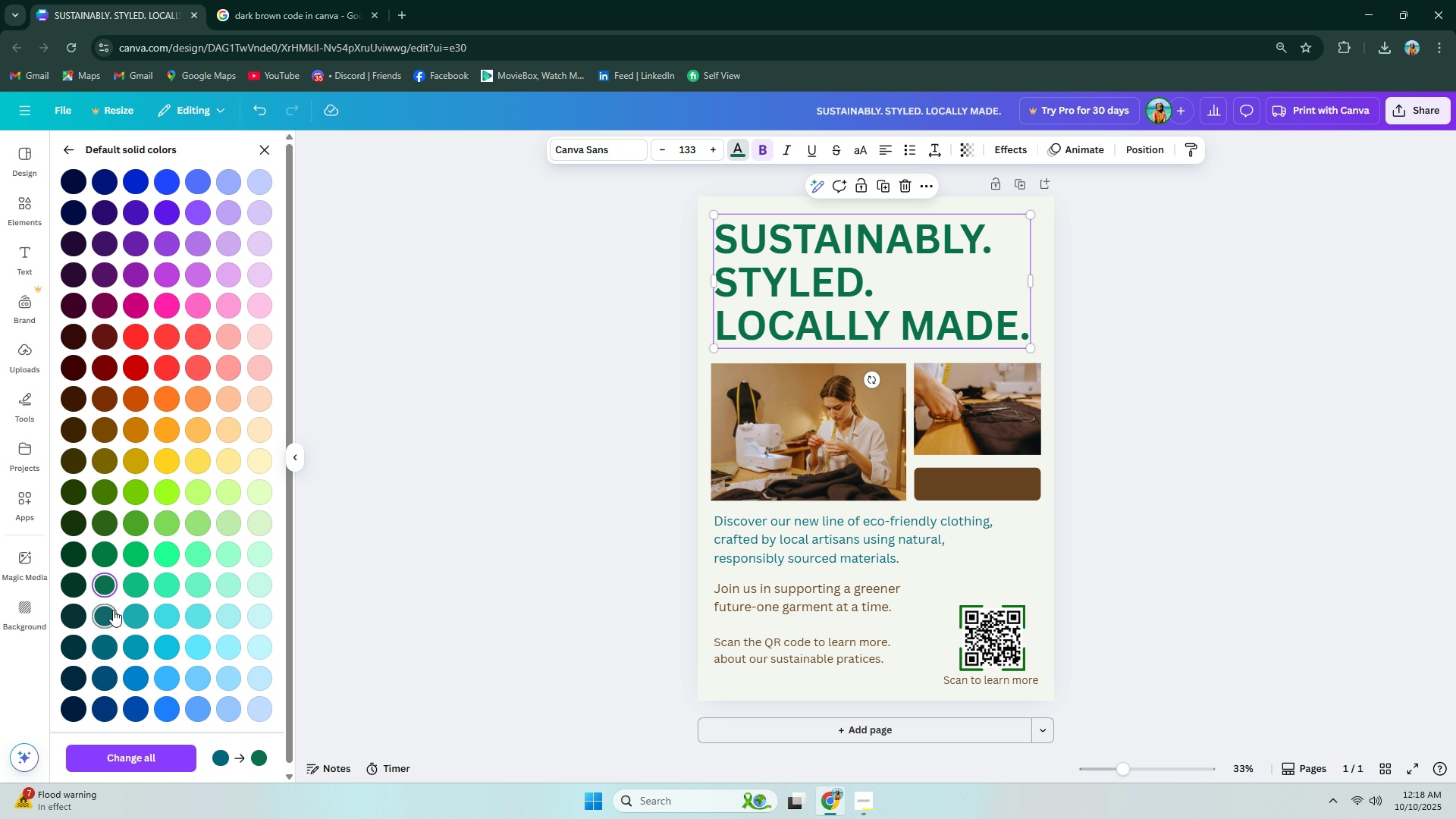 
left_click([112, 613])
 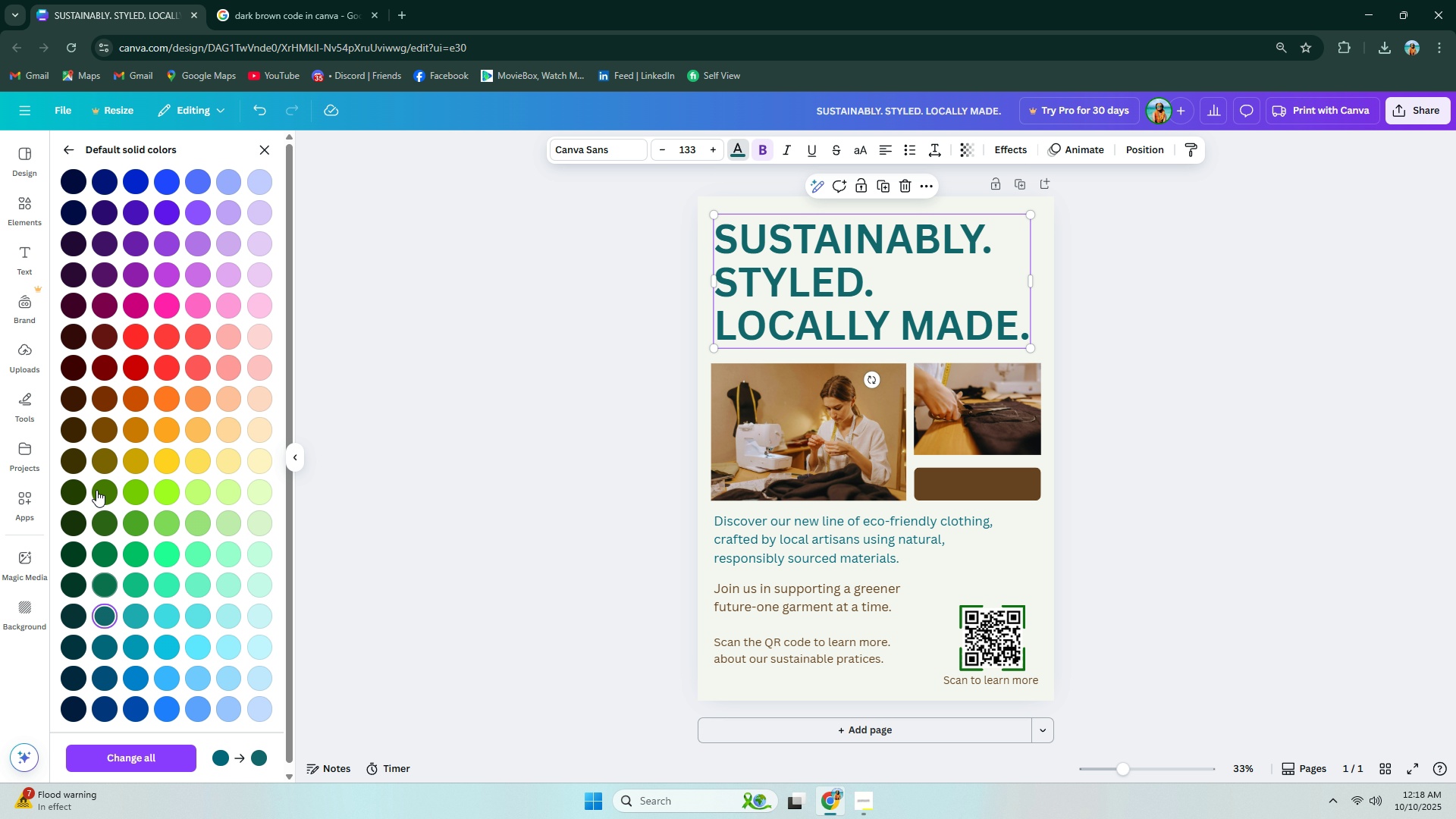 
left_click([103, 487])
 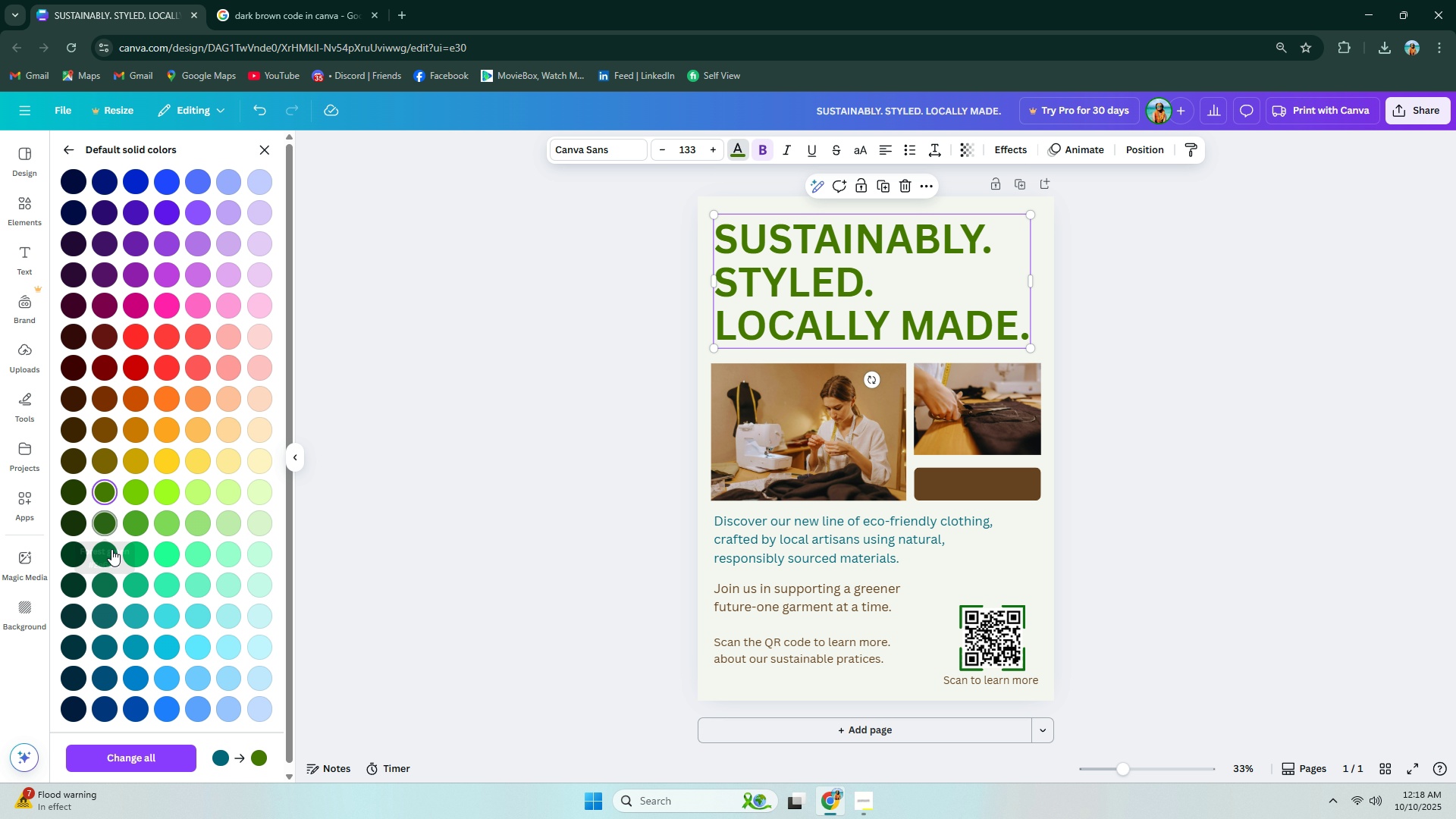 
left_click([111, 549])
 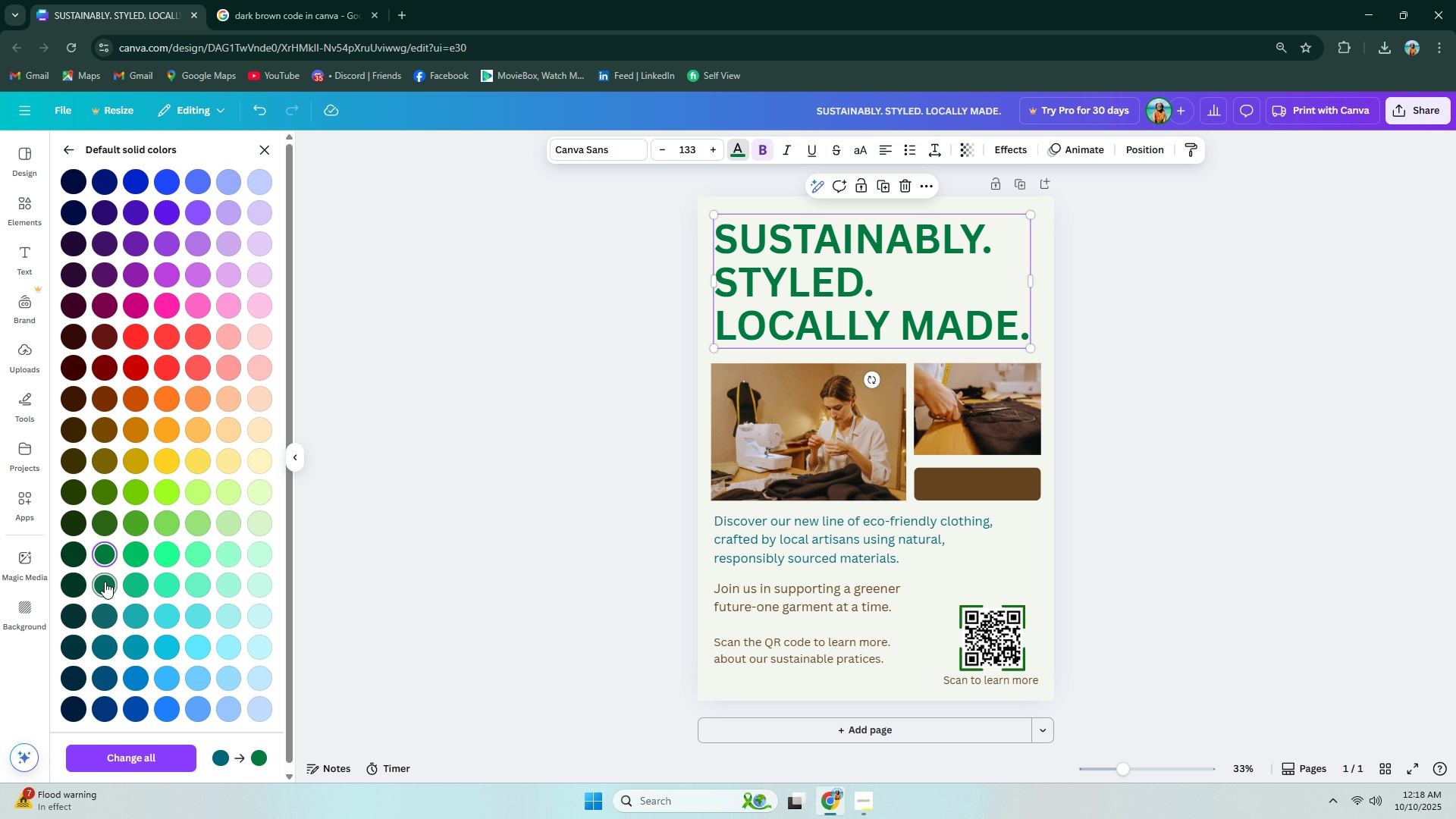 
left_click([105, 582])
 